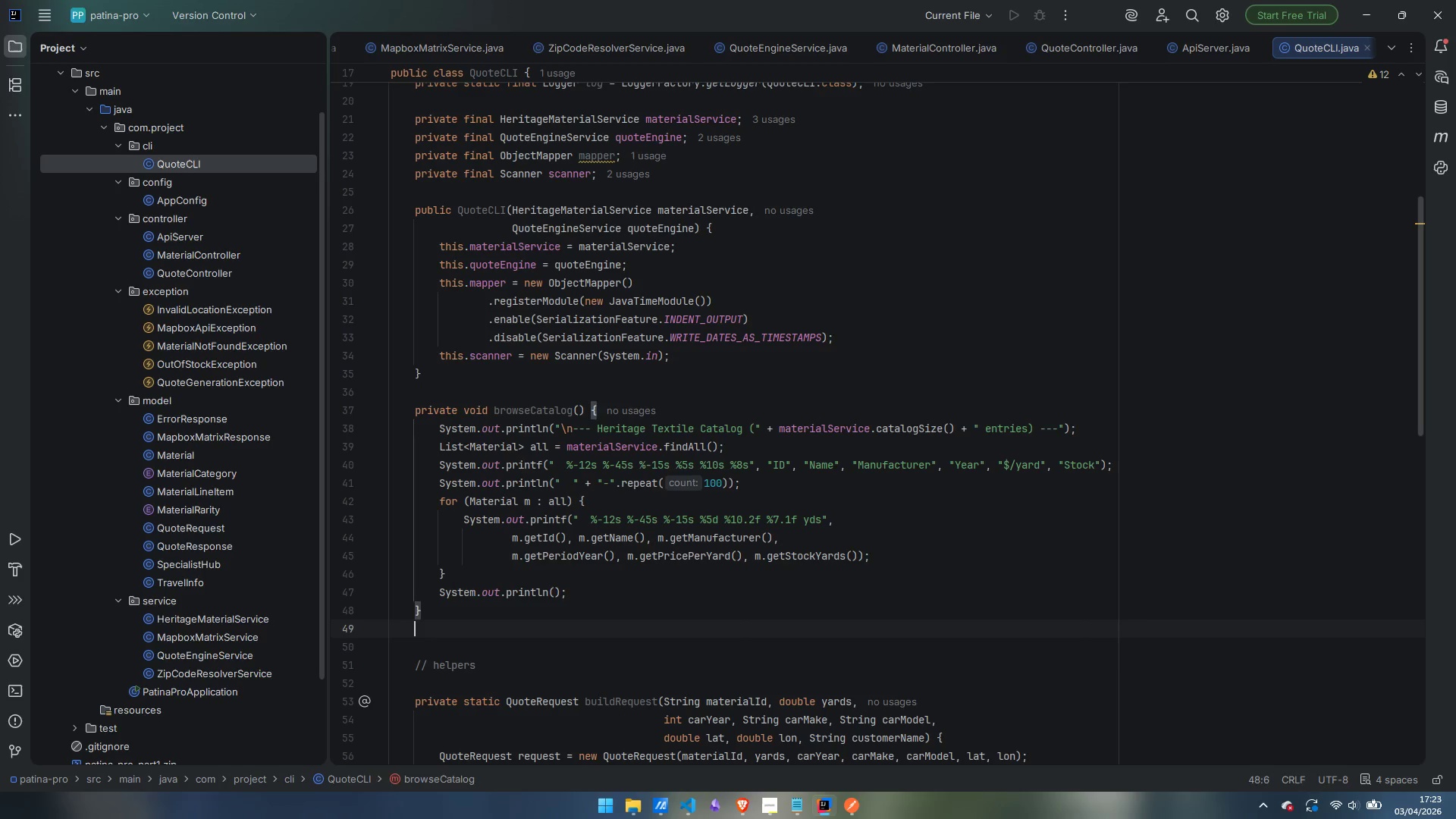 
key(Enter)
 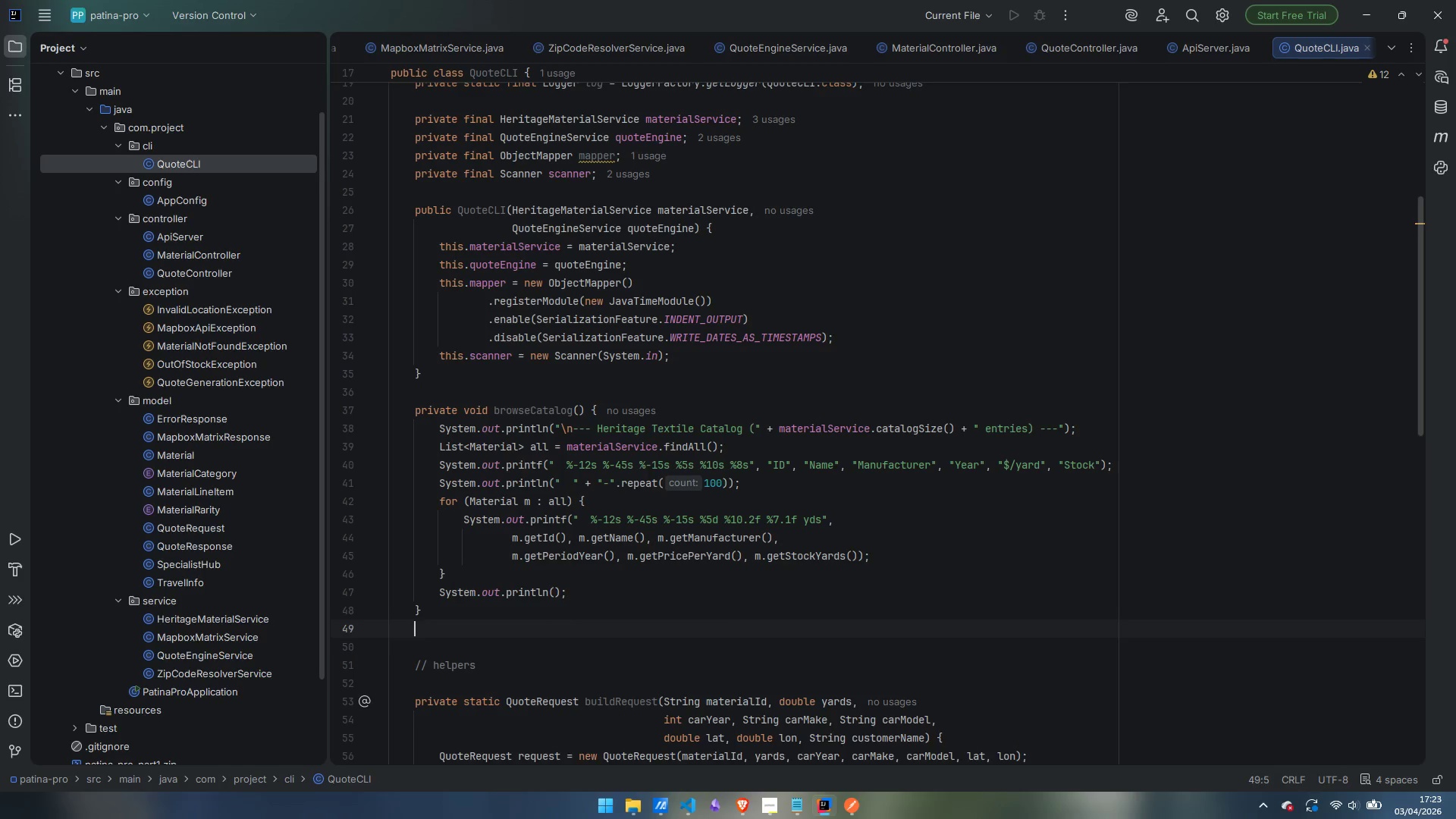 
key(Enter)
 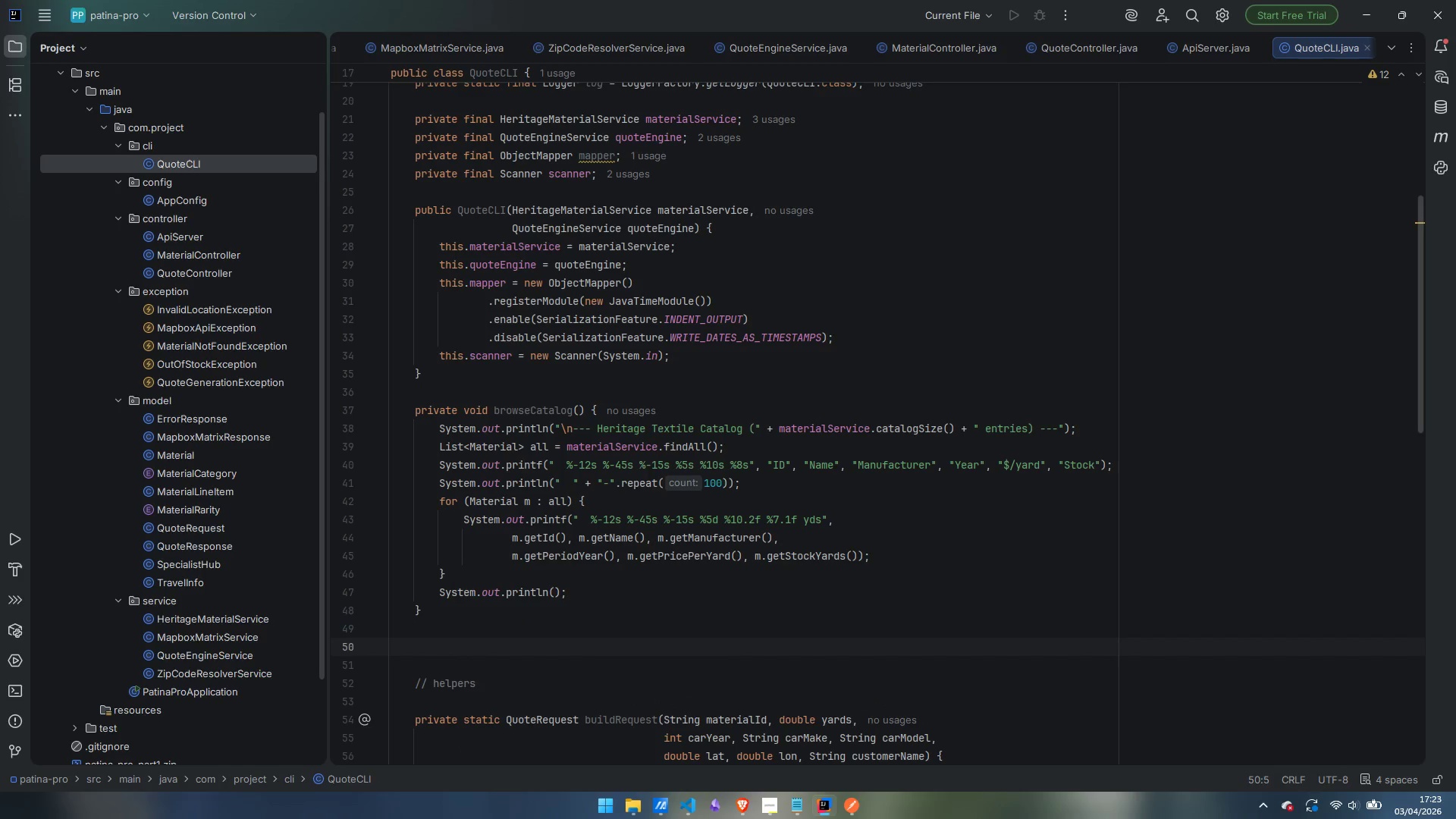 
type(private void searchByMakerAndyear()
 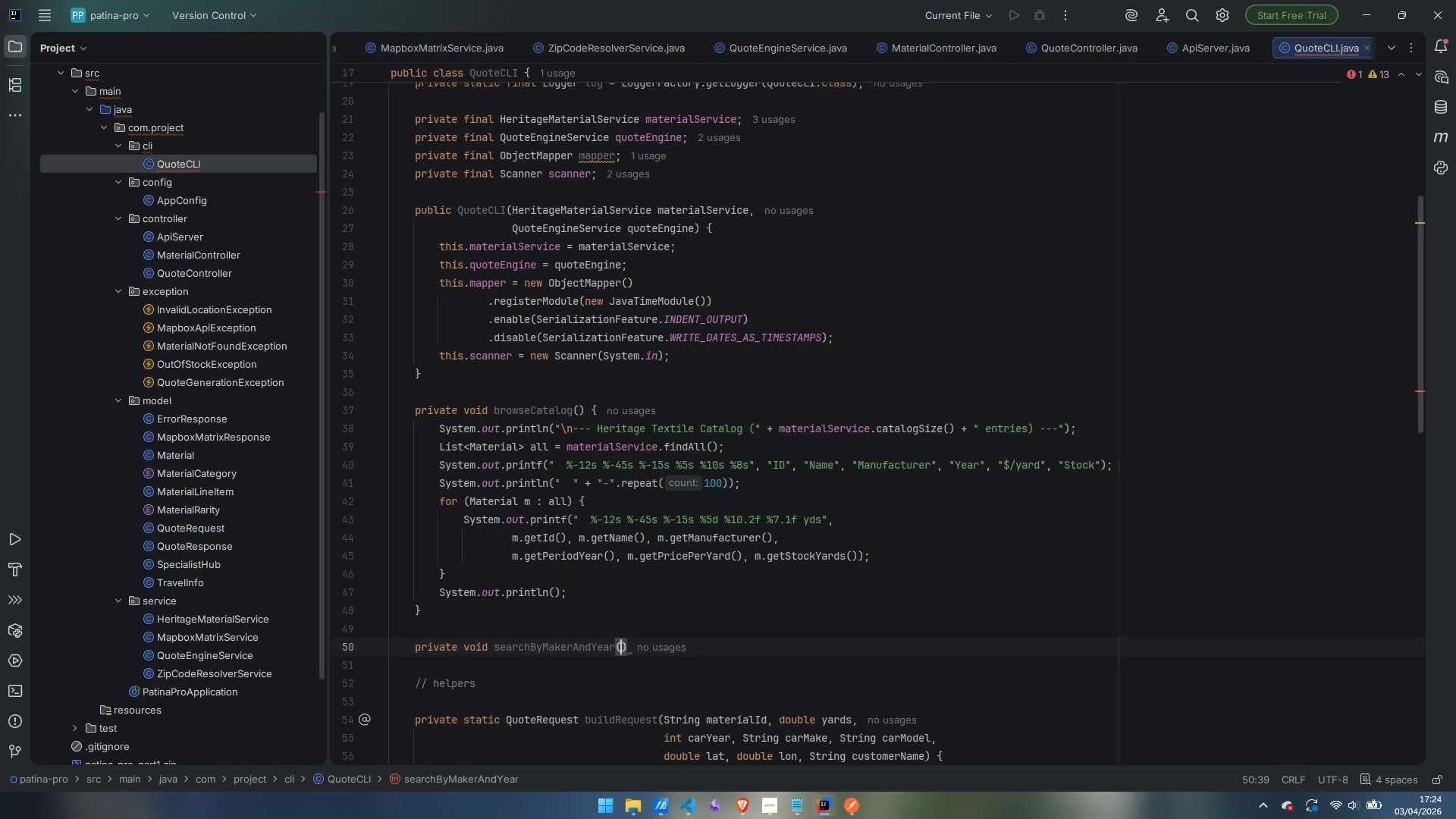 
key(ArrowRight)
 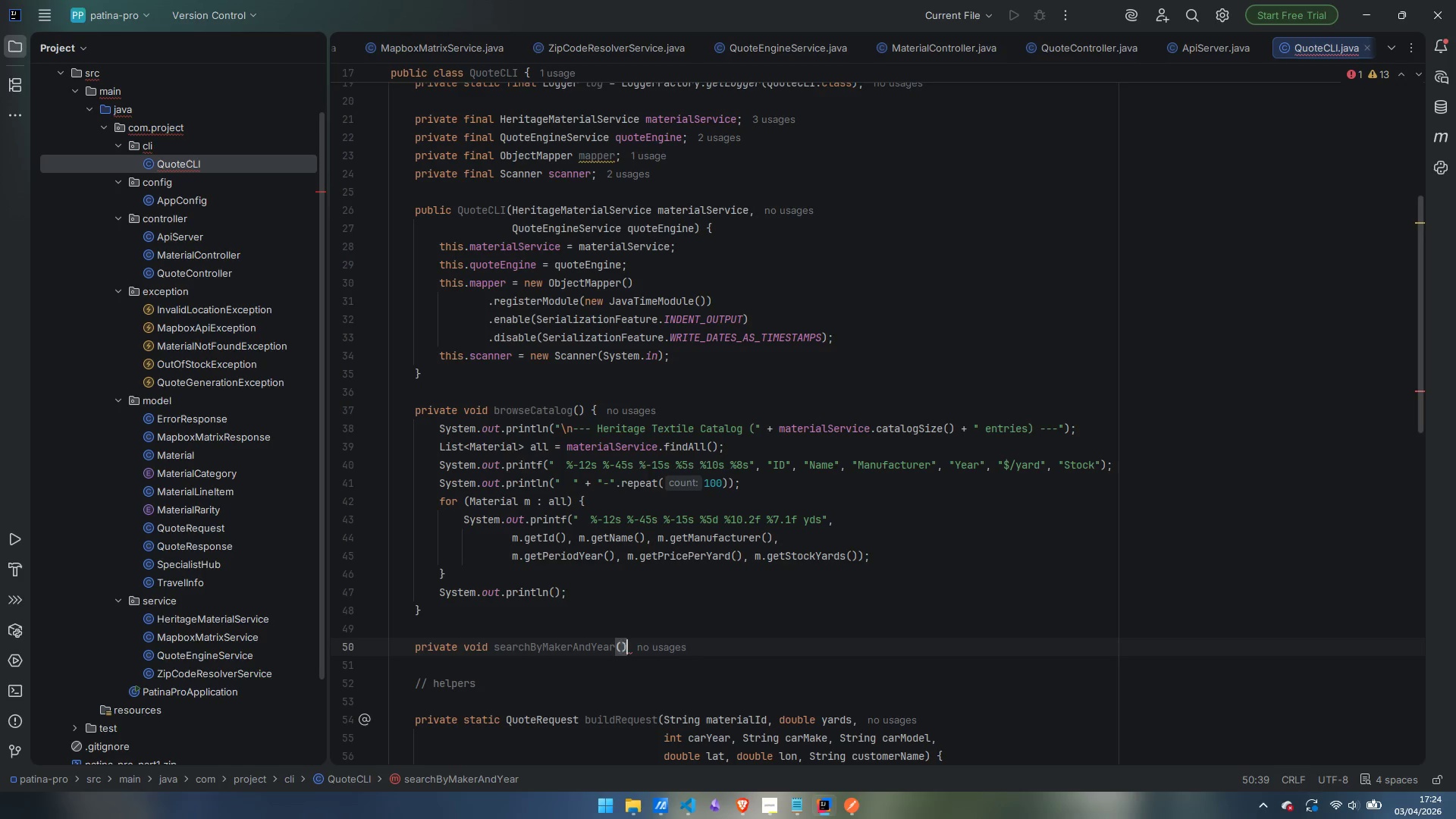 
key(Space)
 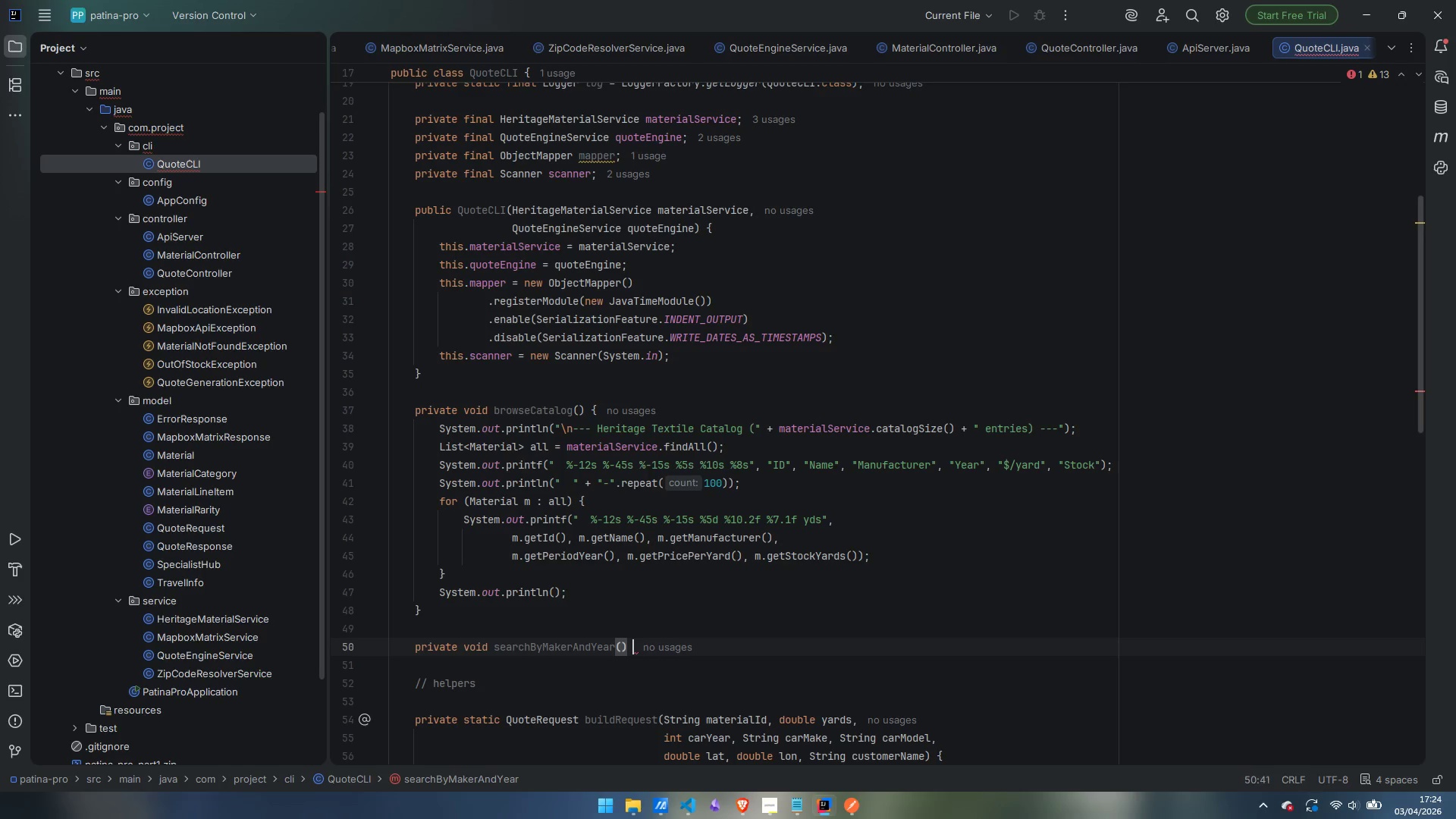 
key(Shift+BracketLeft)
 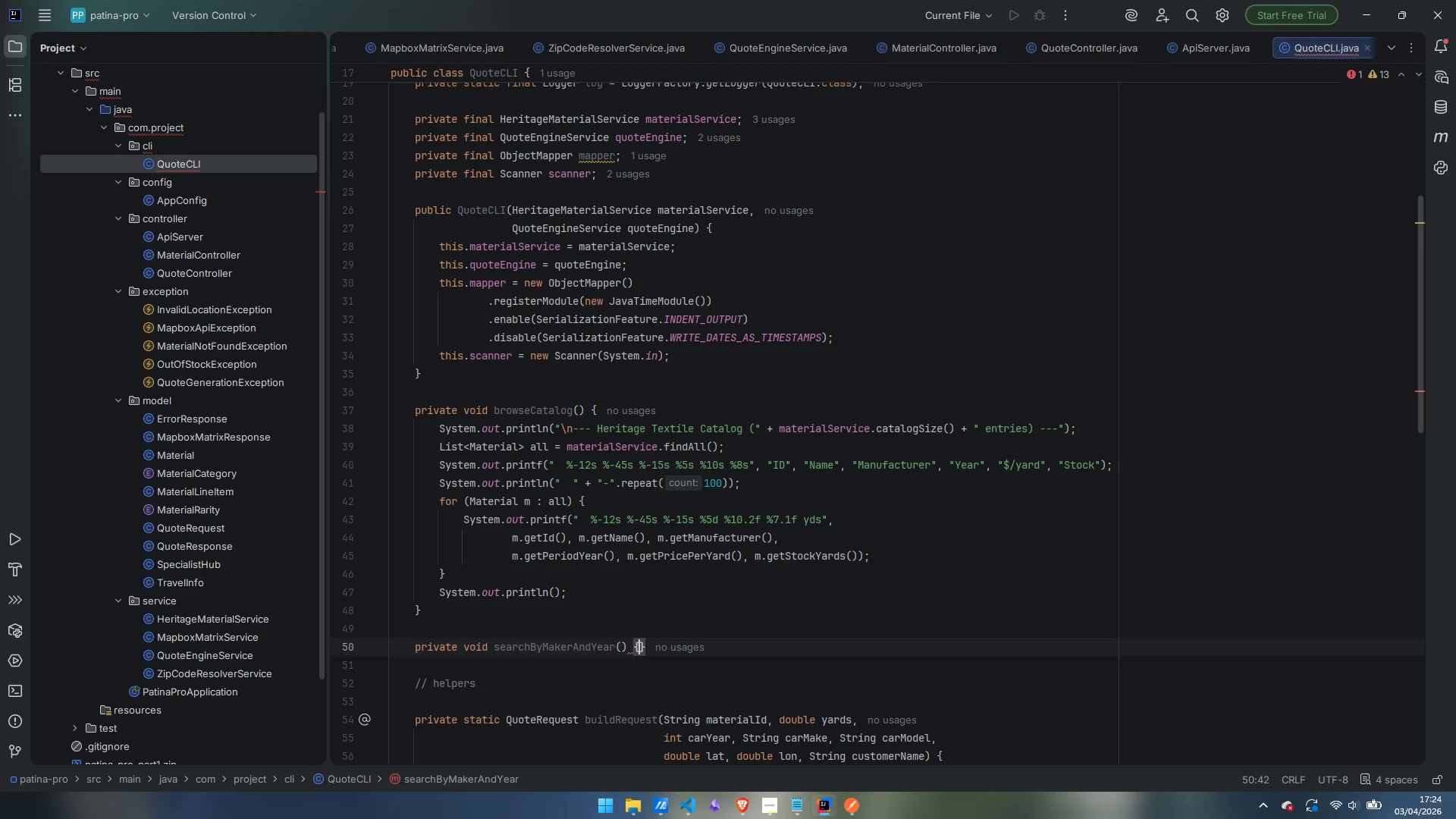 
key(Enter)
 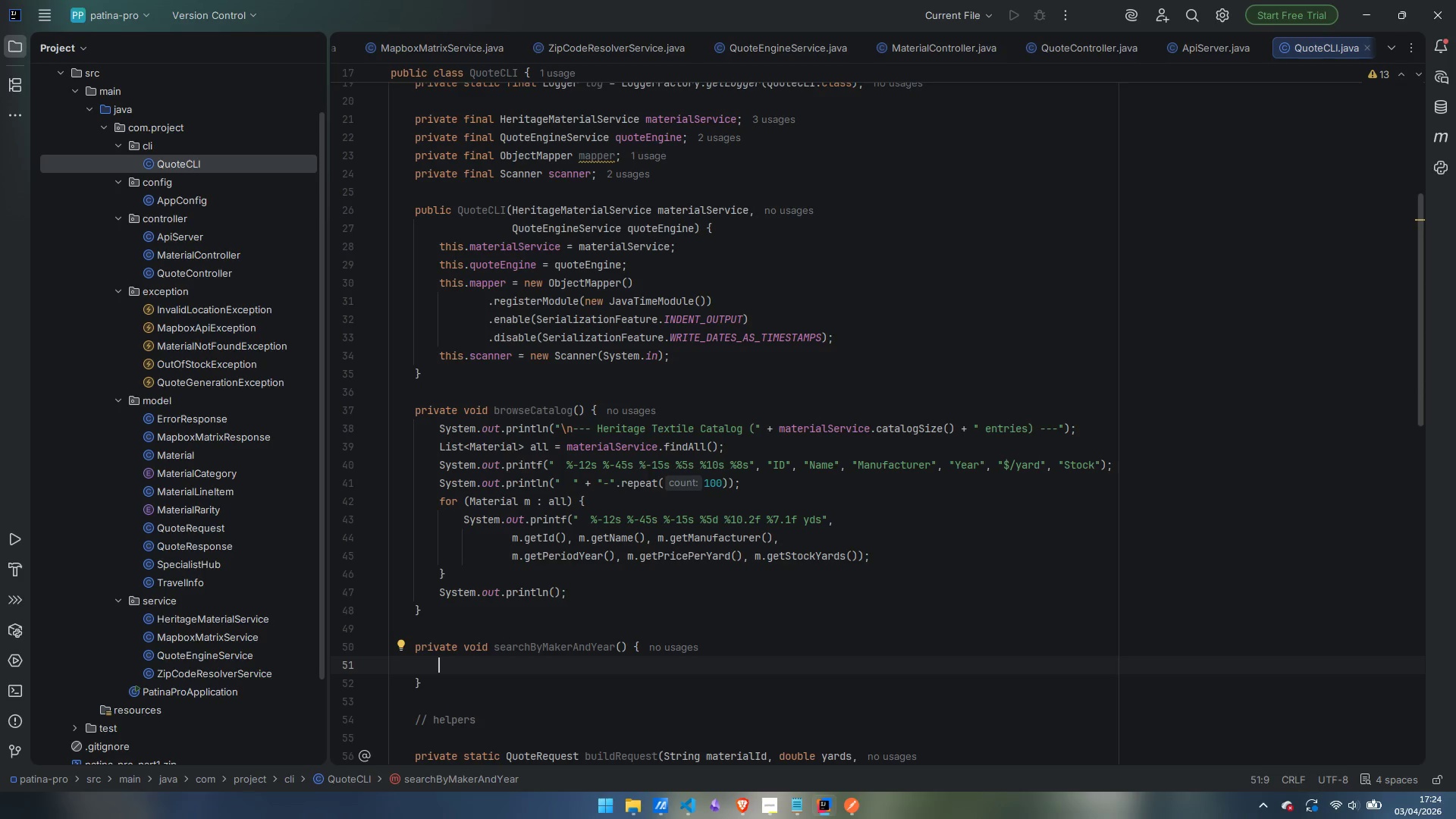 
type(print)
 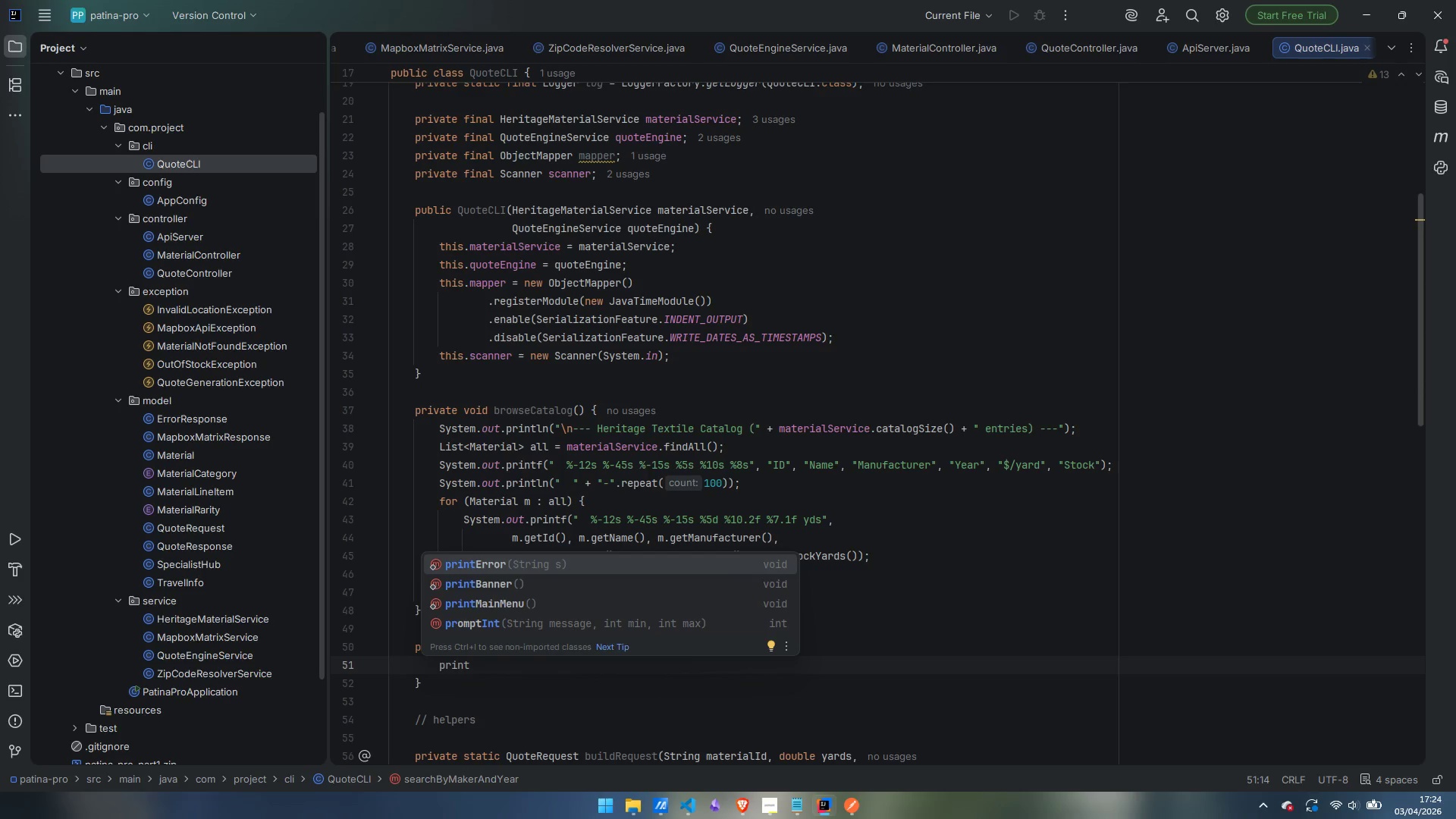 
key(Control+ControlLeft)
 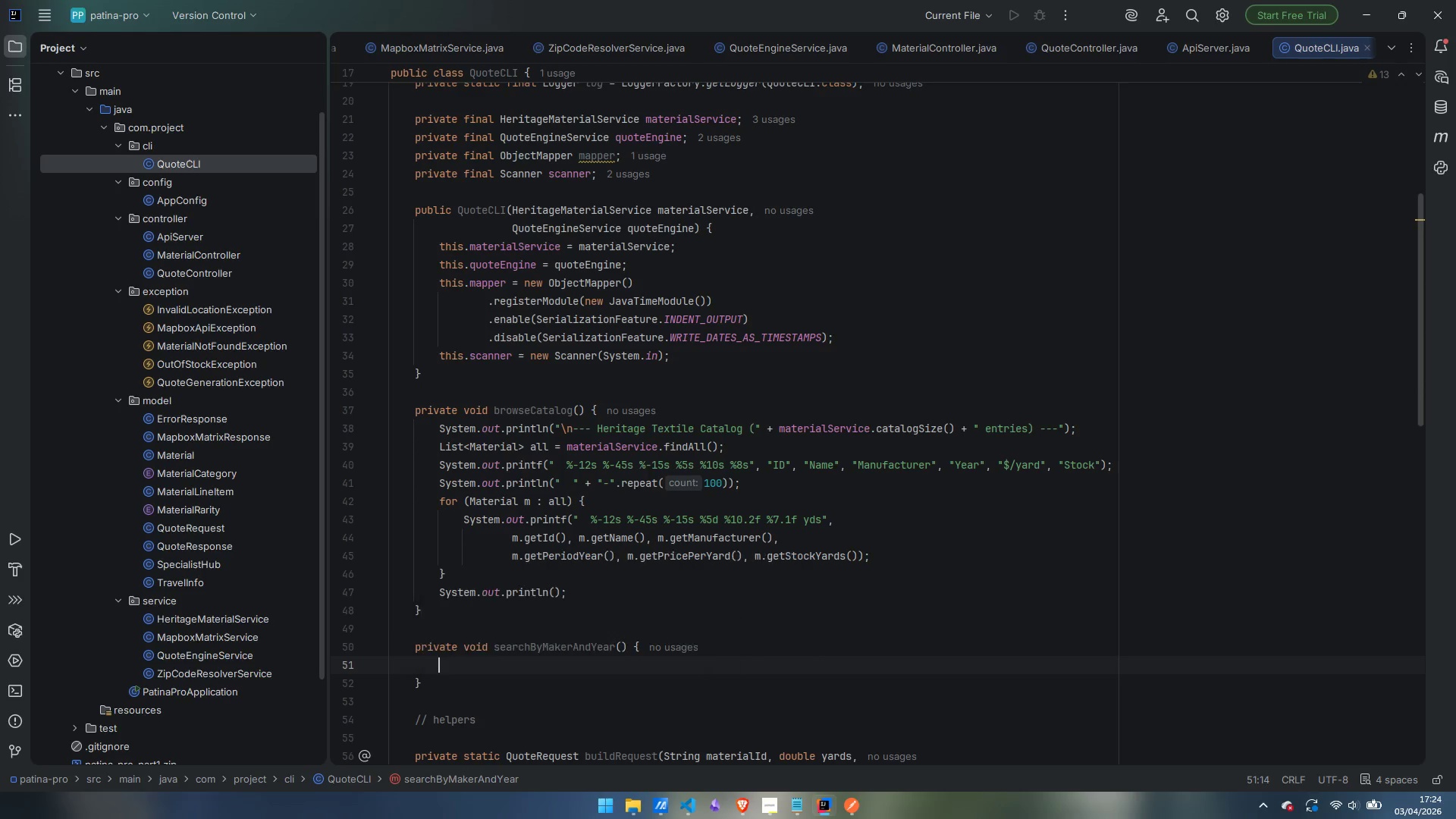 
key(Control+Backspace)
 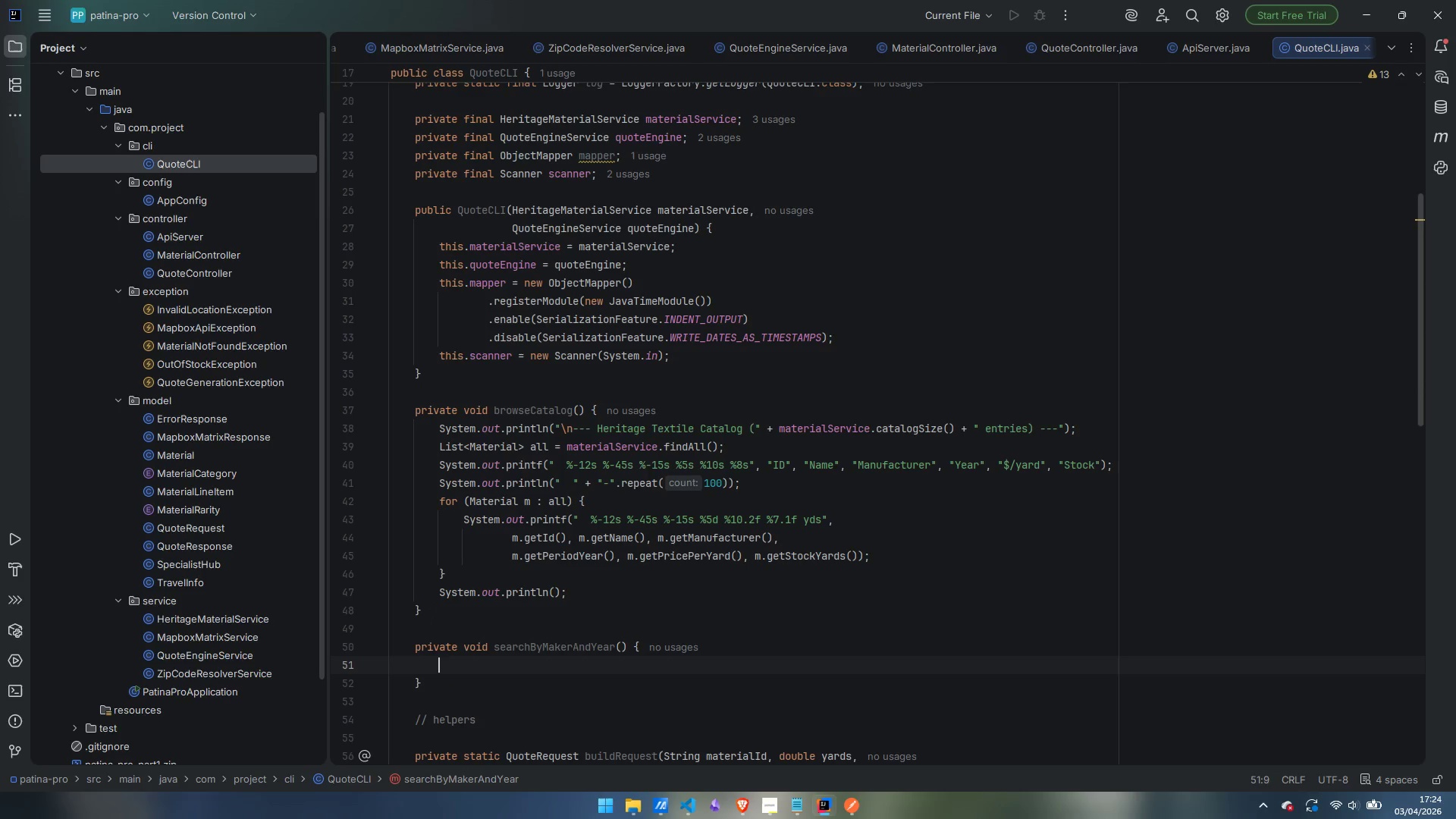 
key(Control+R)
 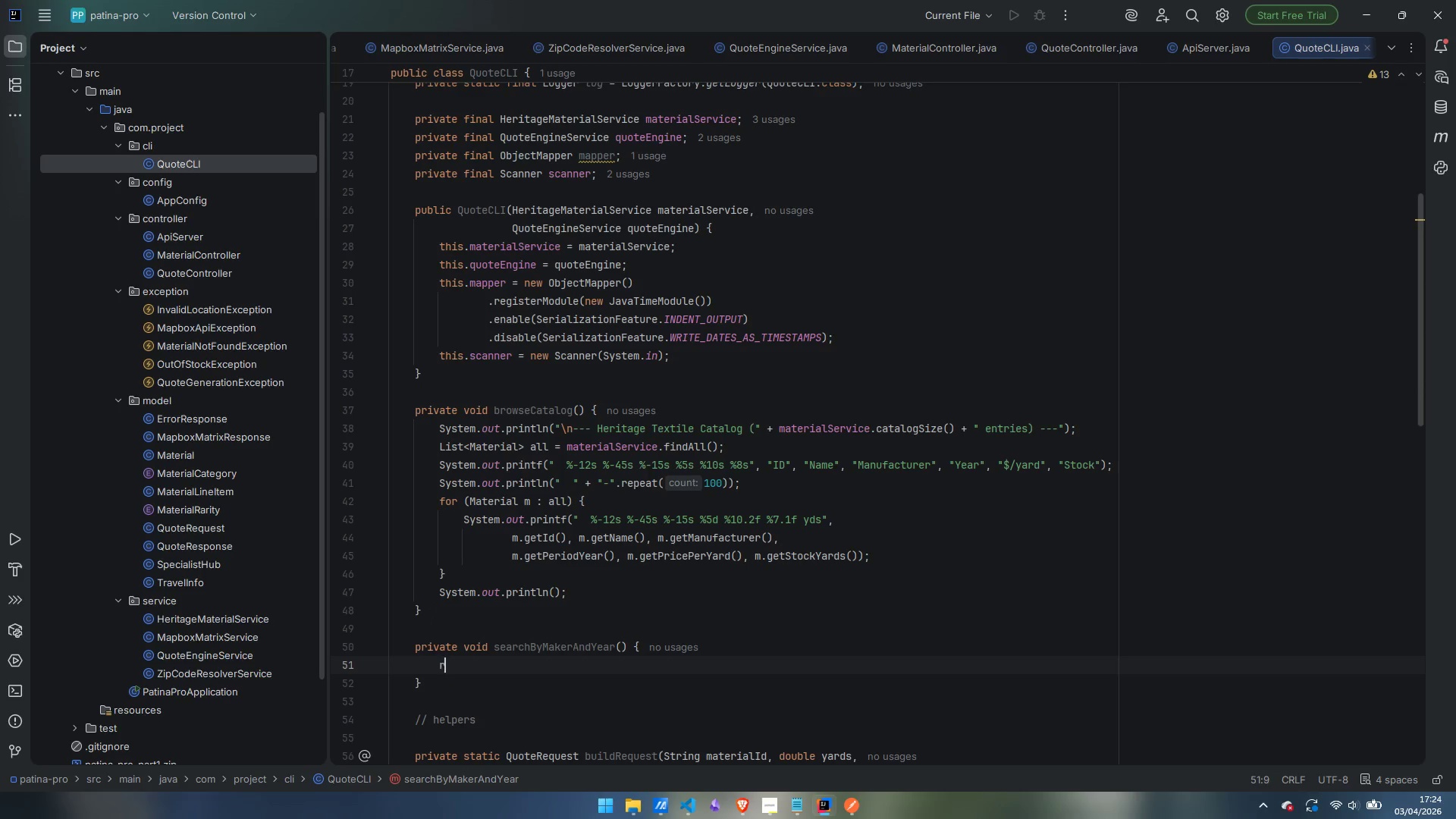 
key(Control+O)
 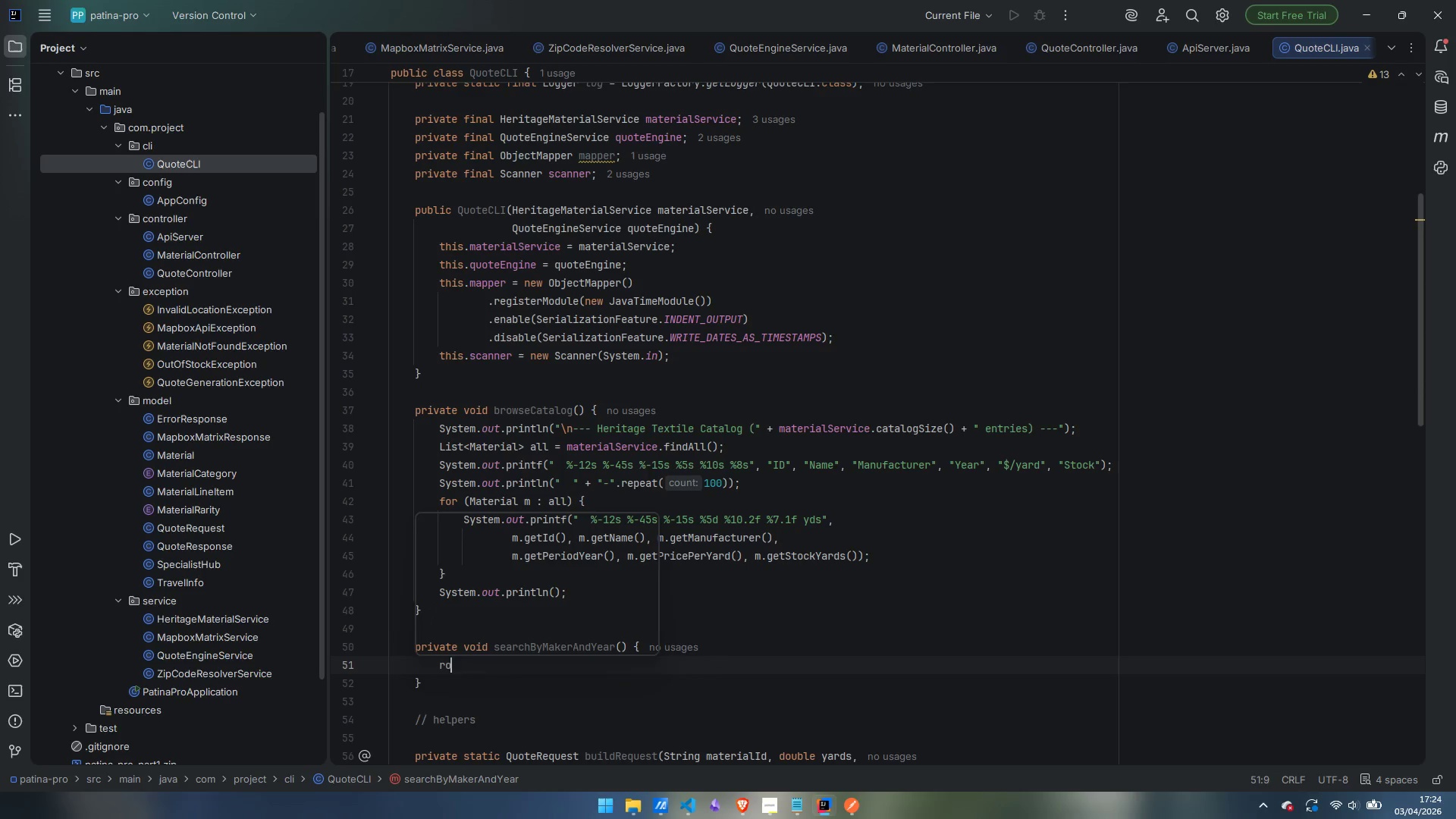 
key(Control+U)
 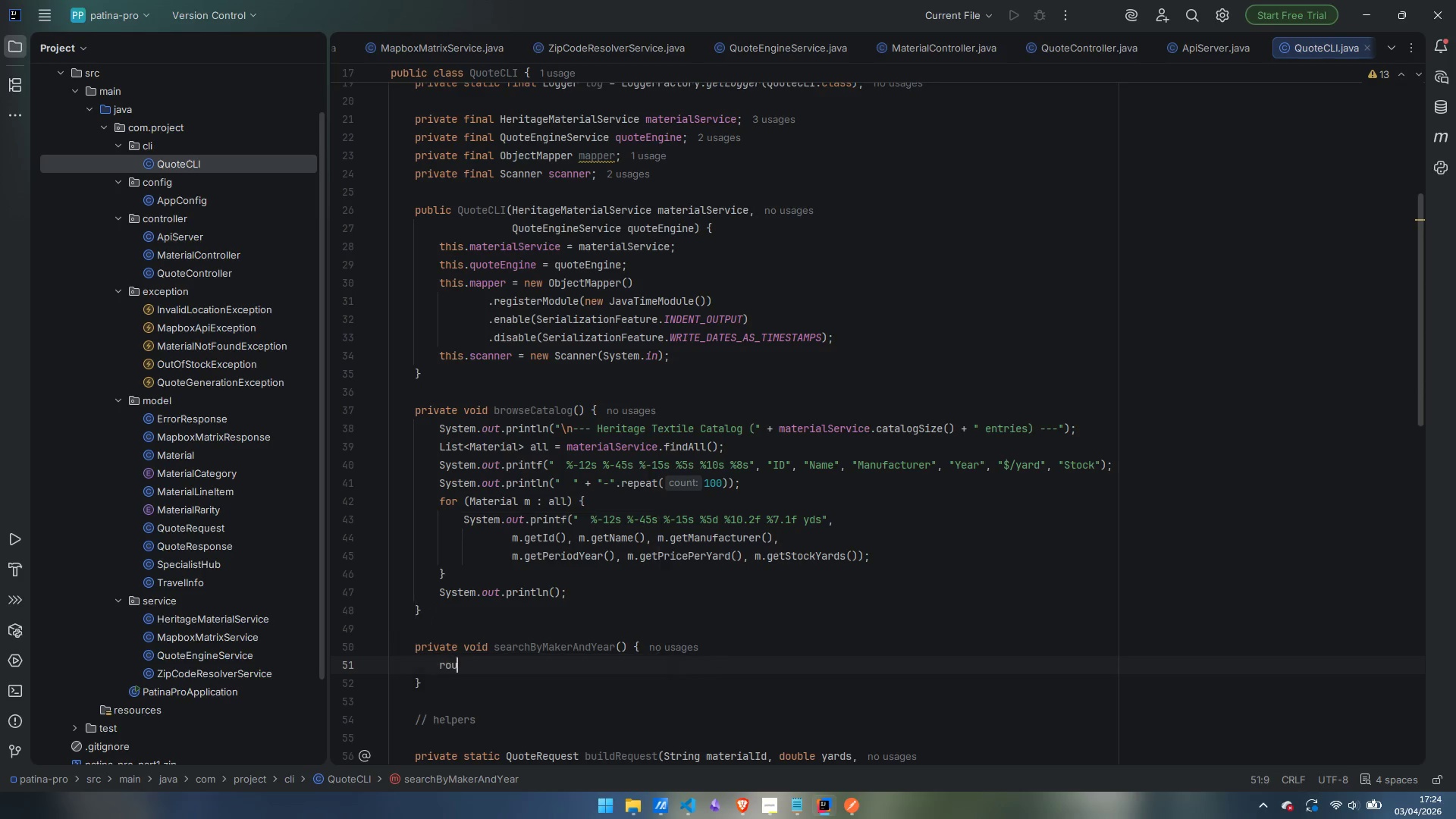 
key(T)
 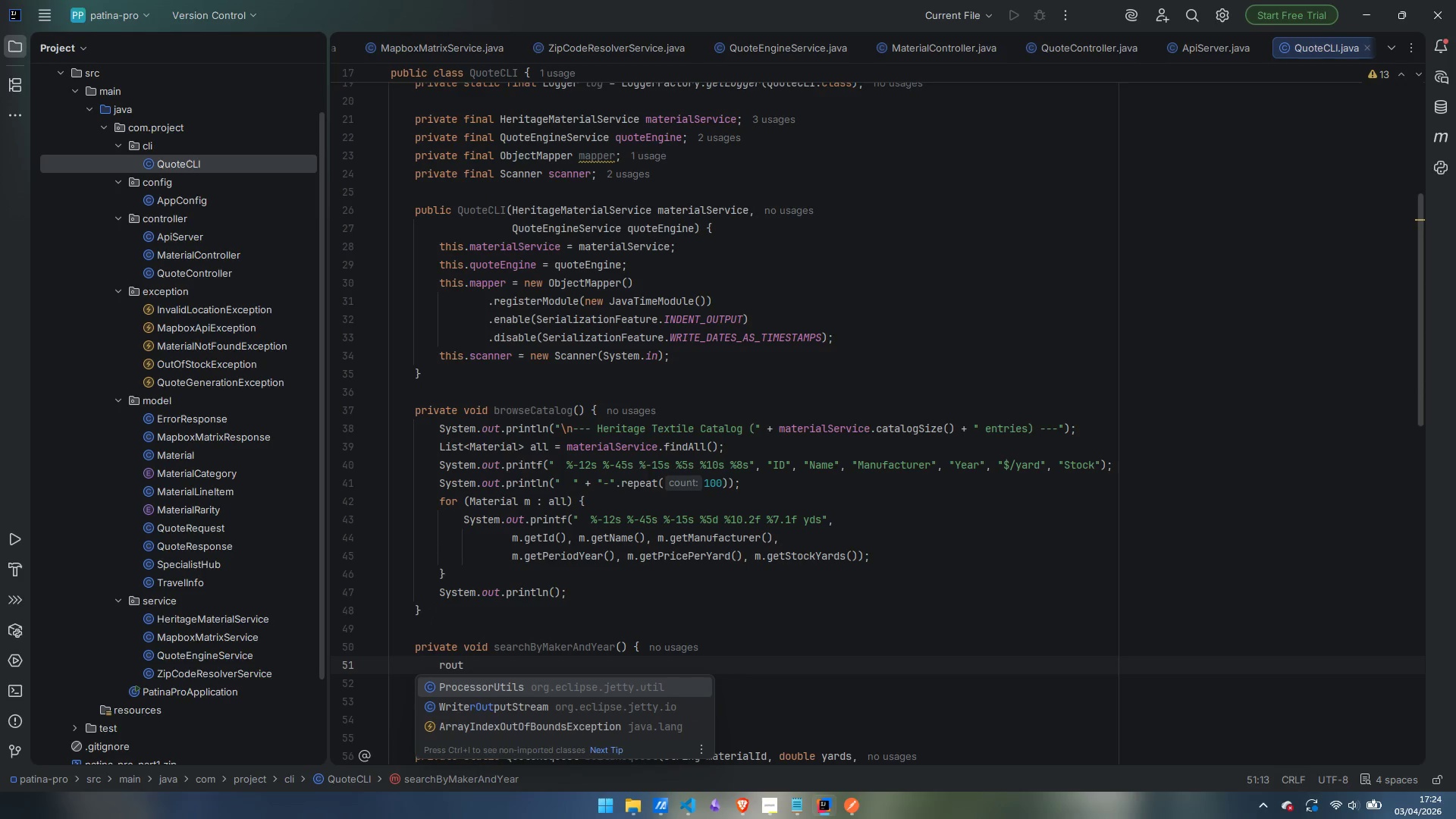 
key(Control+ControlLeft)
 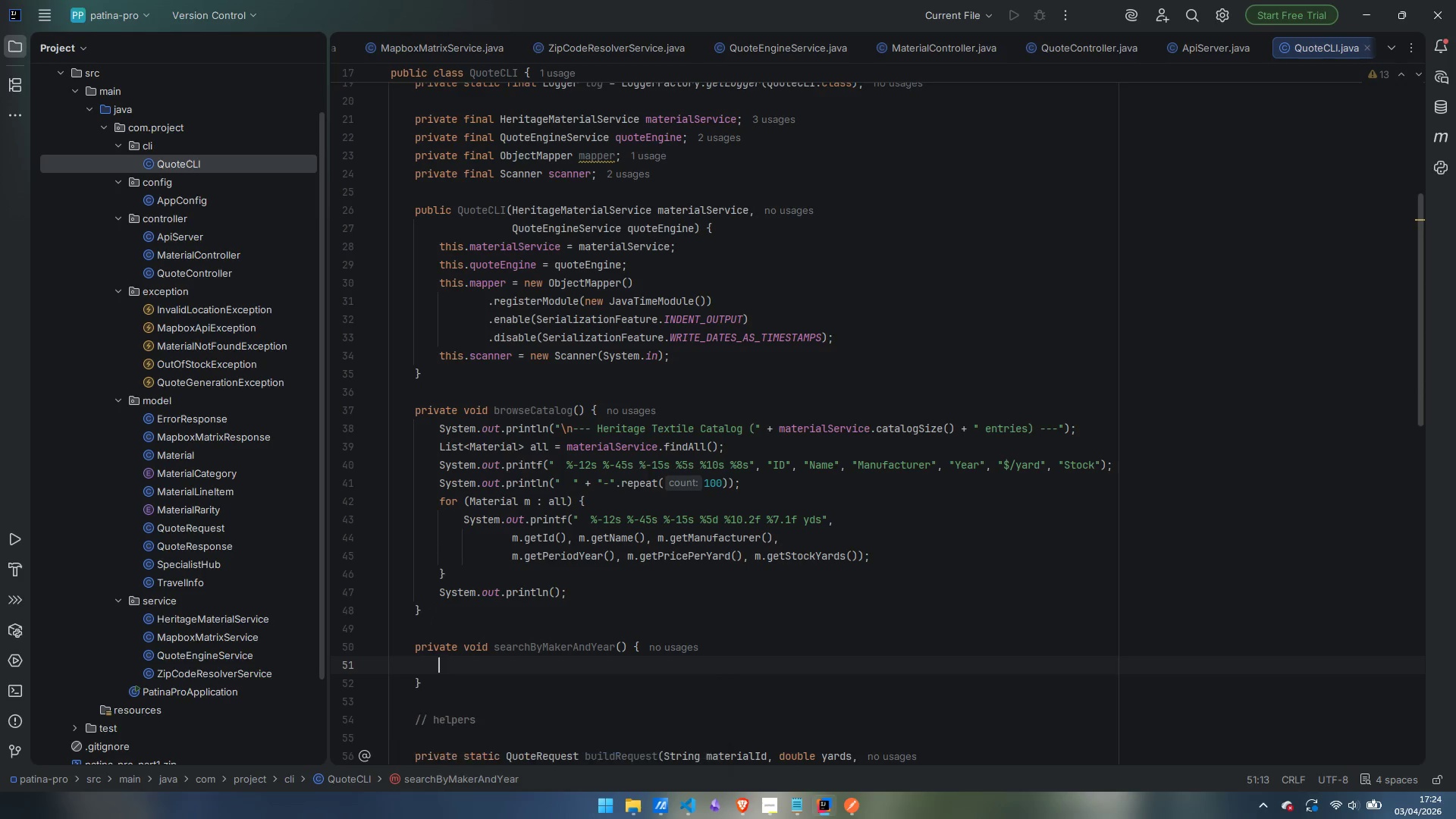 
key(Control+Backspace)
 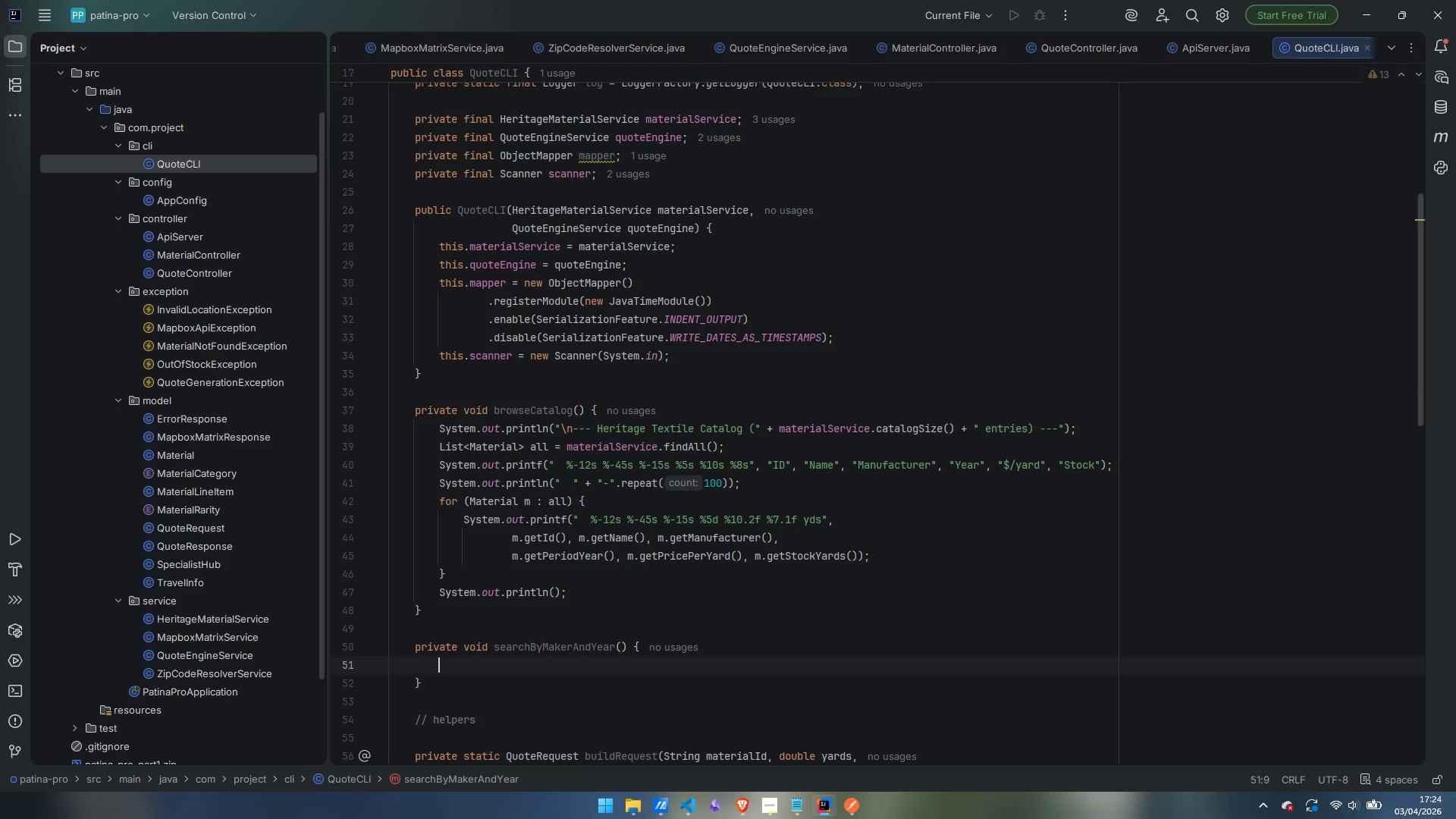 
type(soutr)
key(Backspace)
key(Backspace)
type(t)
key(Tab)
 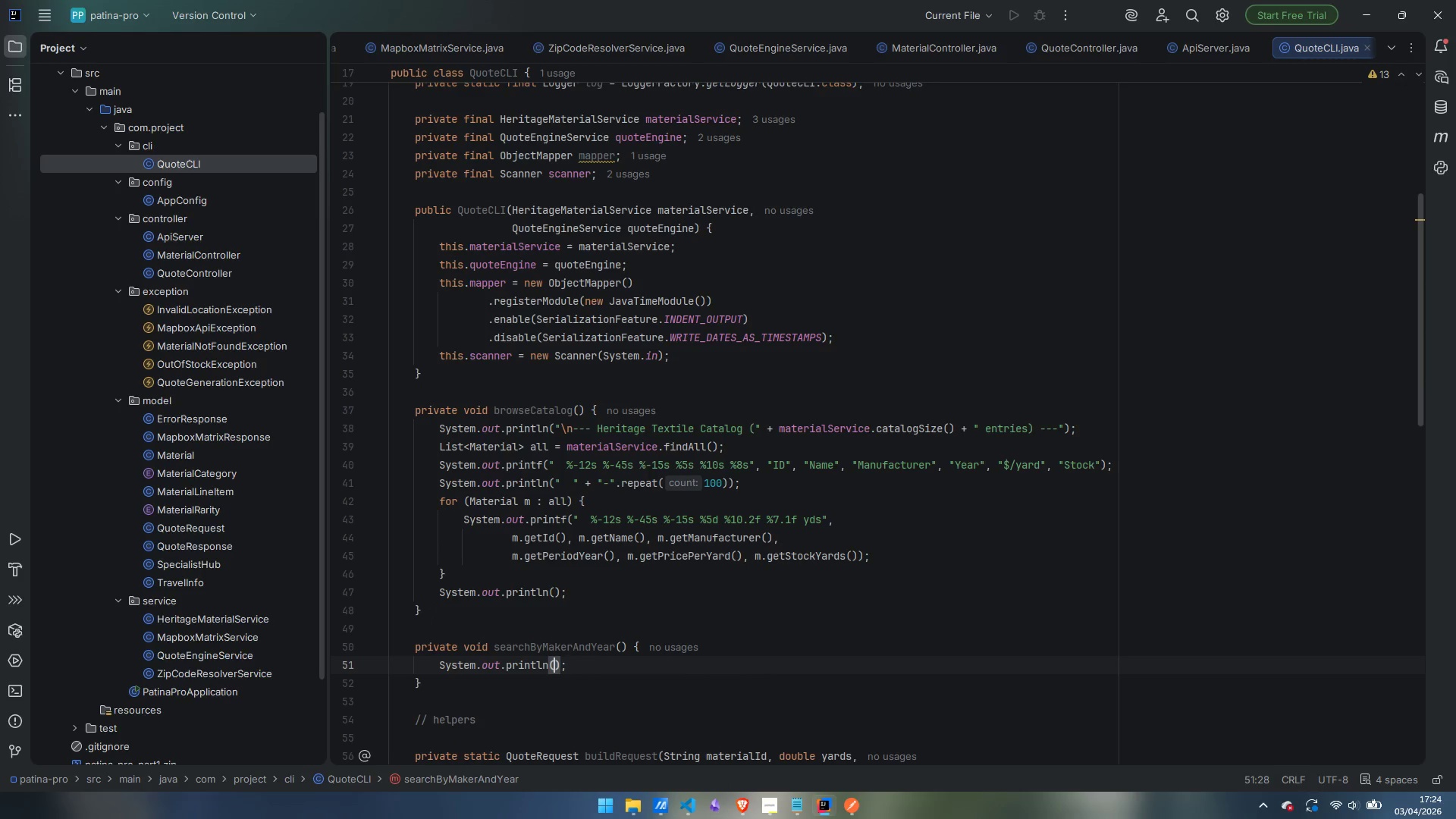 
key(Shift+Quote)
 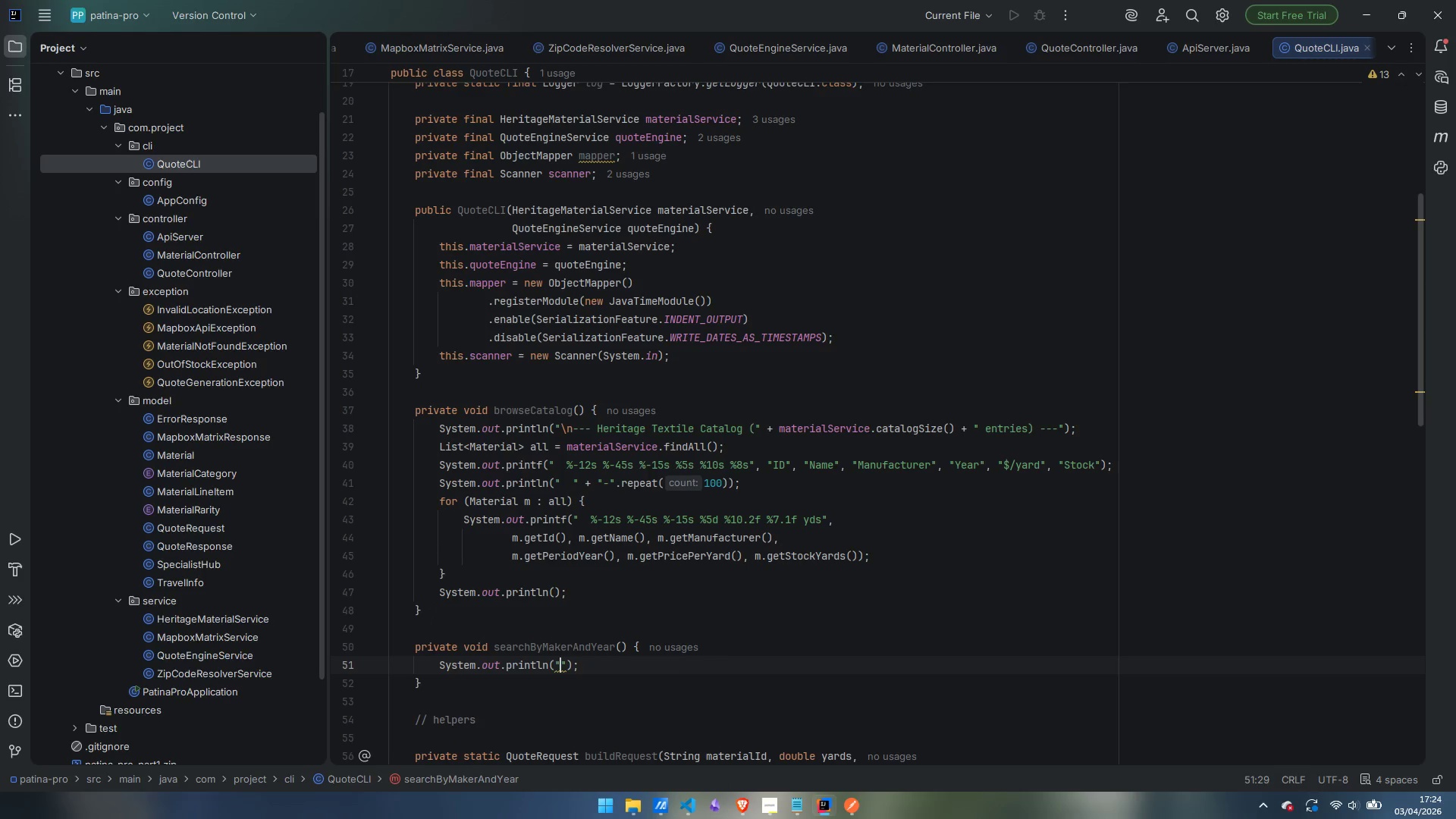 
key(Backslash)
 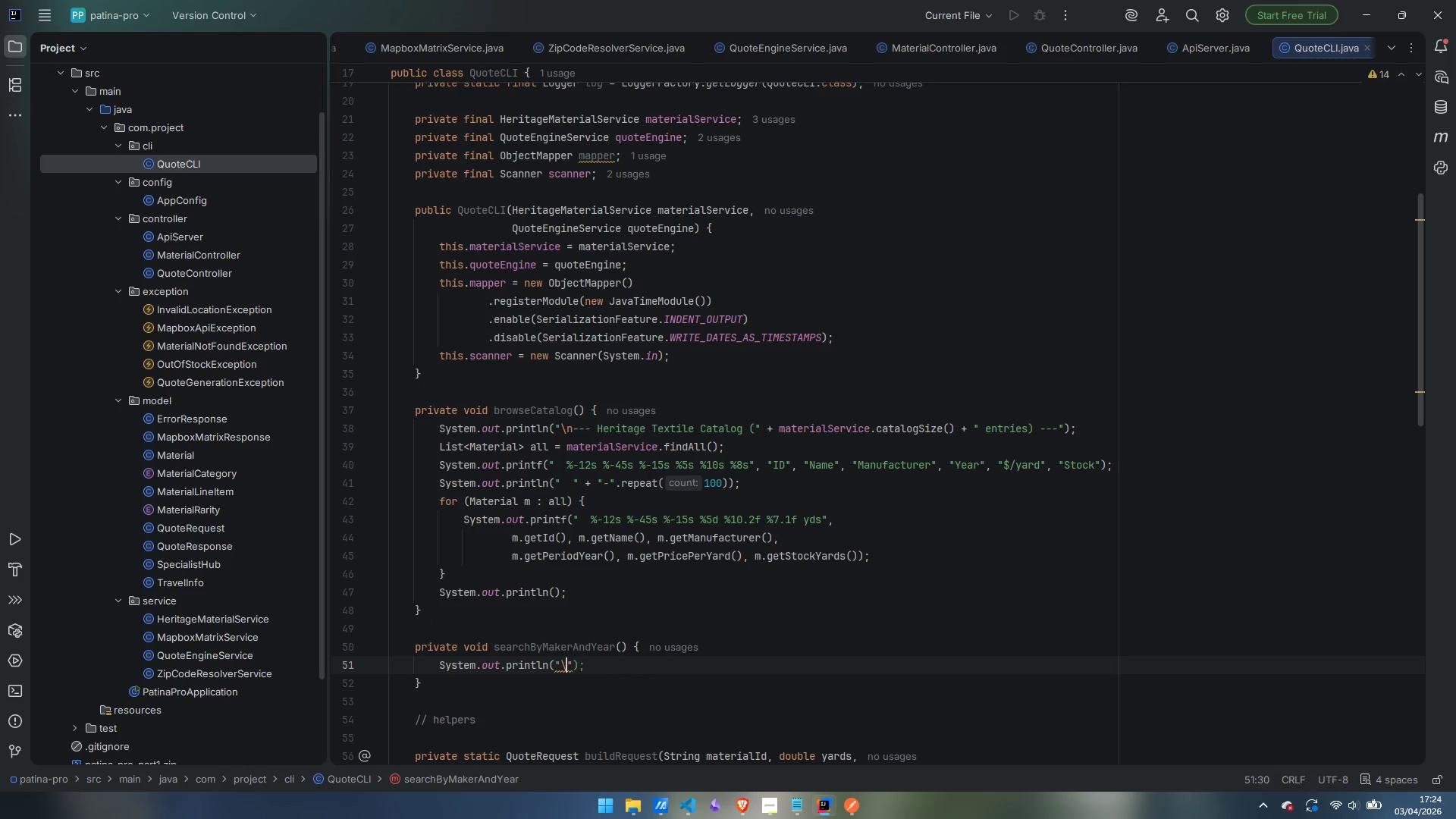 
key(N)
 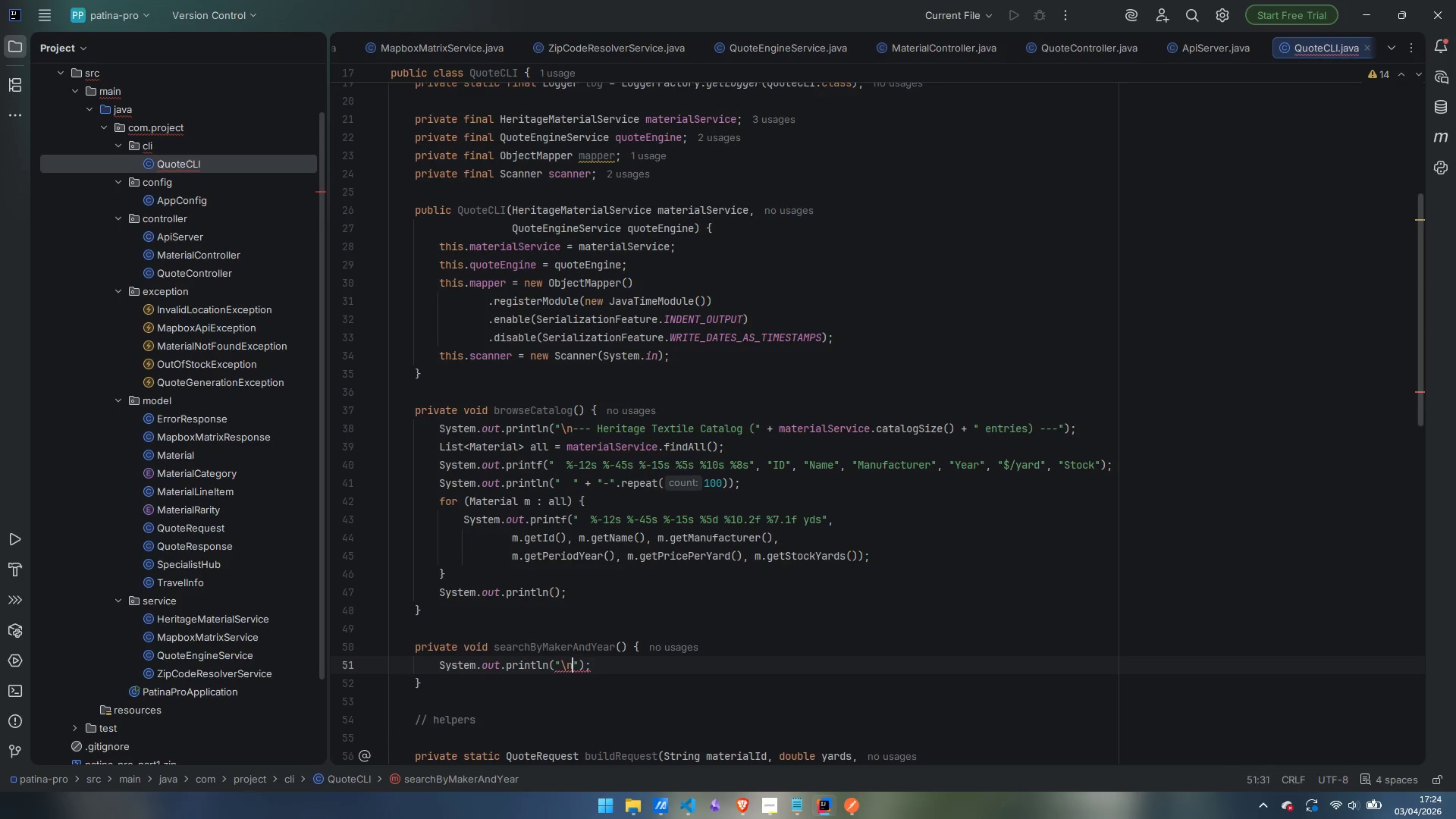 
key(Space)
 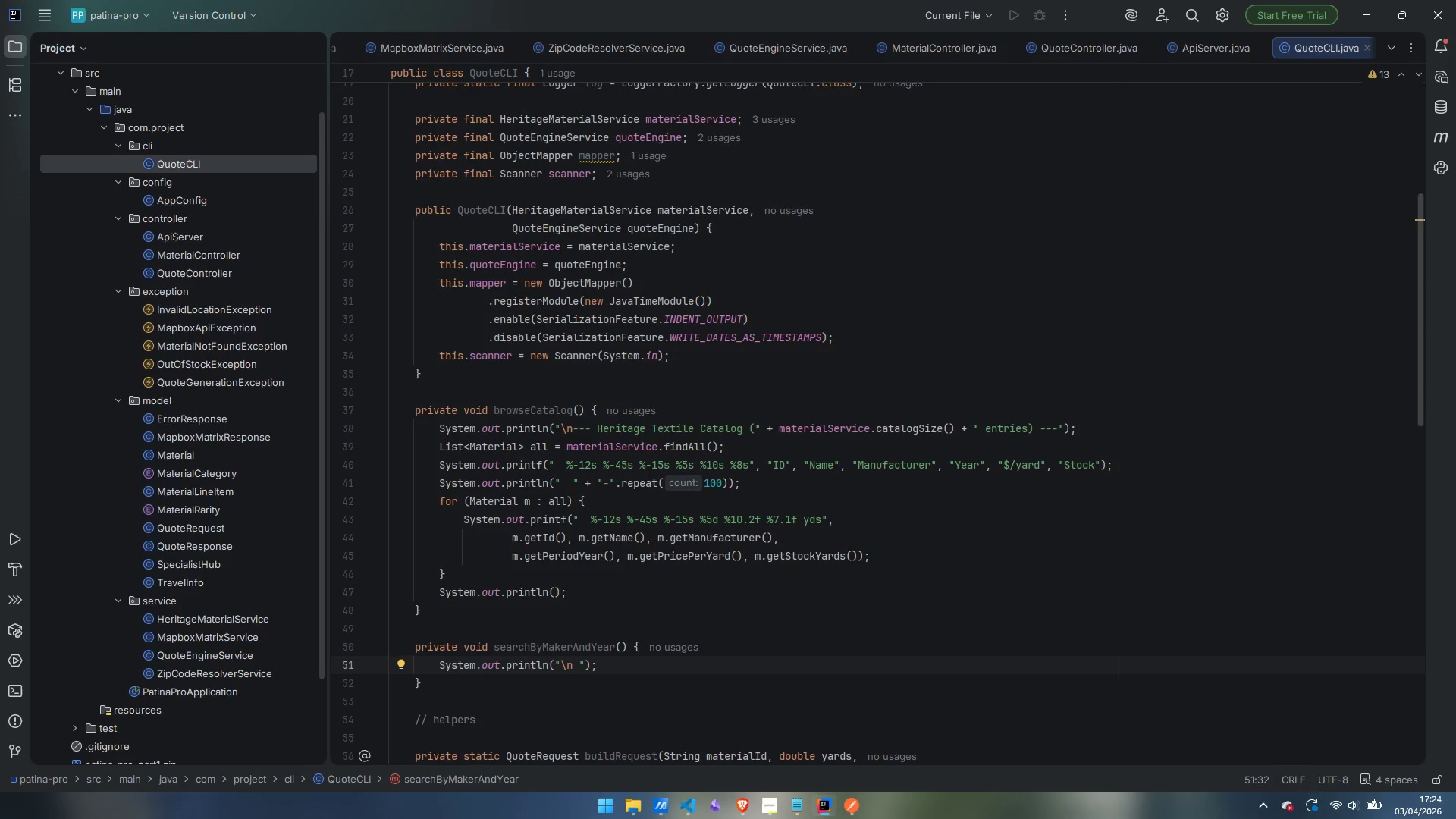 
wait(8.24)
 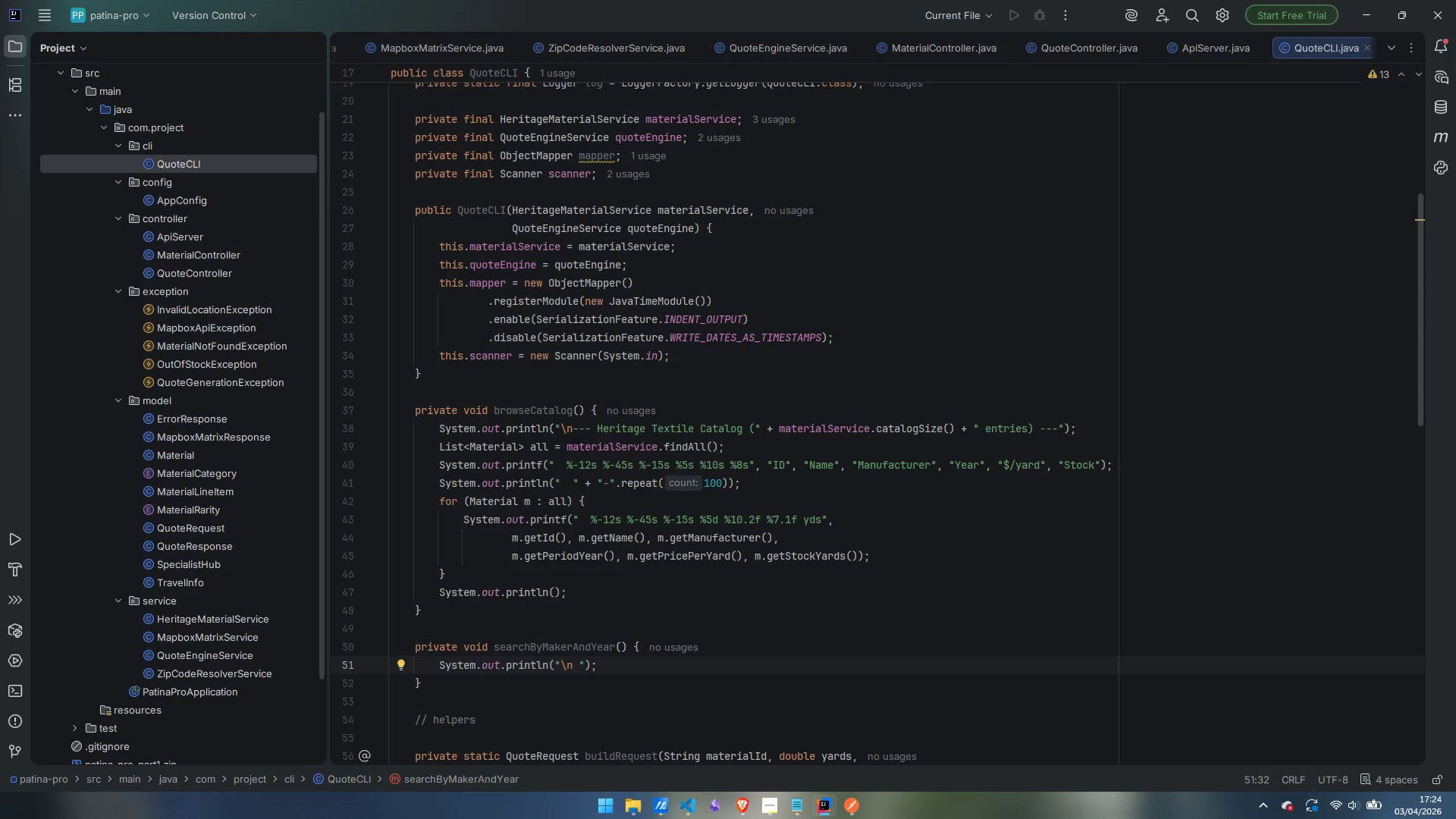 
key(Backspace)
type(--- Search by Manufacturer and Year range ---)
 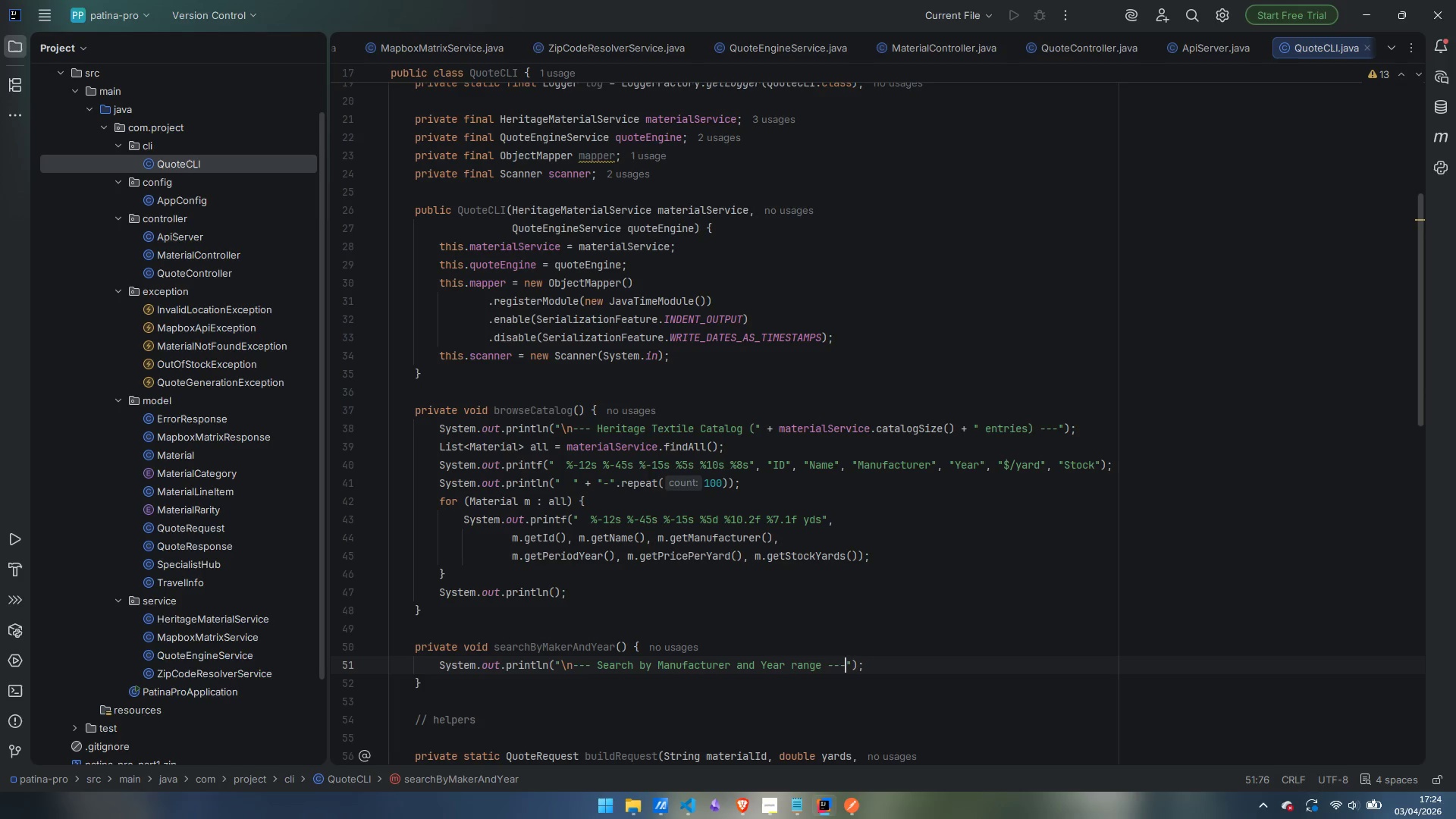 
key(Control+ArrowLeft)
 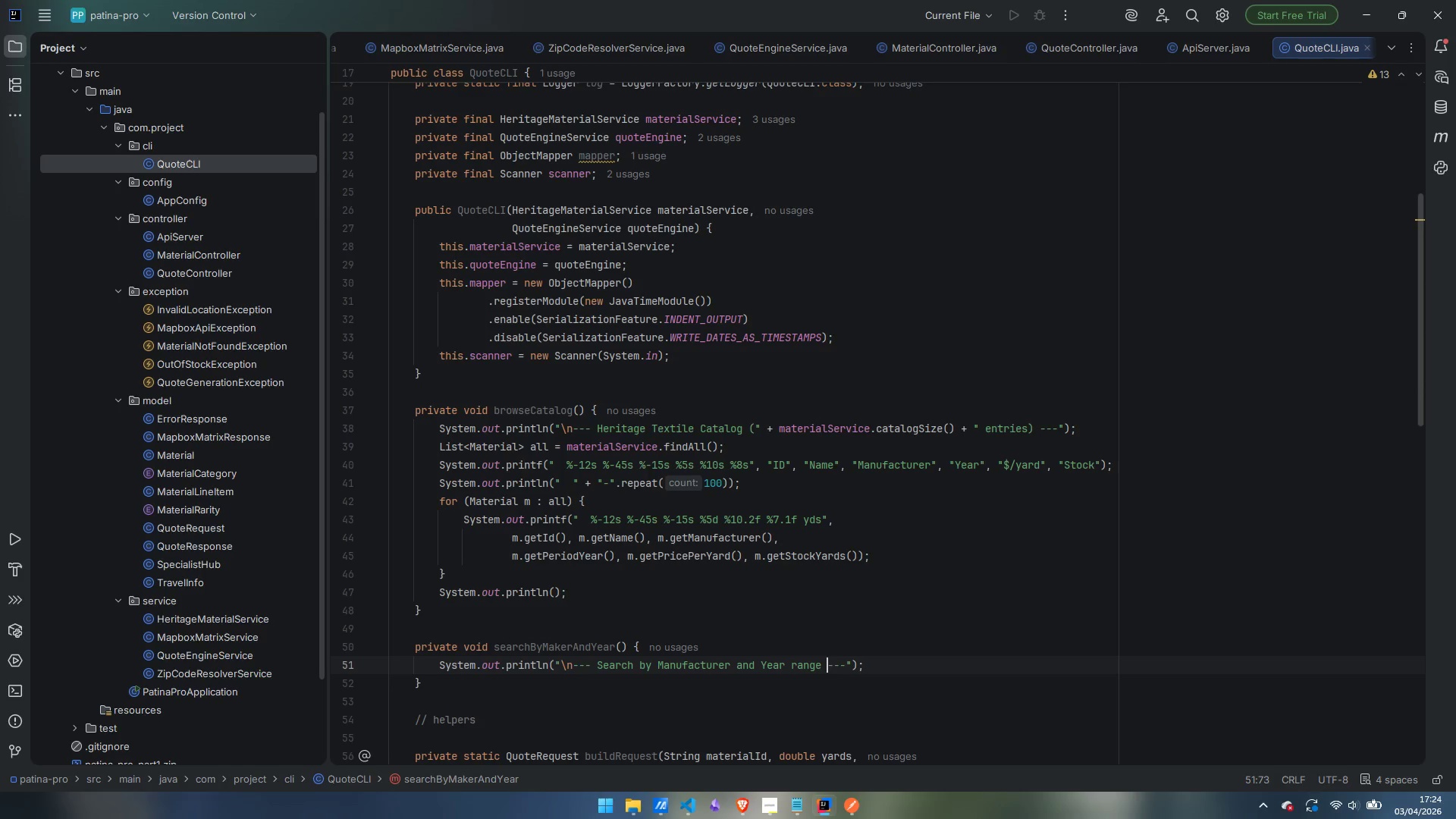 
key(Control+ArrowLeft)
 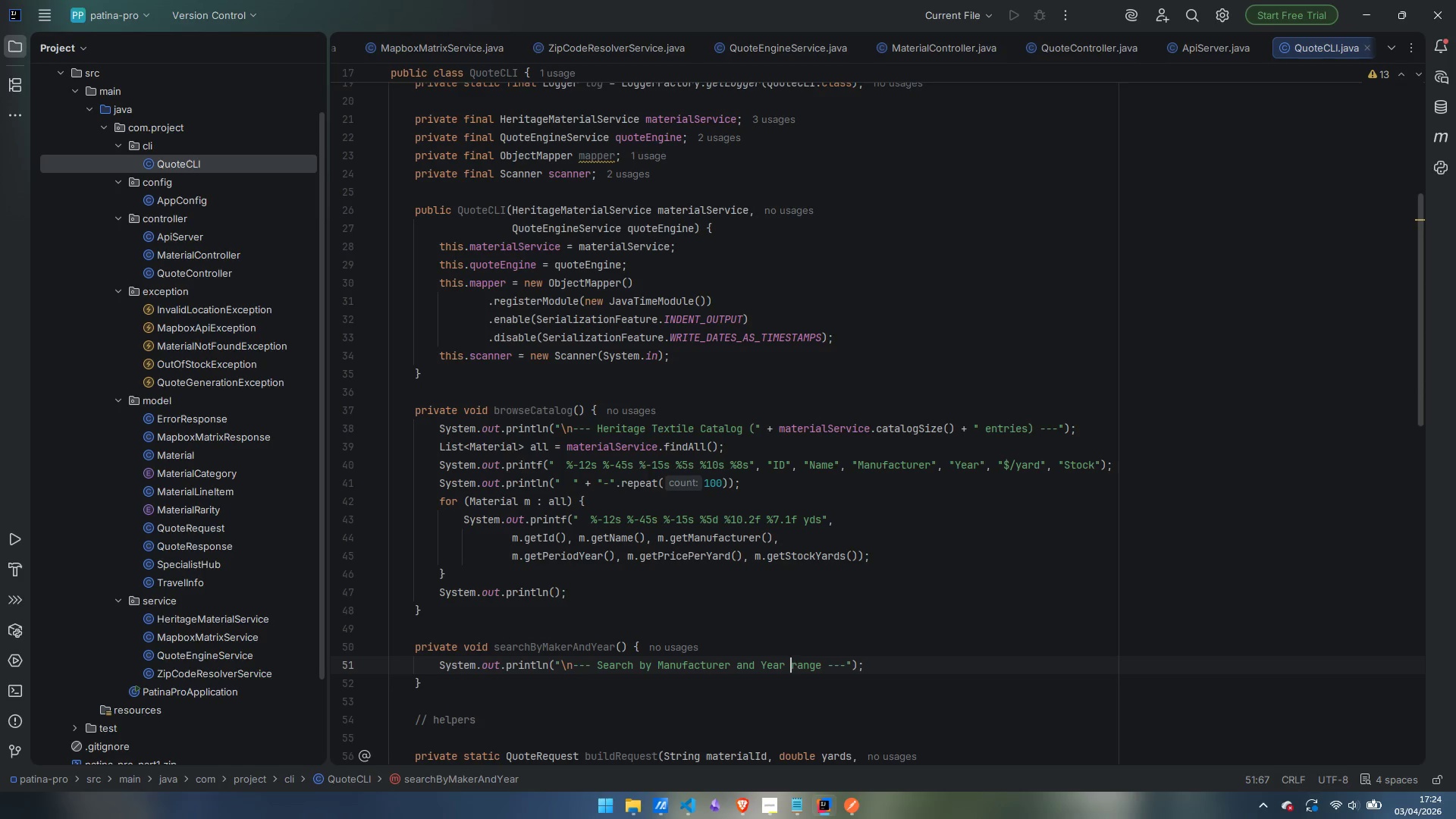 
key(ArrowRight)
 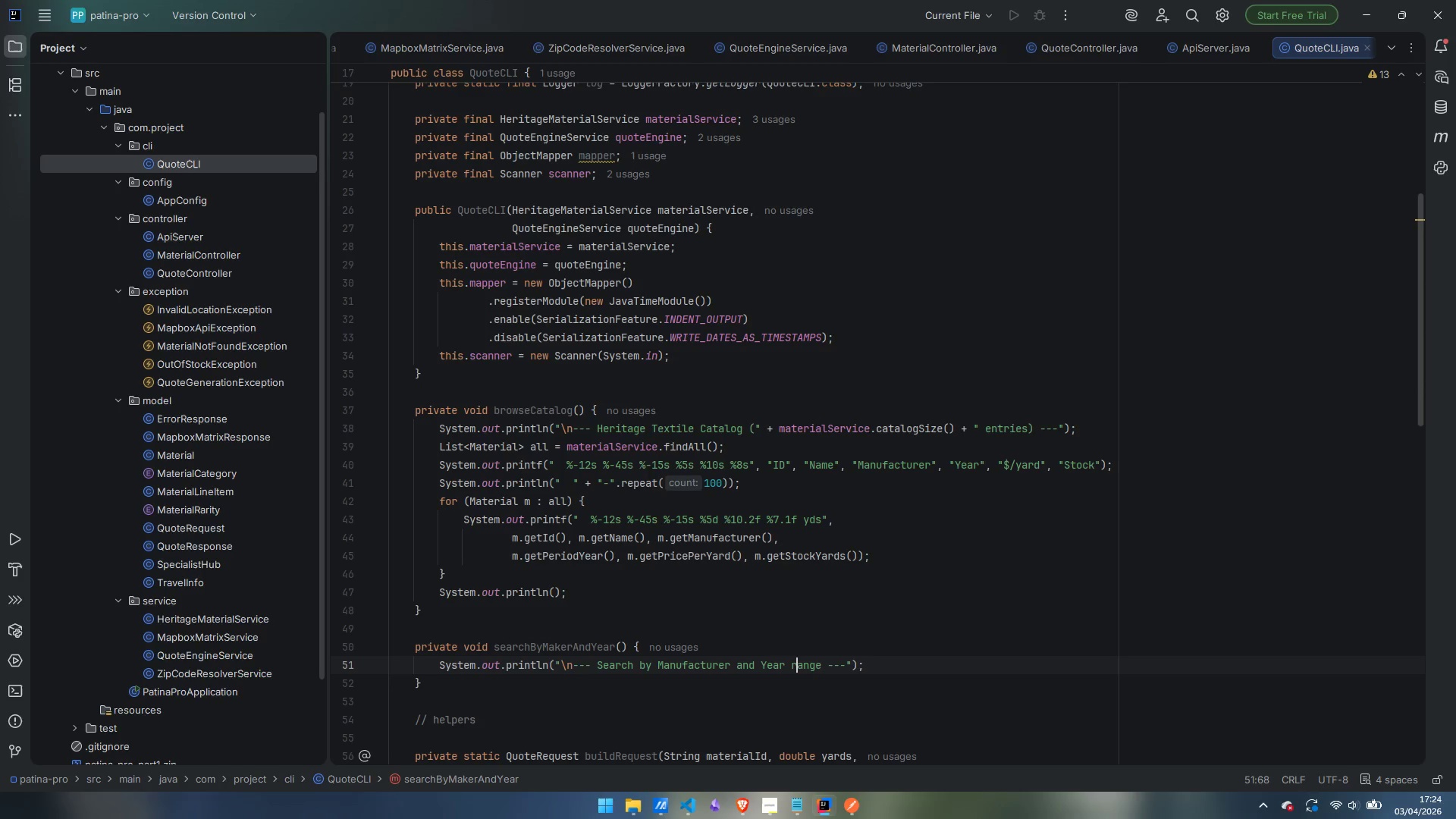 
key(Backspace)
 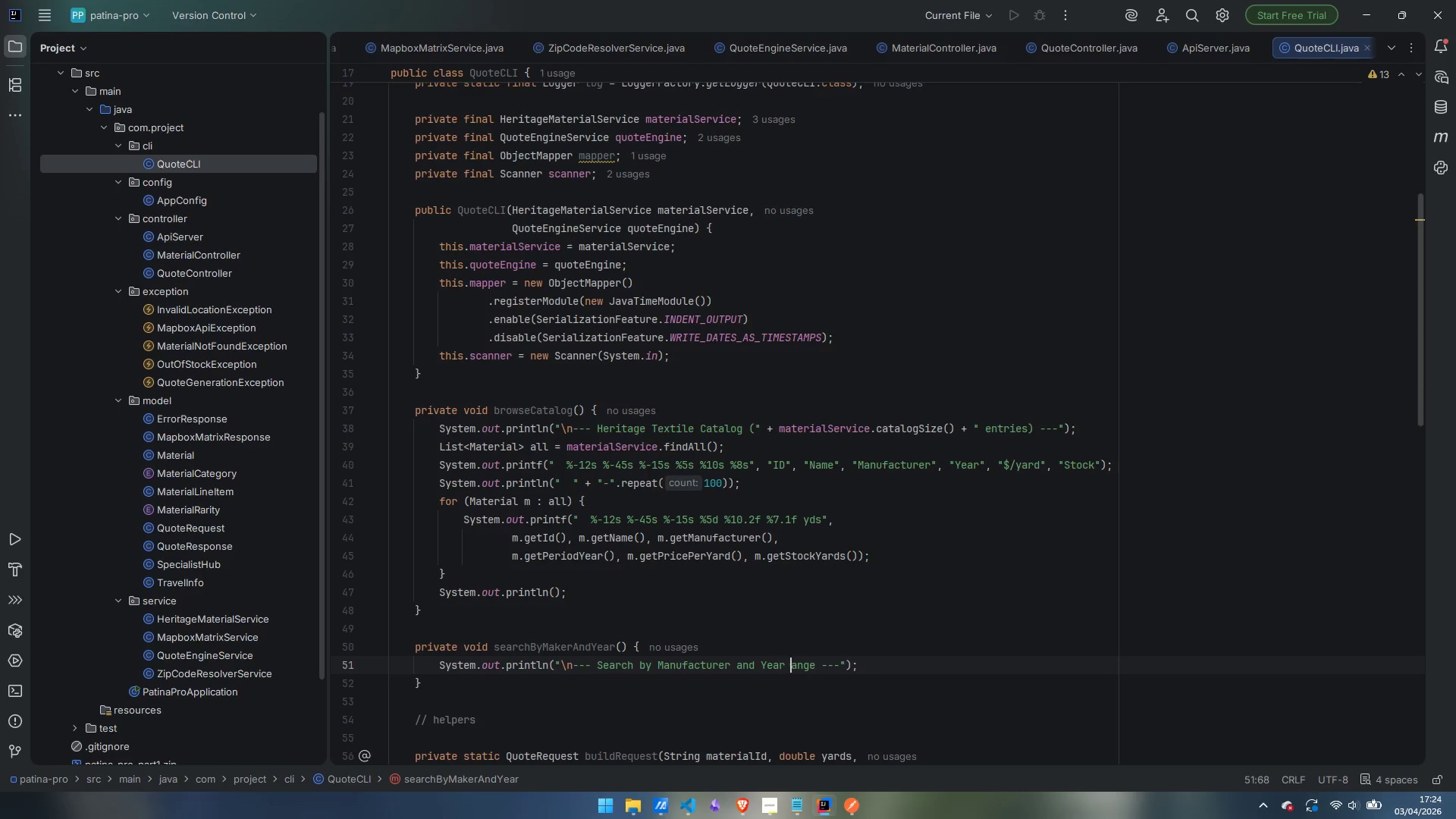 
key(Shift+ShiftLeft)
 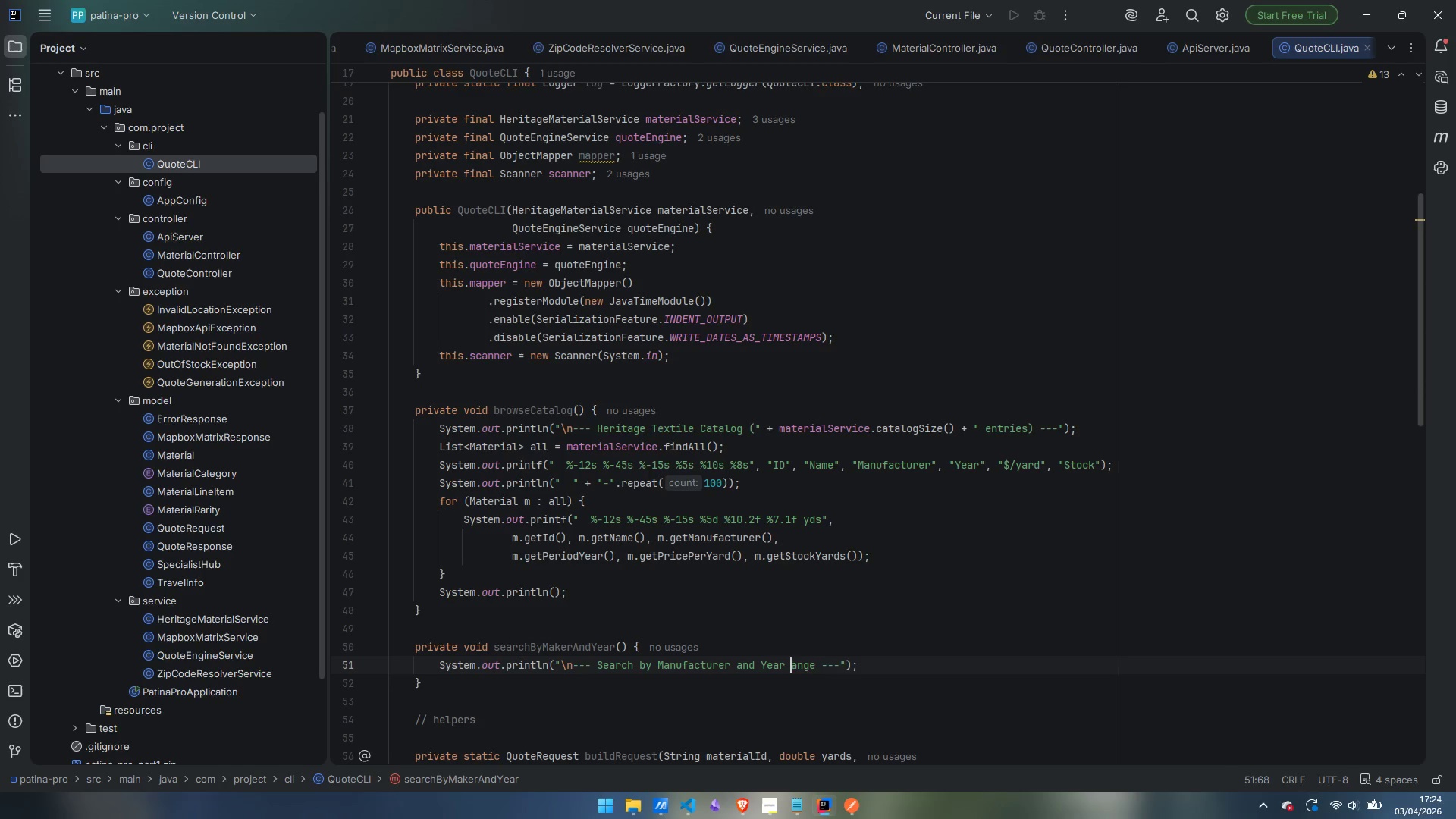 
key(Shift+E)
 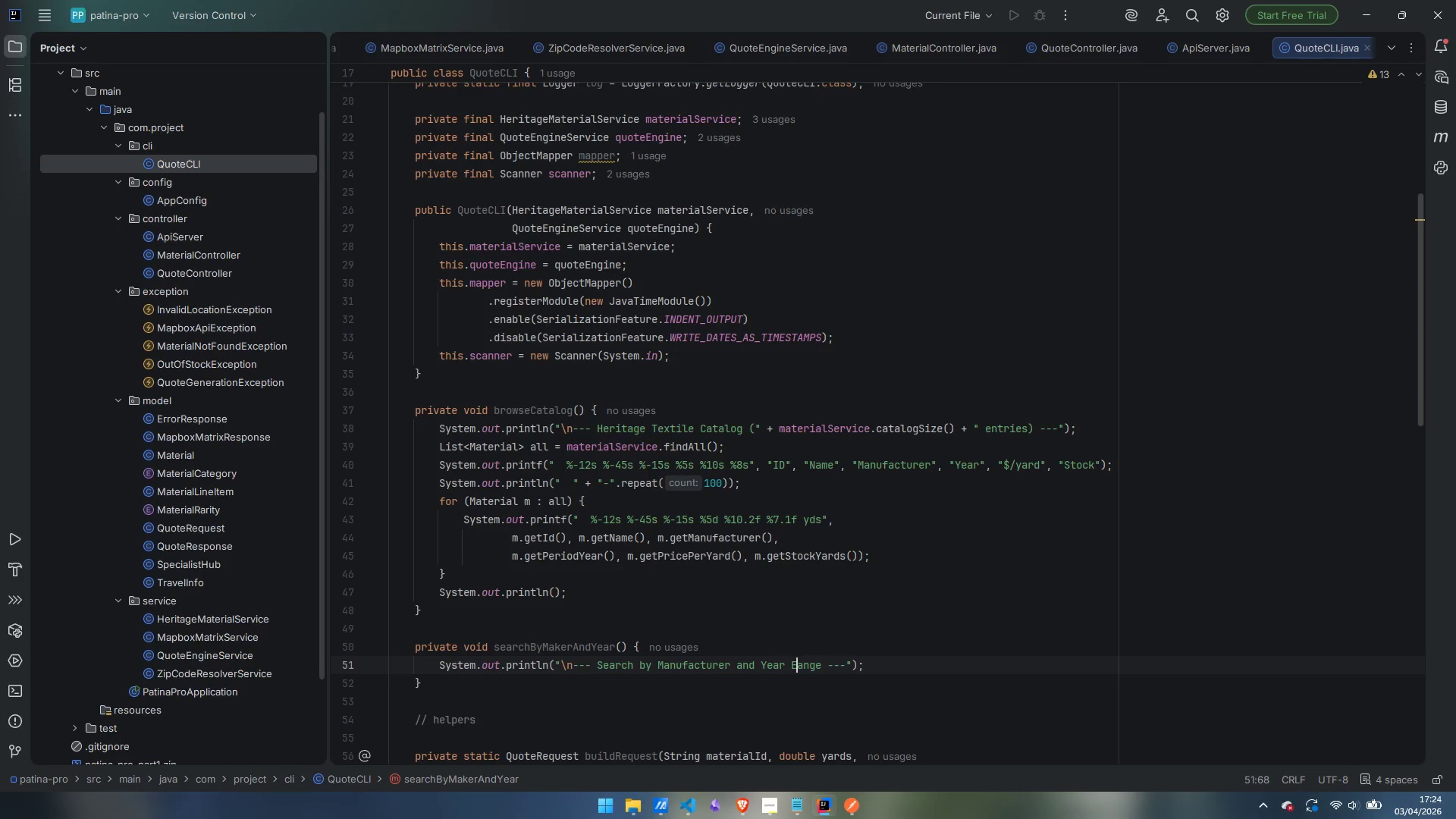 
key(Control+ControlLeft)
 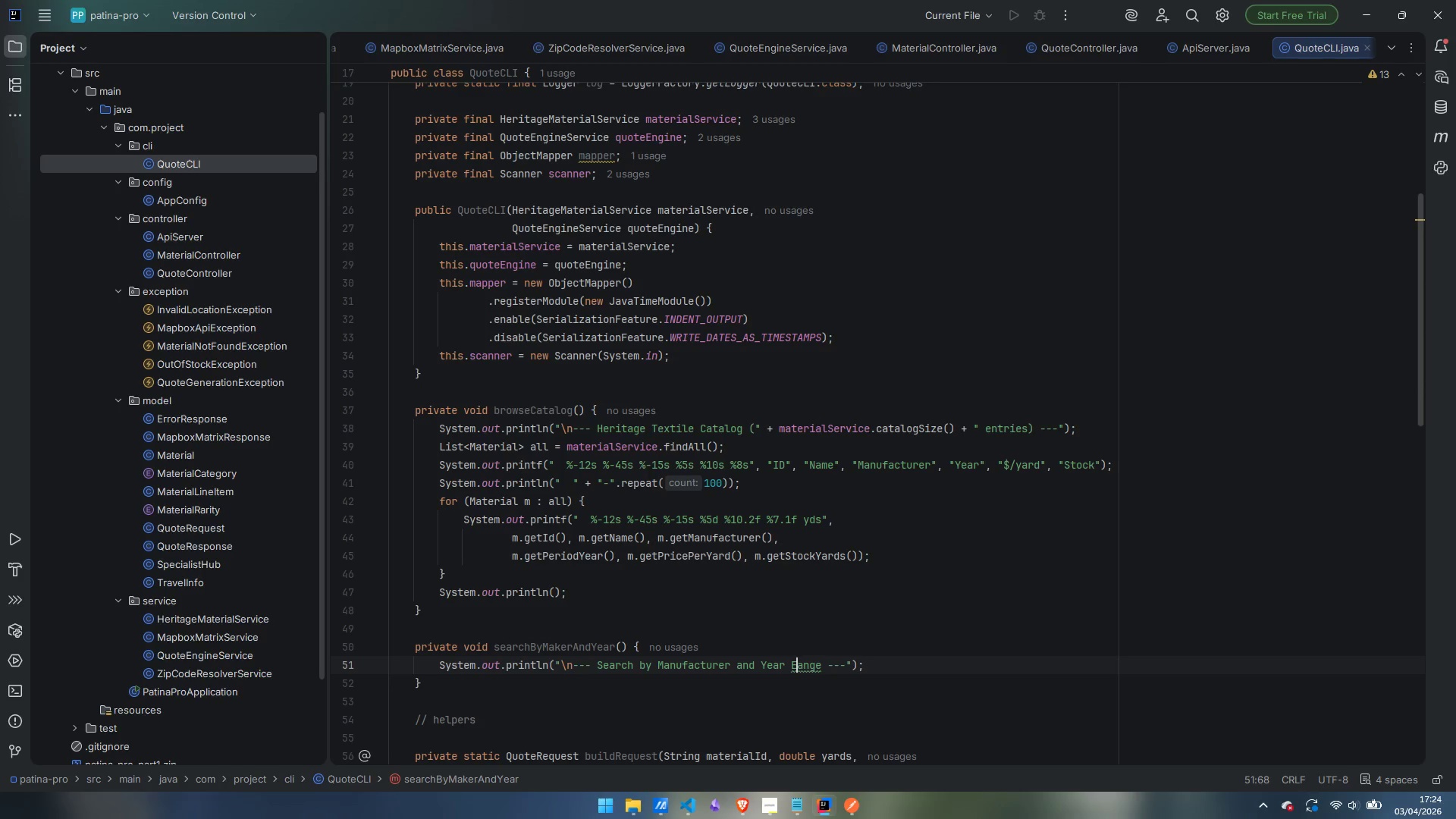 
key(Backspace)
 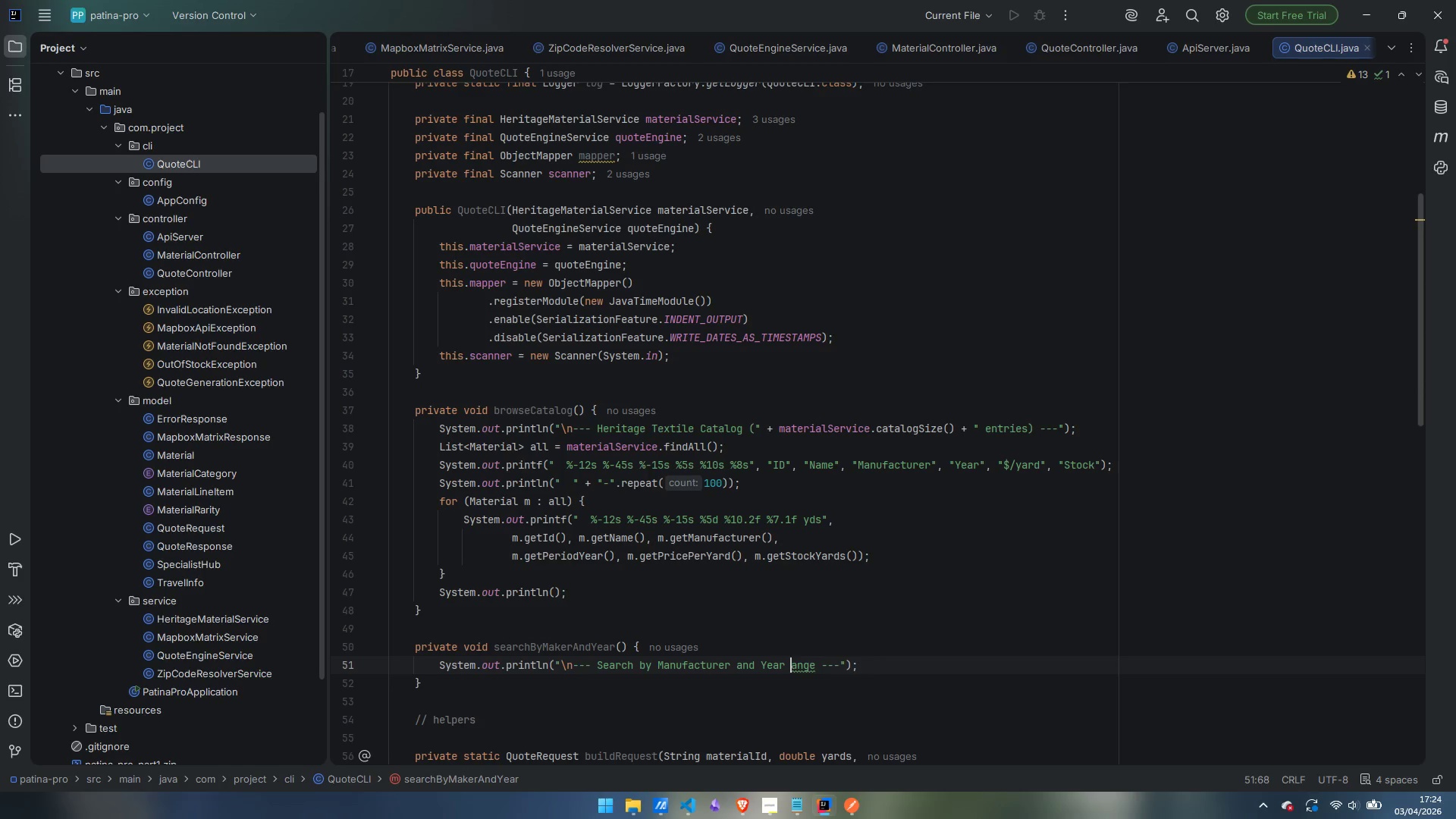 
key(Shift+ShiftLeft)
 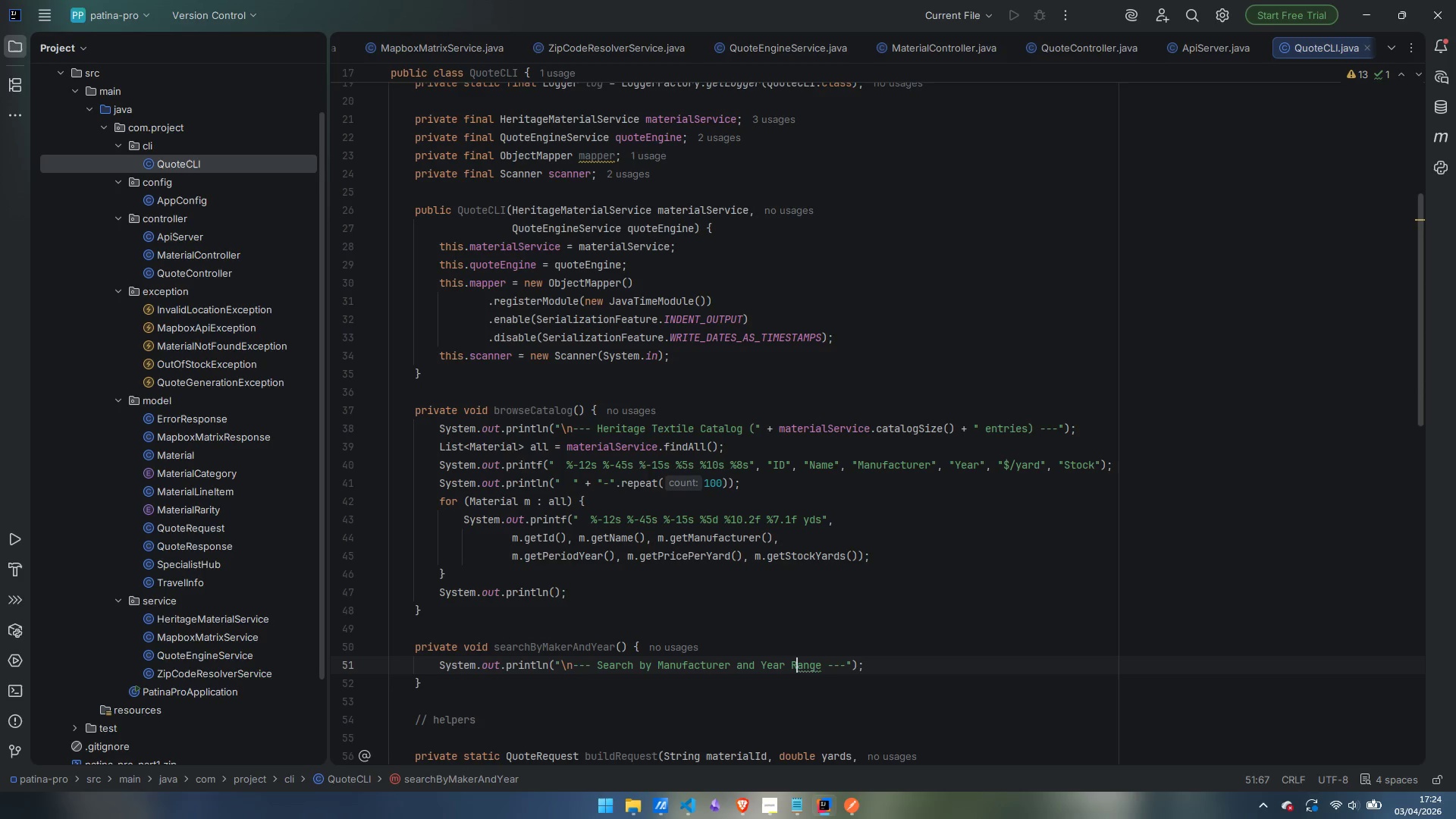 
key(Shift+R)
 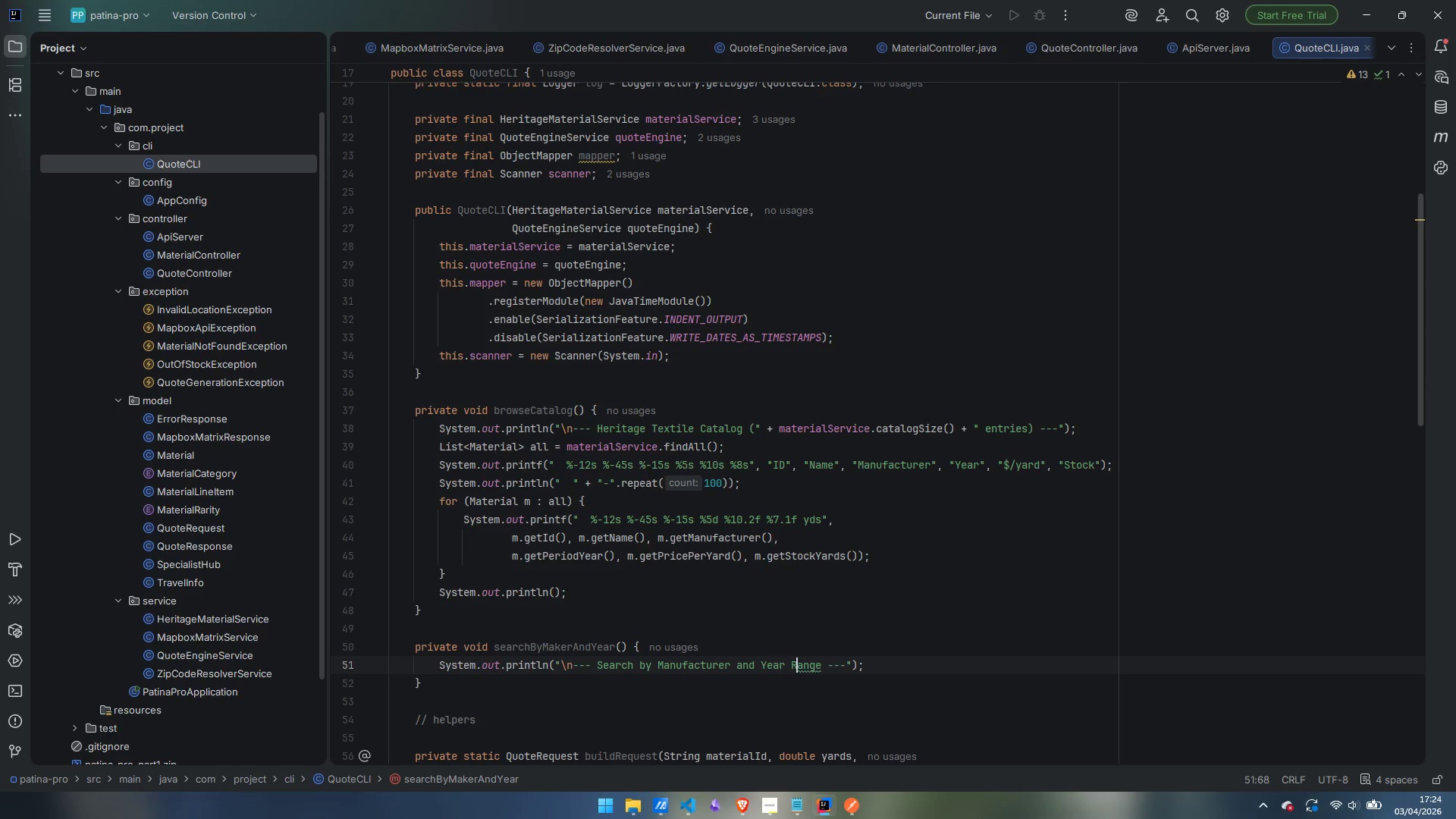 
key(Control+ArrowRight)
 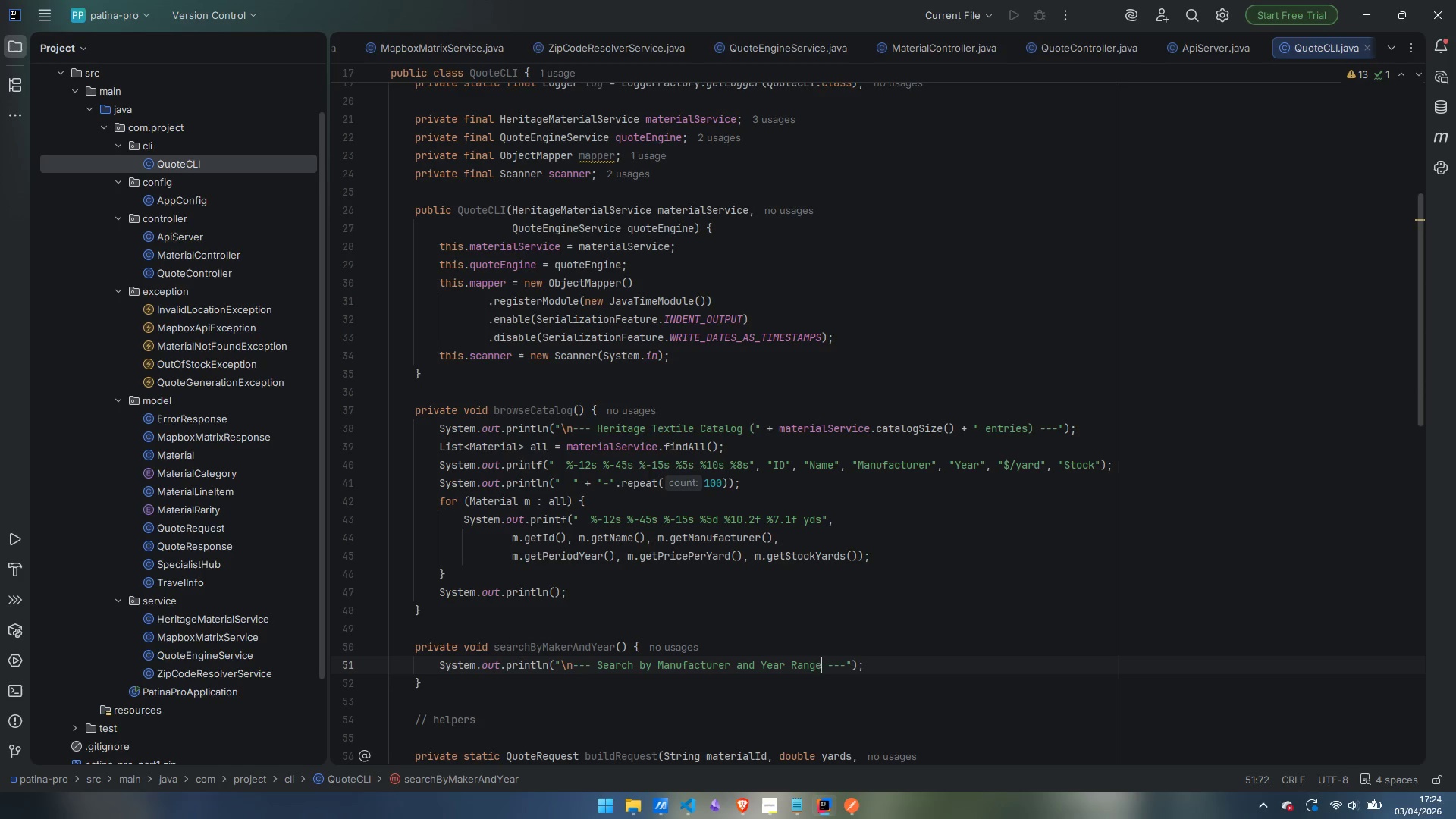 
key(Control+ArrowRight)
 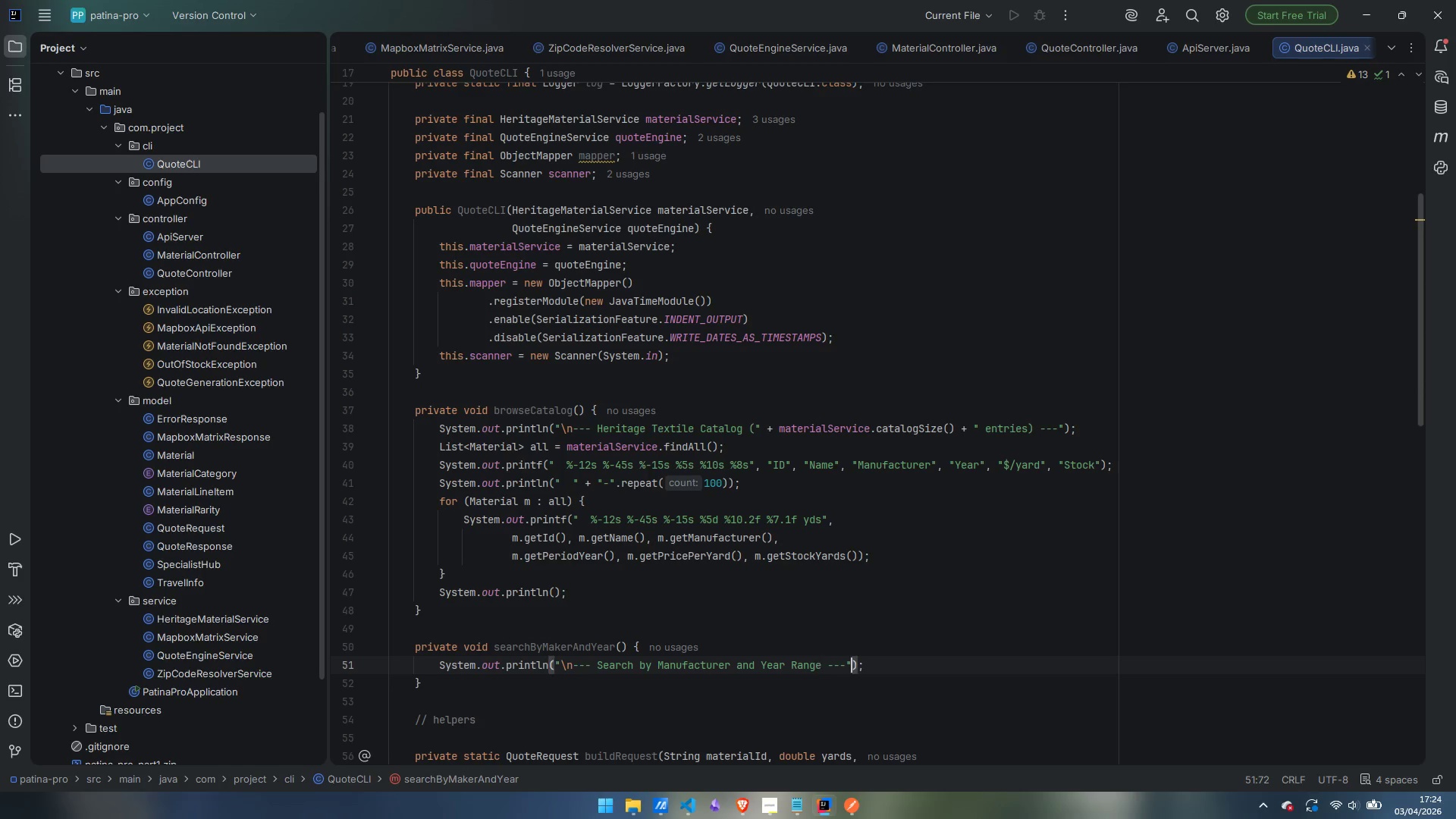 
key(Control+ArrowRight)
 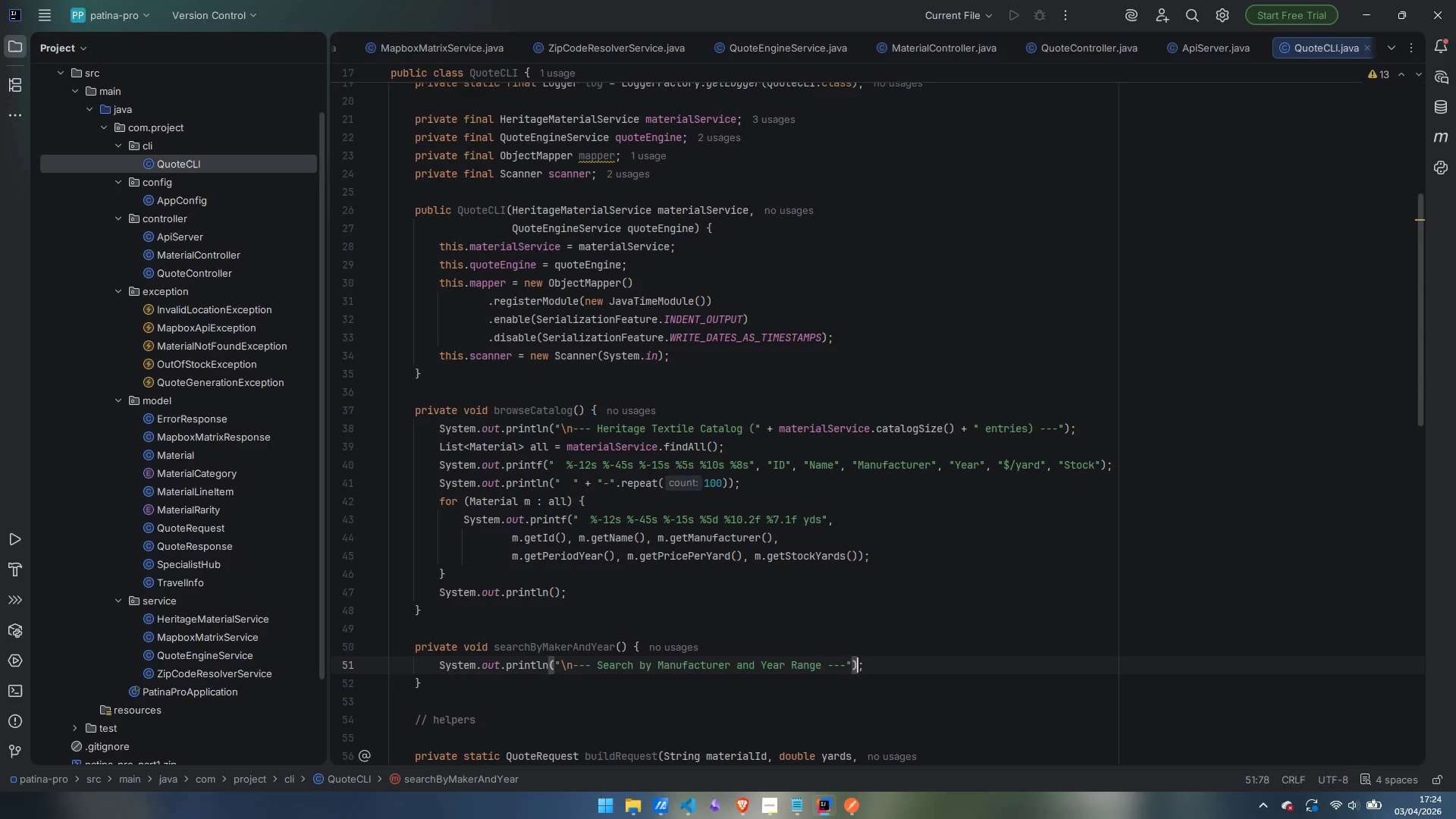 
key(ArrowRight)
 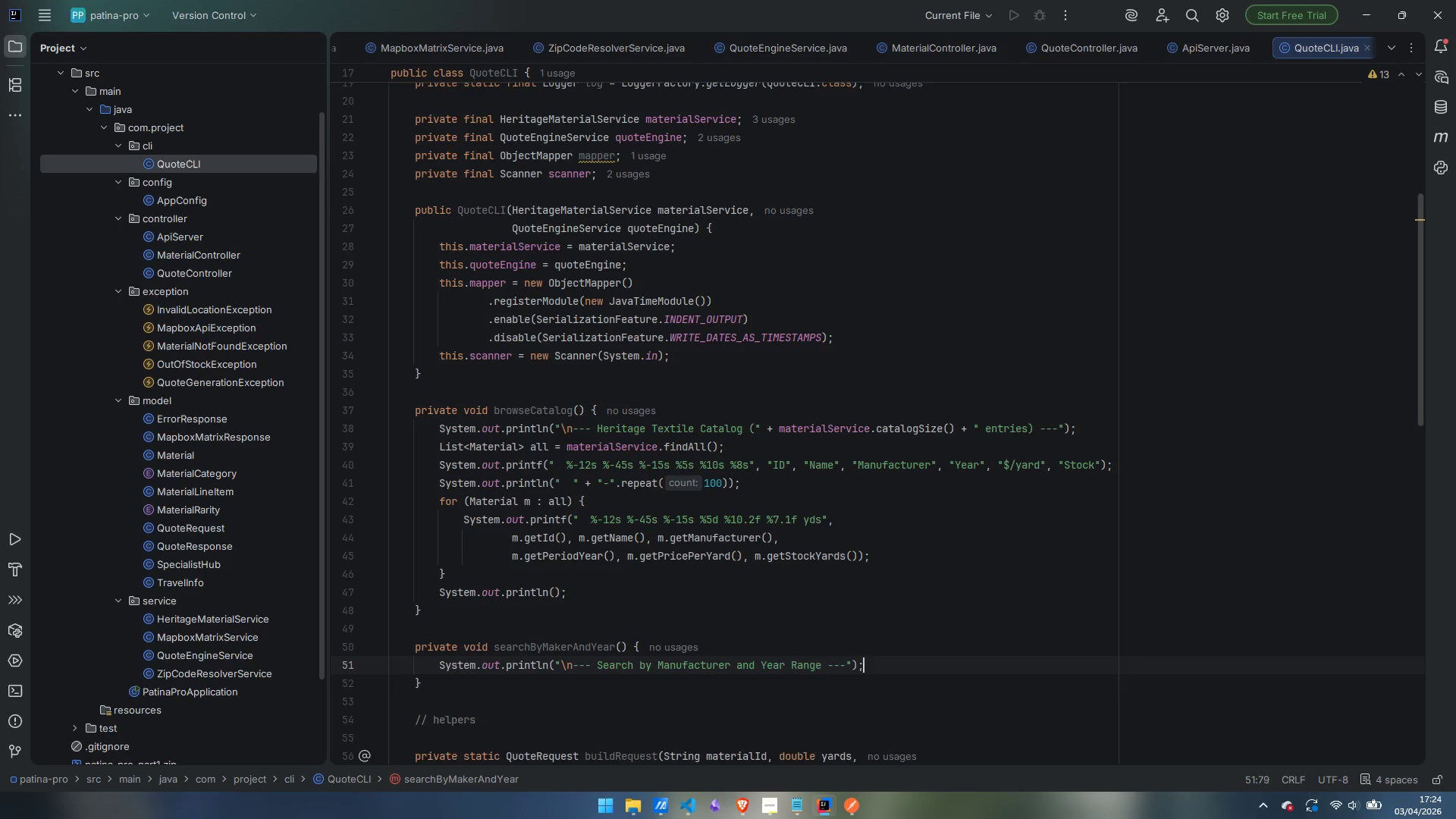 
key(Enter)
 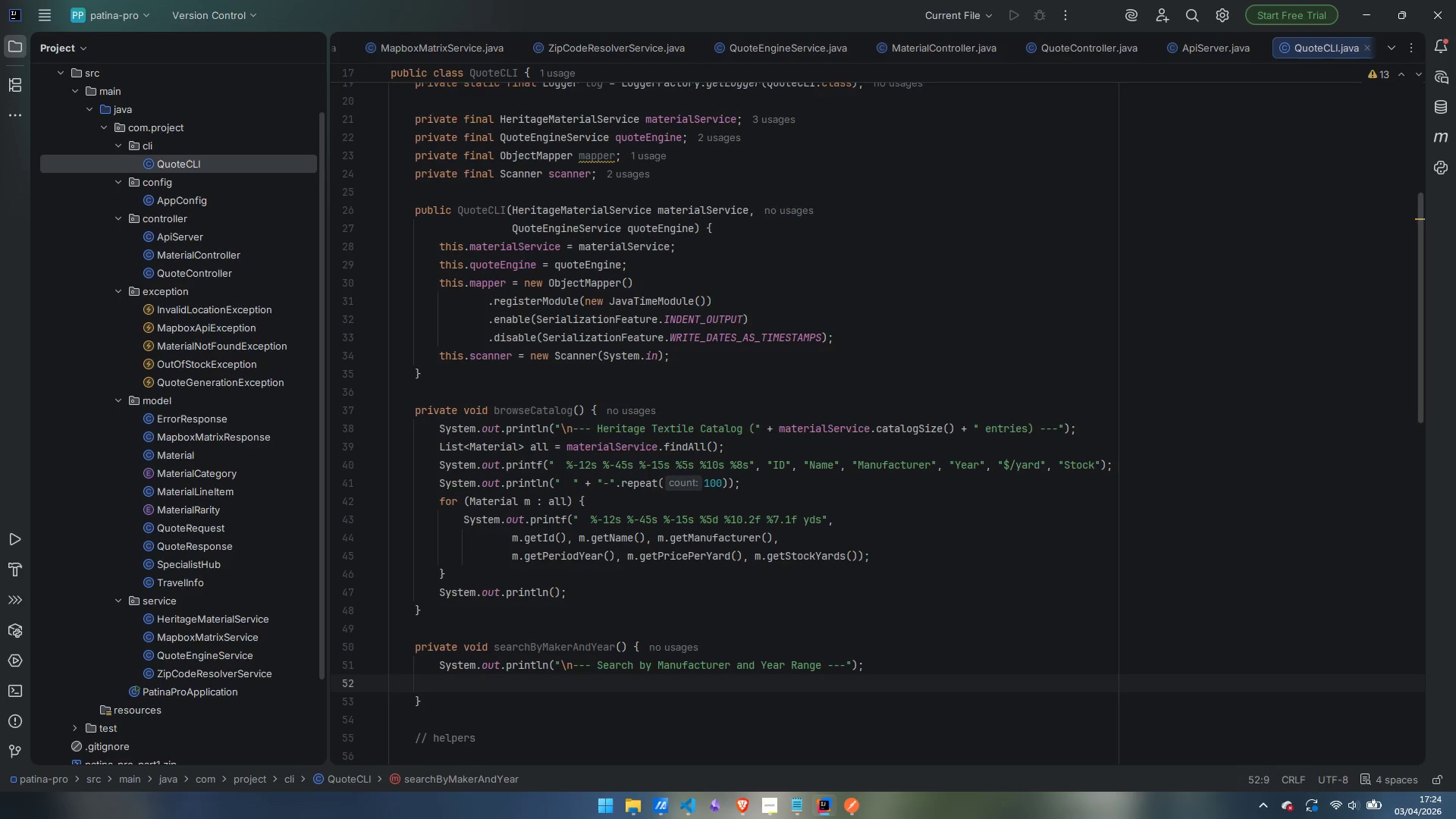 
type(String maker = prompt("Enter manufacturer (e.g. Posche )
key(Backspace)
type(, Ferrari)
 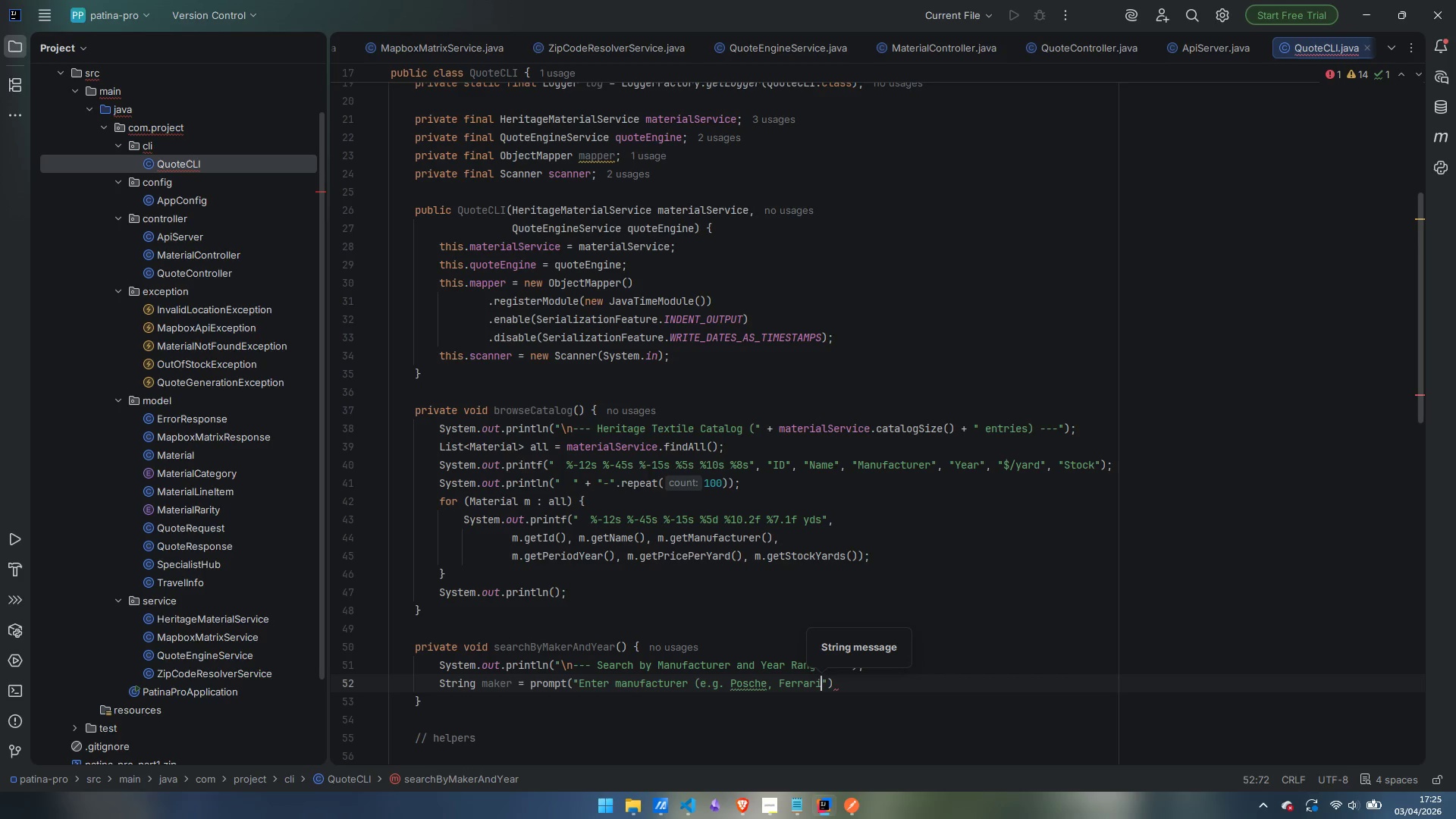 
left_click([742, 686])
 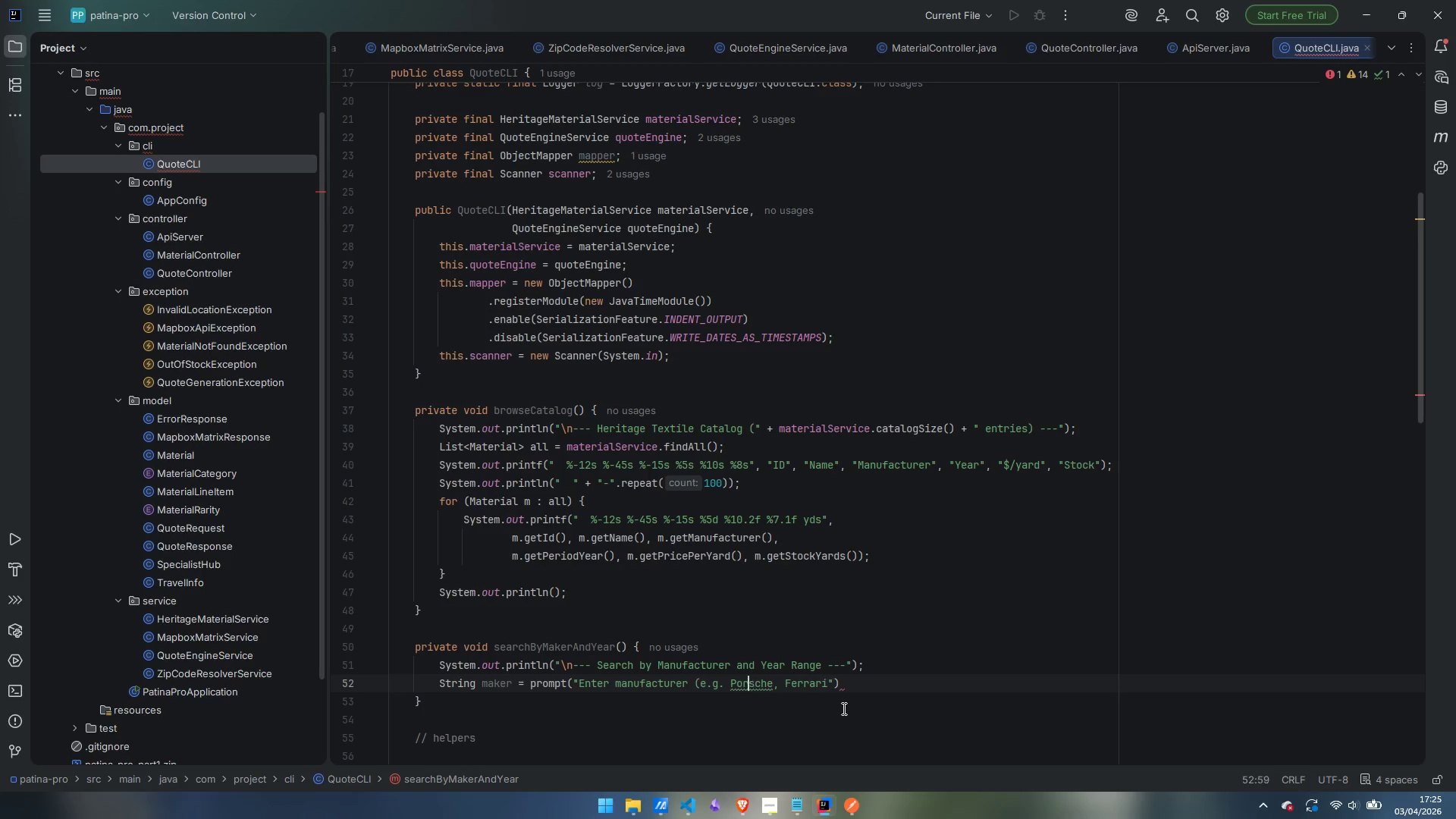 
key(R)
 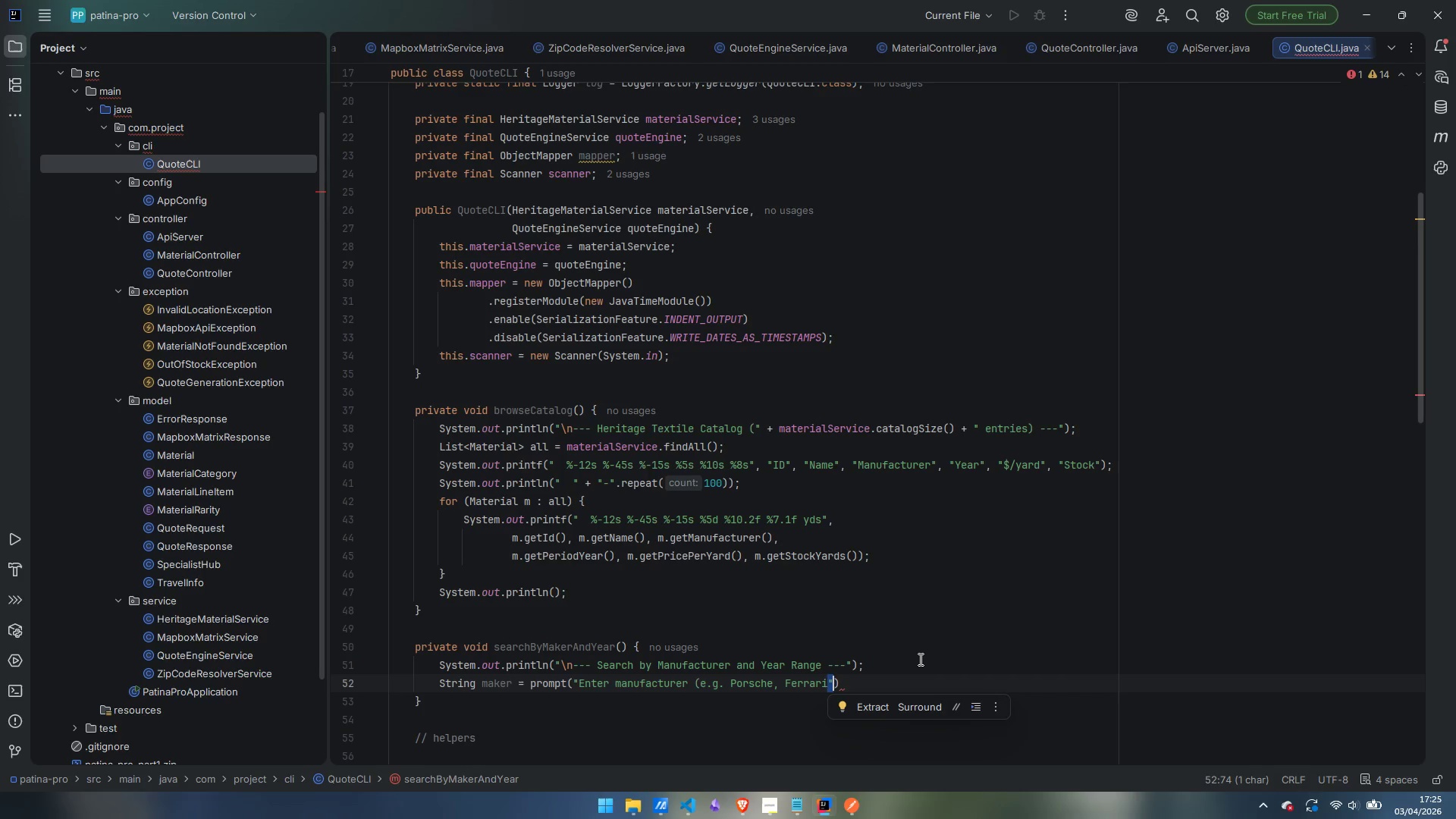 
key(ArrowLeft)
 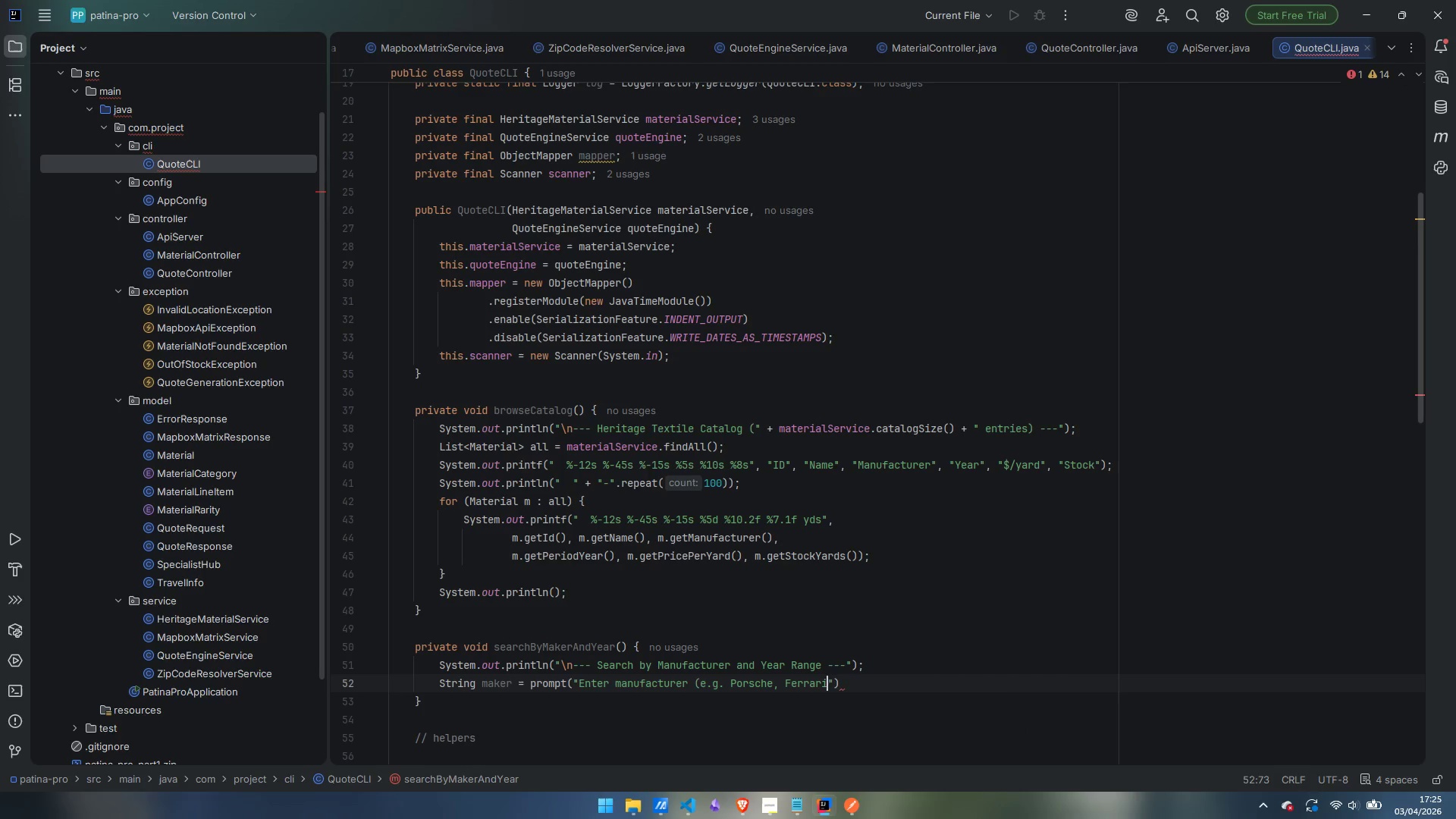 
type(, Jaguar): )
 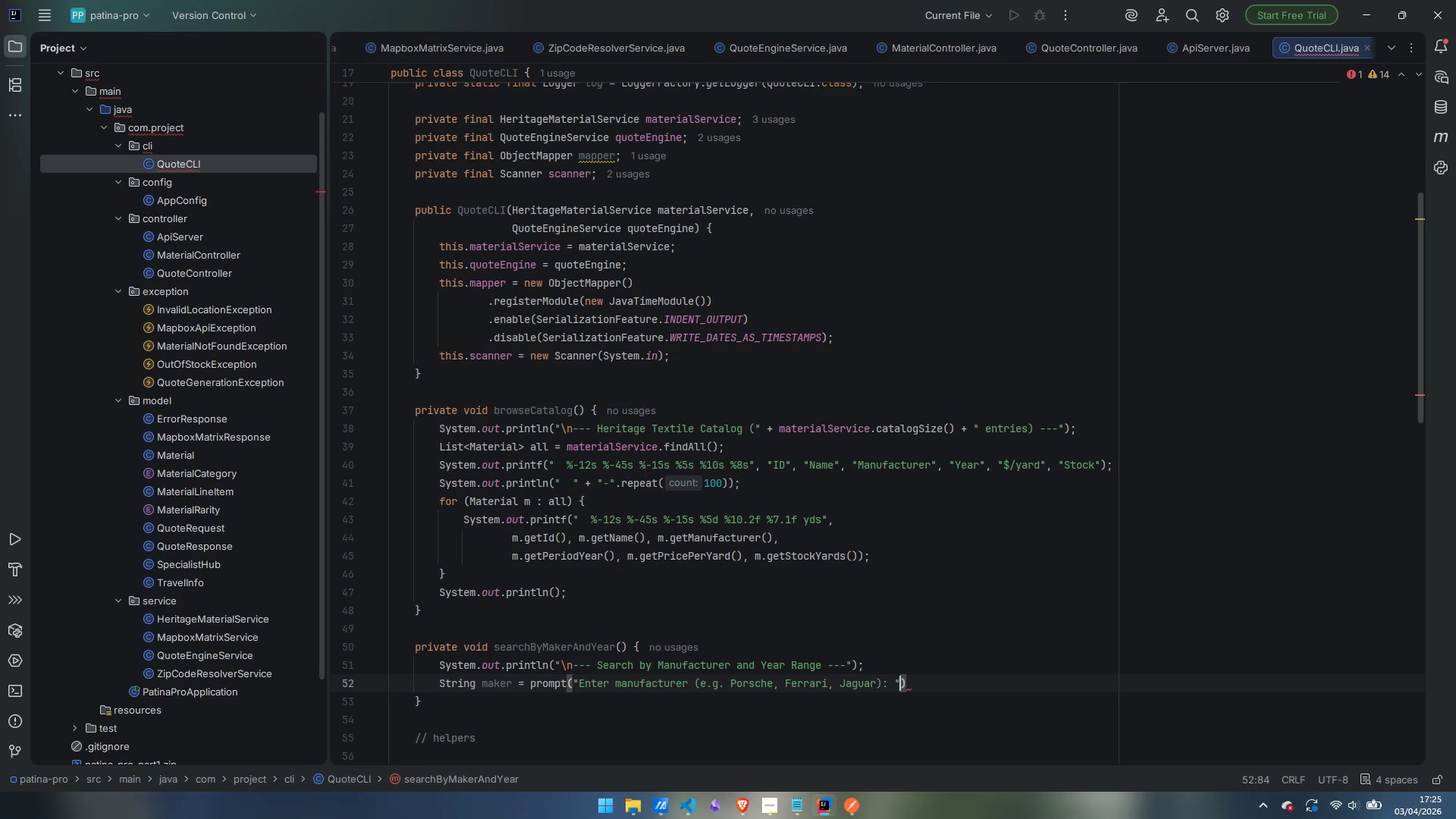 
 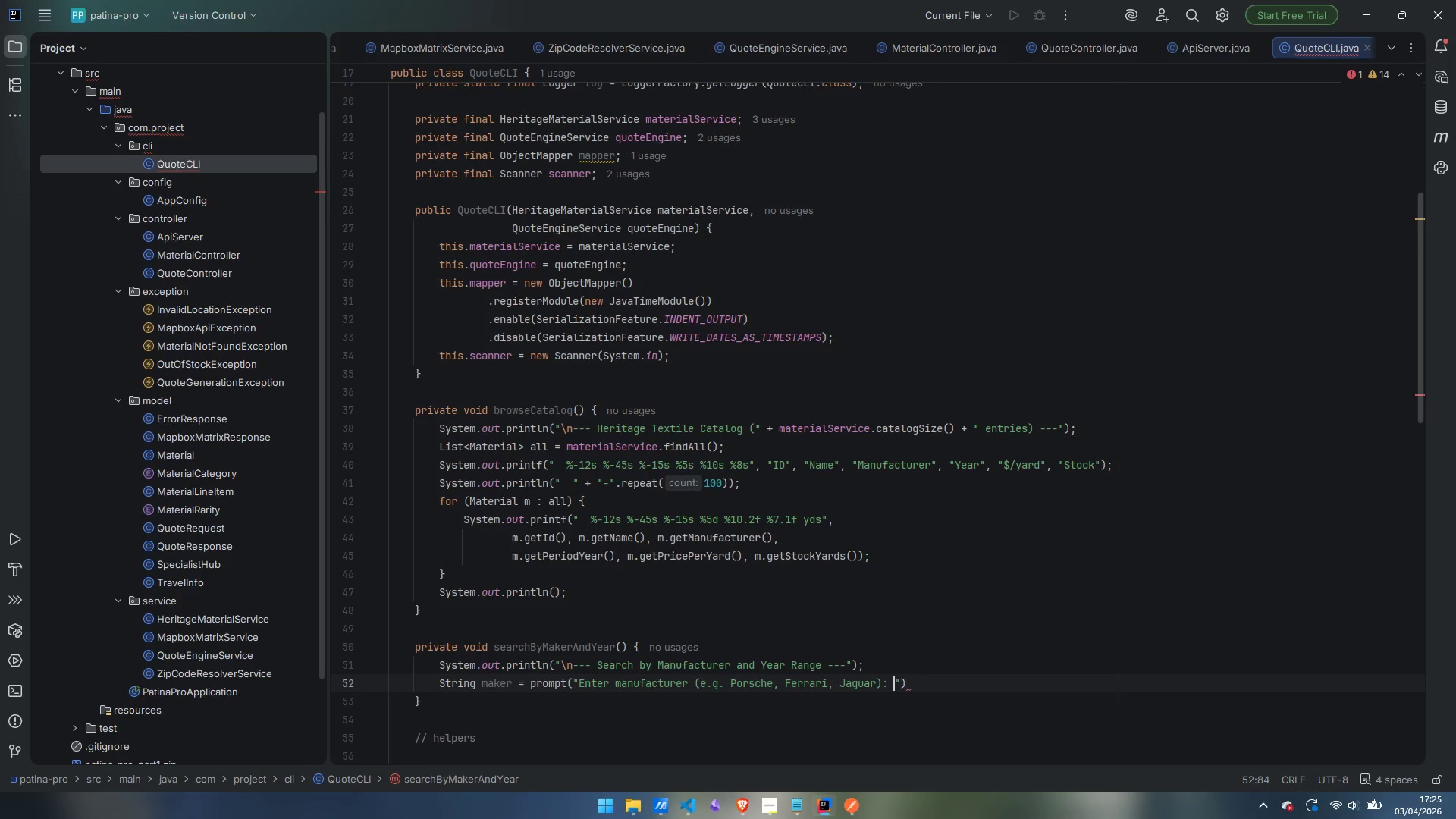 
key(ArrowRight)
 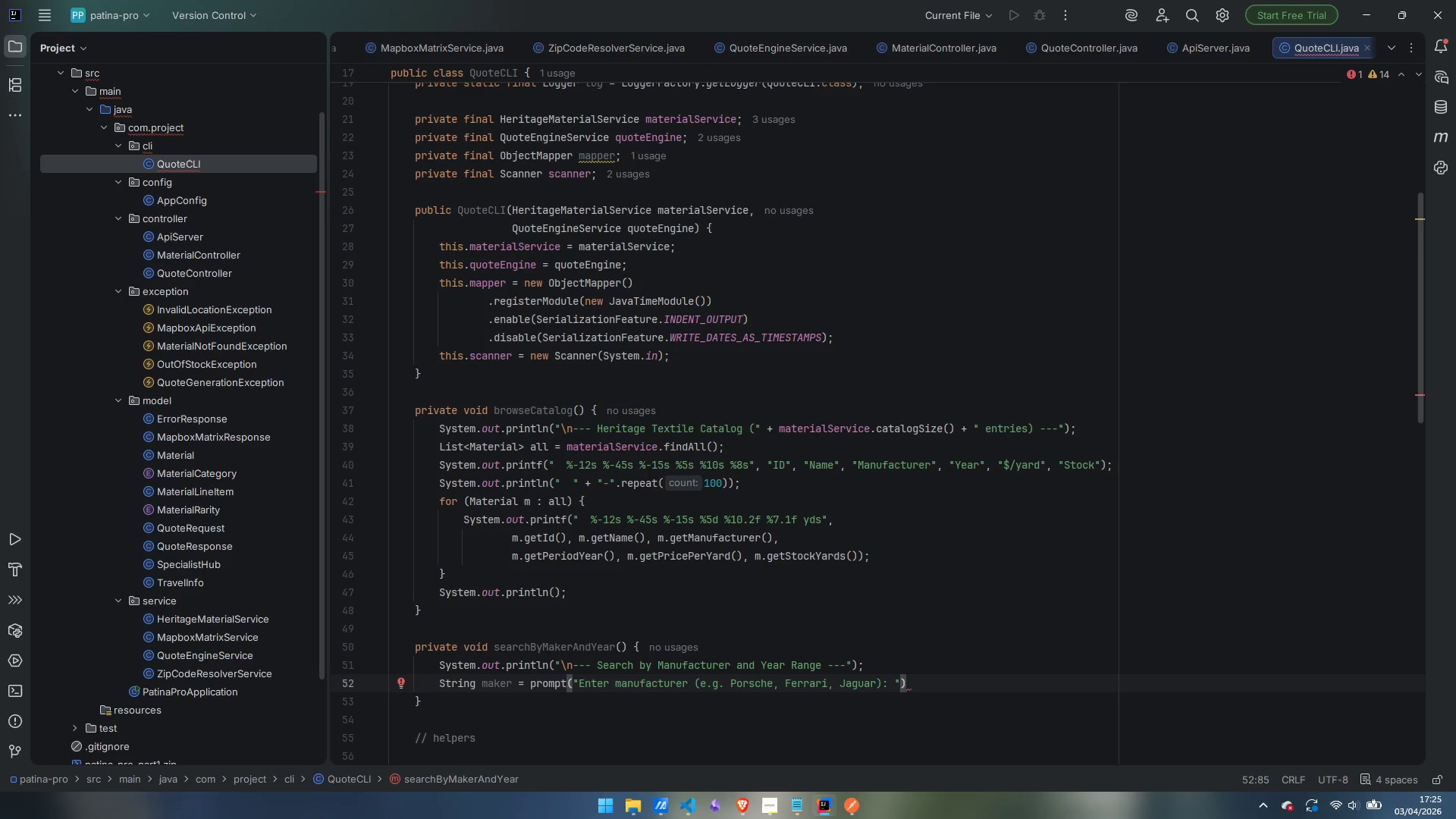 
key(ArrowRight)
 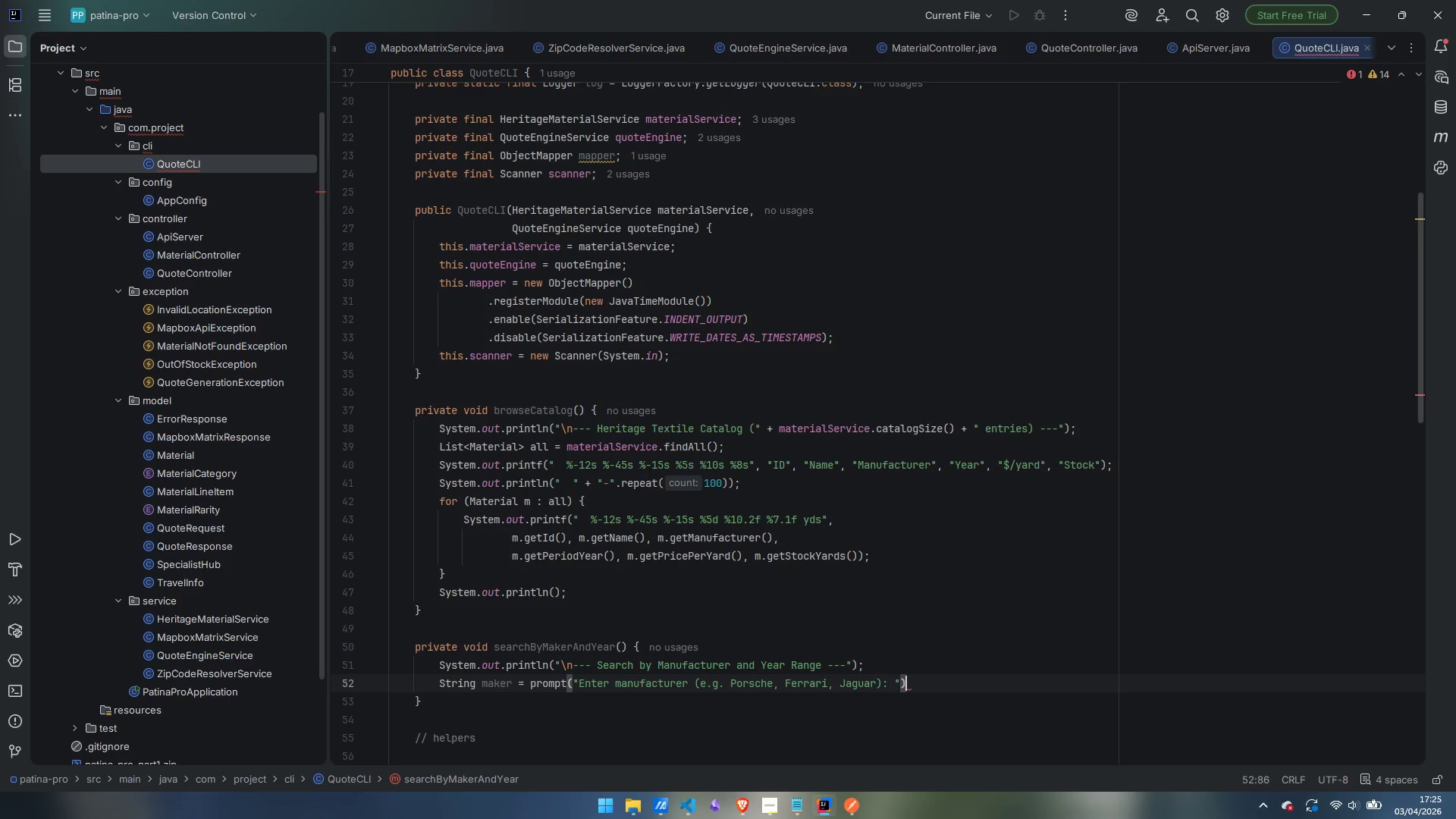 
key(Semicolon)
 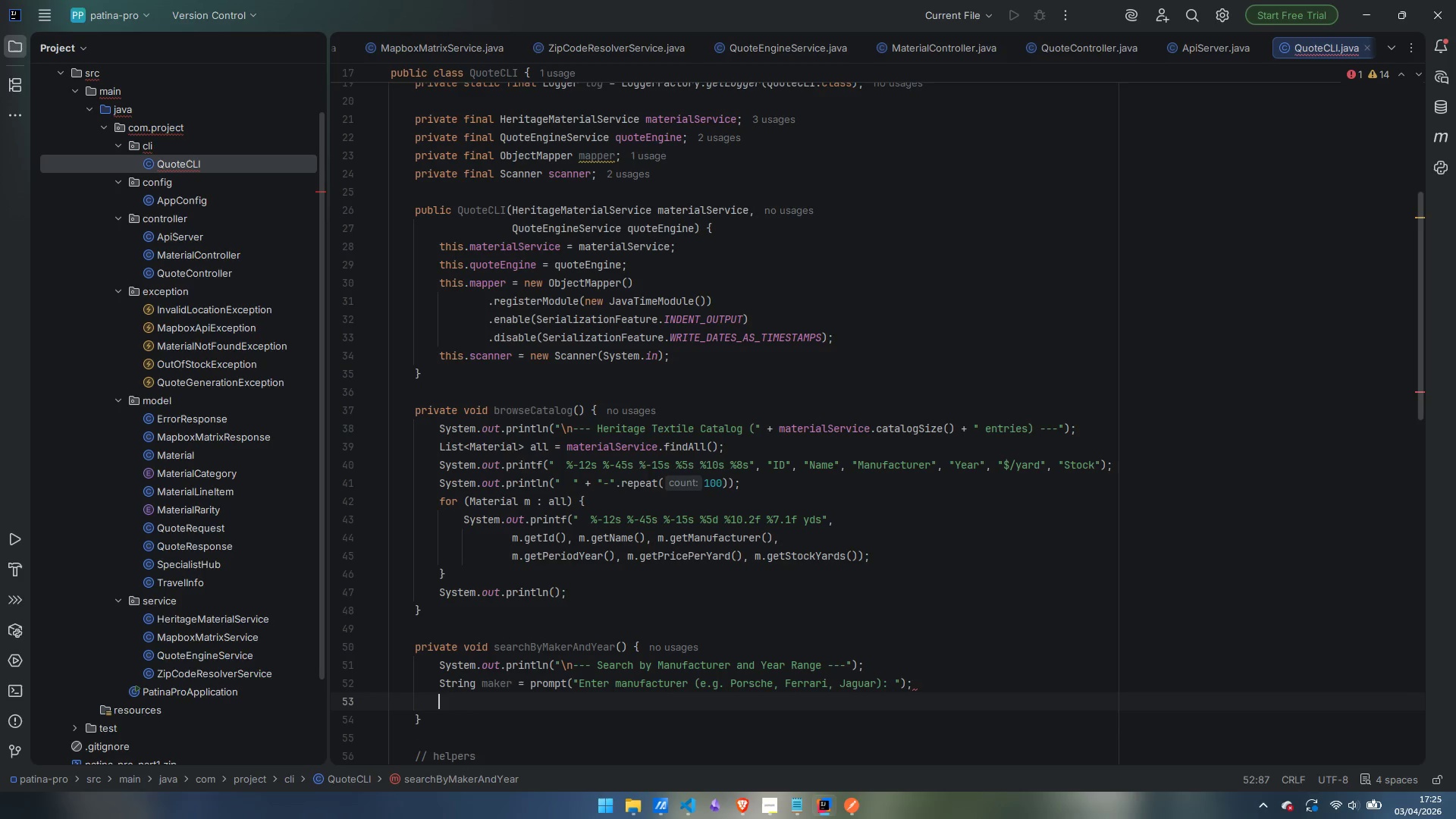 
key(Enter)
 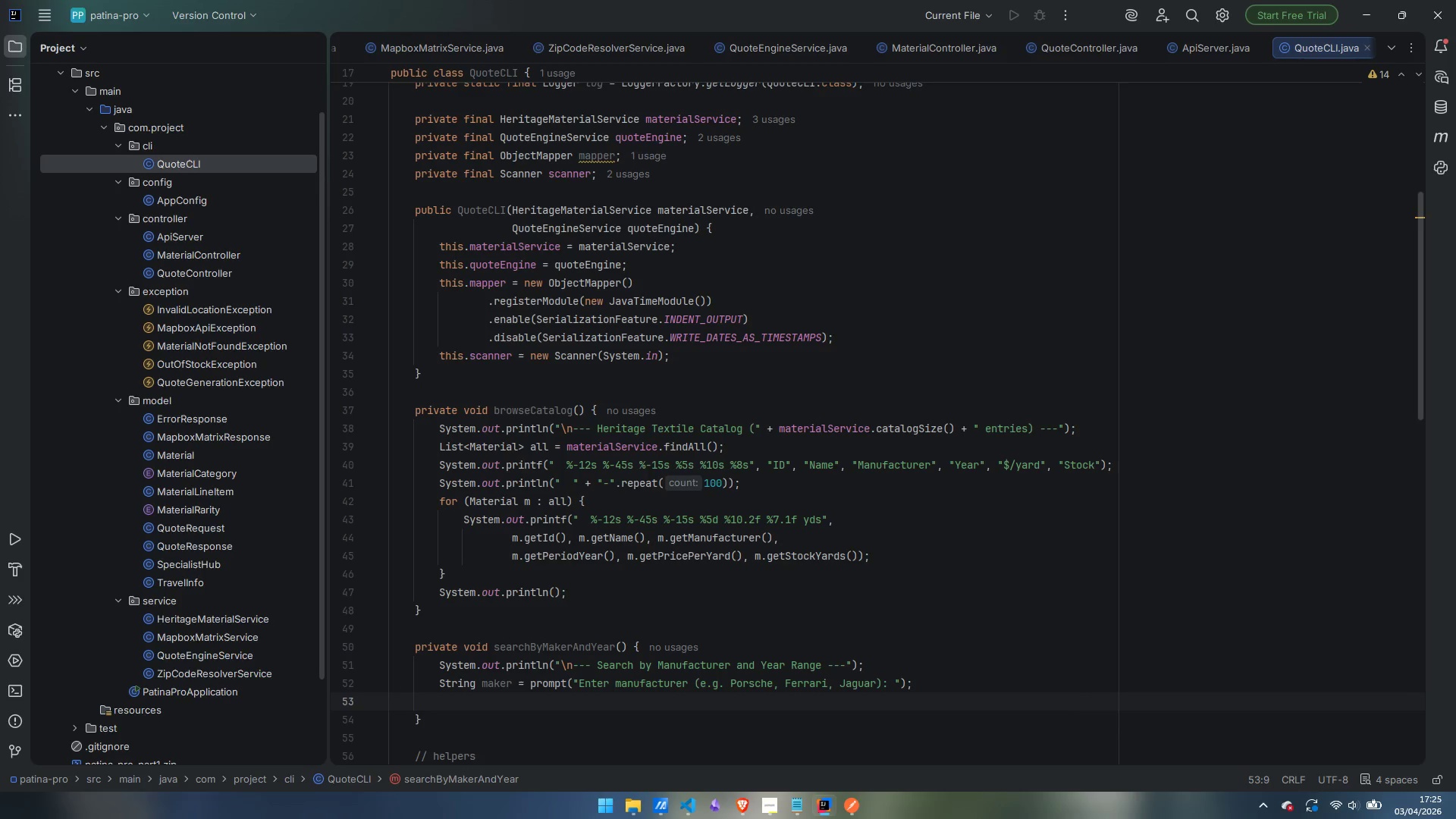 
type(int fromYear = promptInt)
 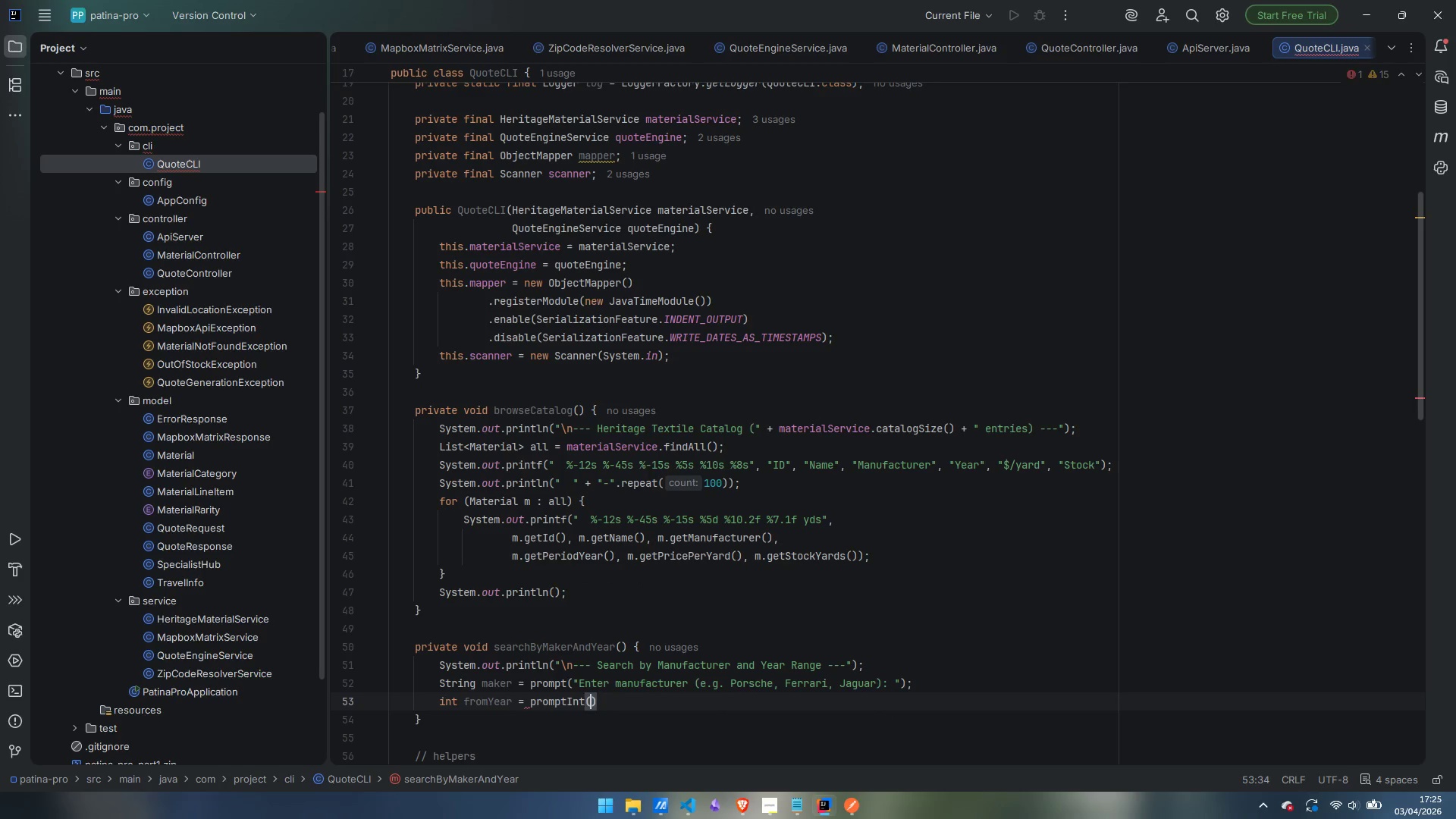 
 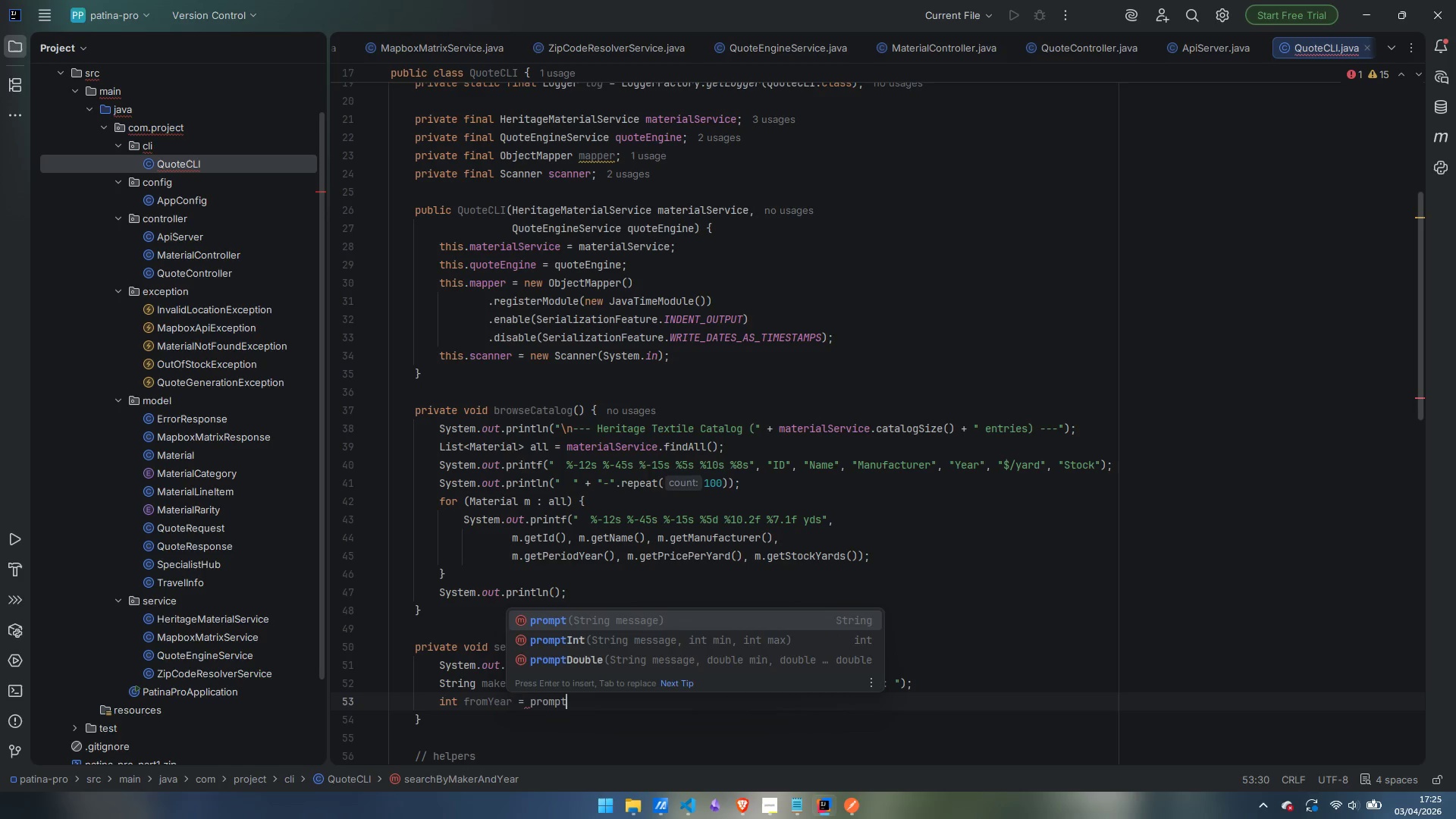 
key(Enter)
 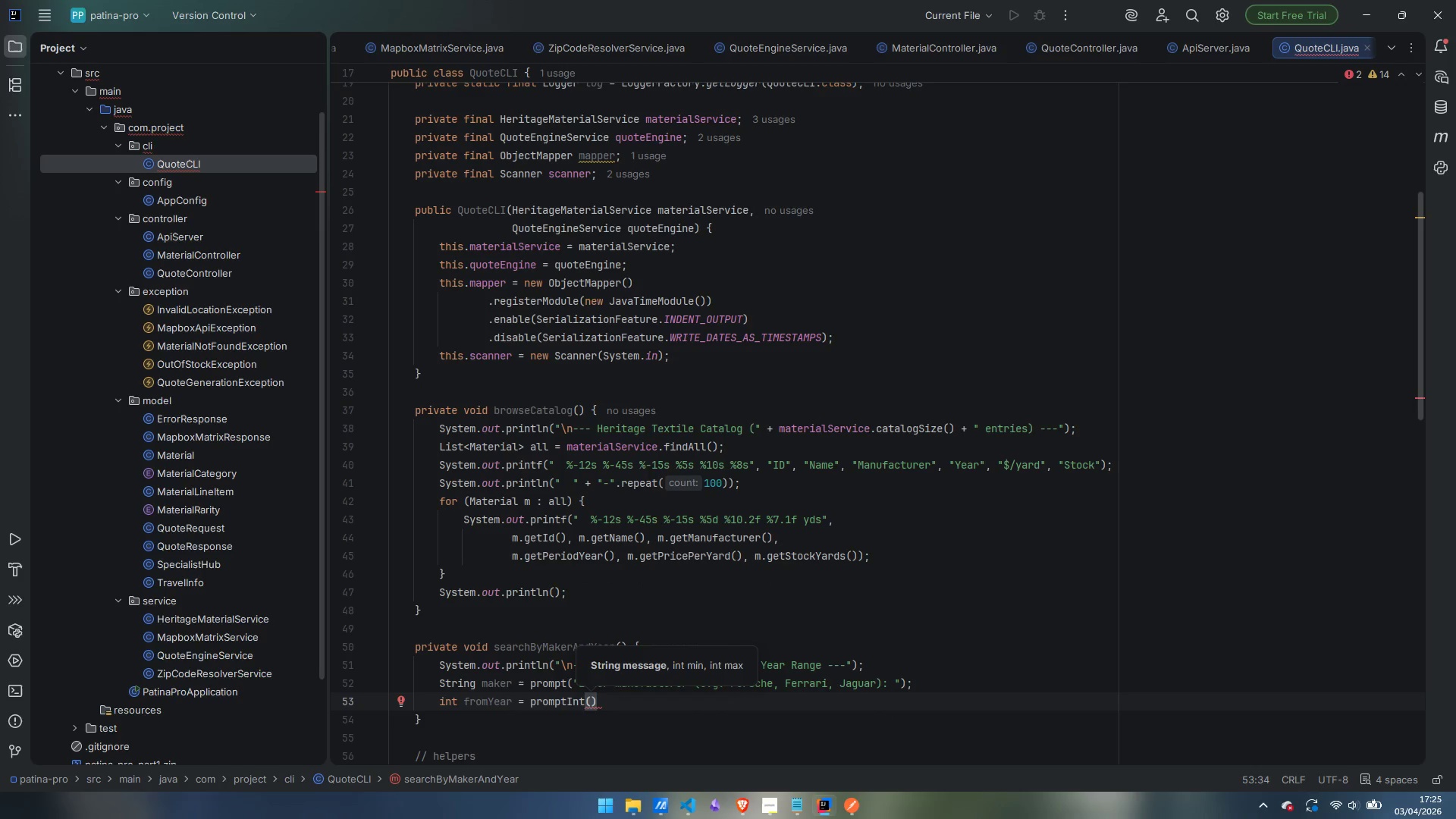 
hold_key(key=ShiftLeft, duration=0.59)
 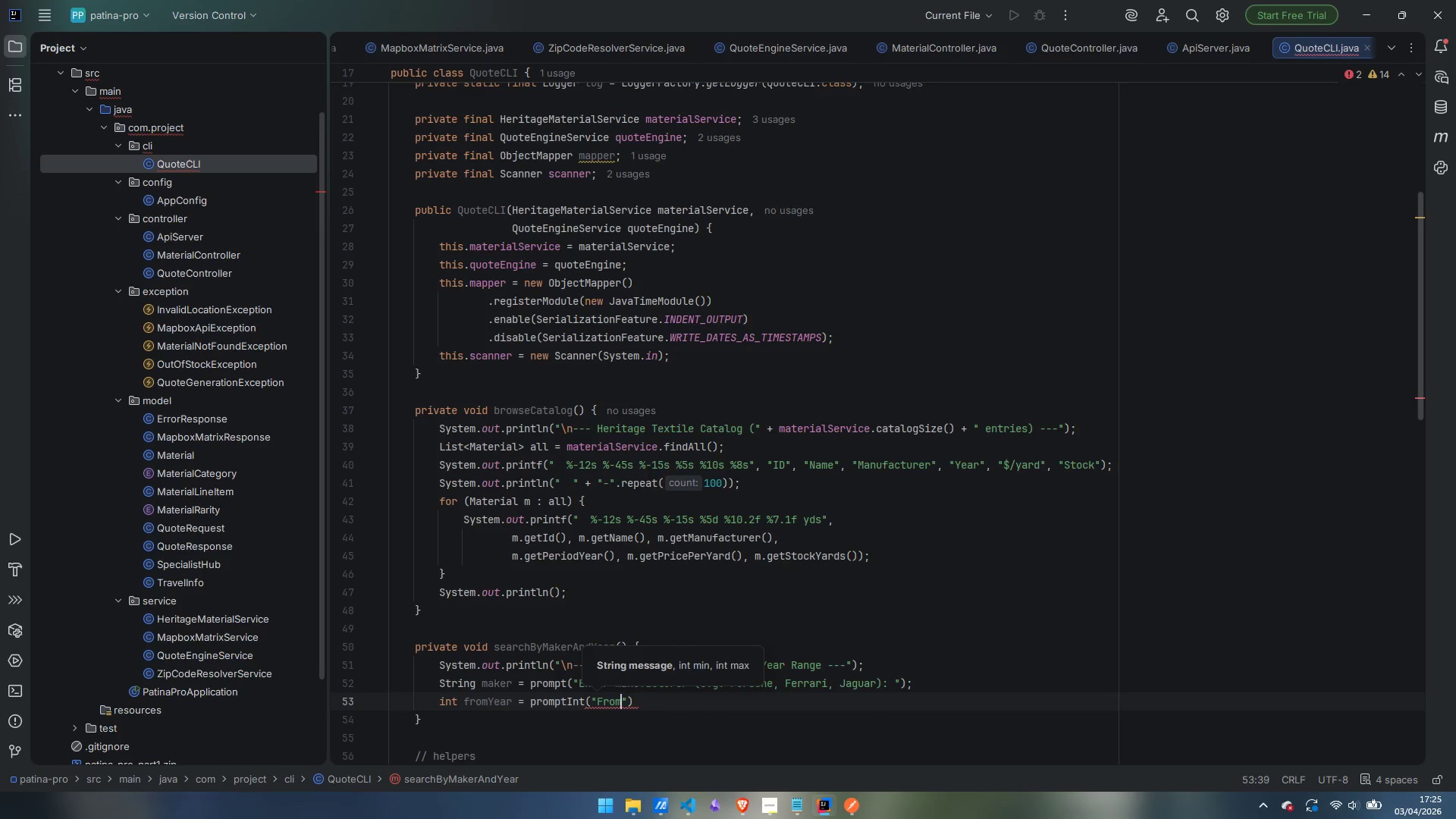 
type('from)
 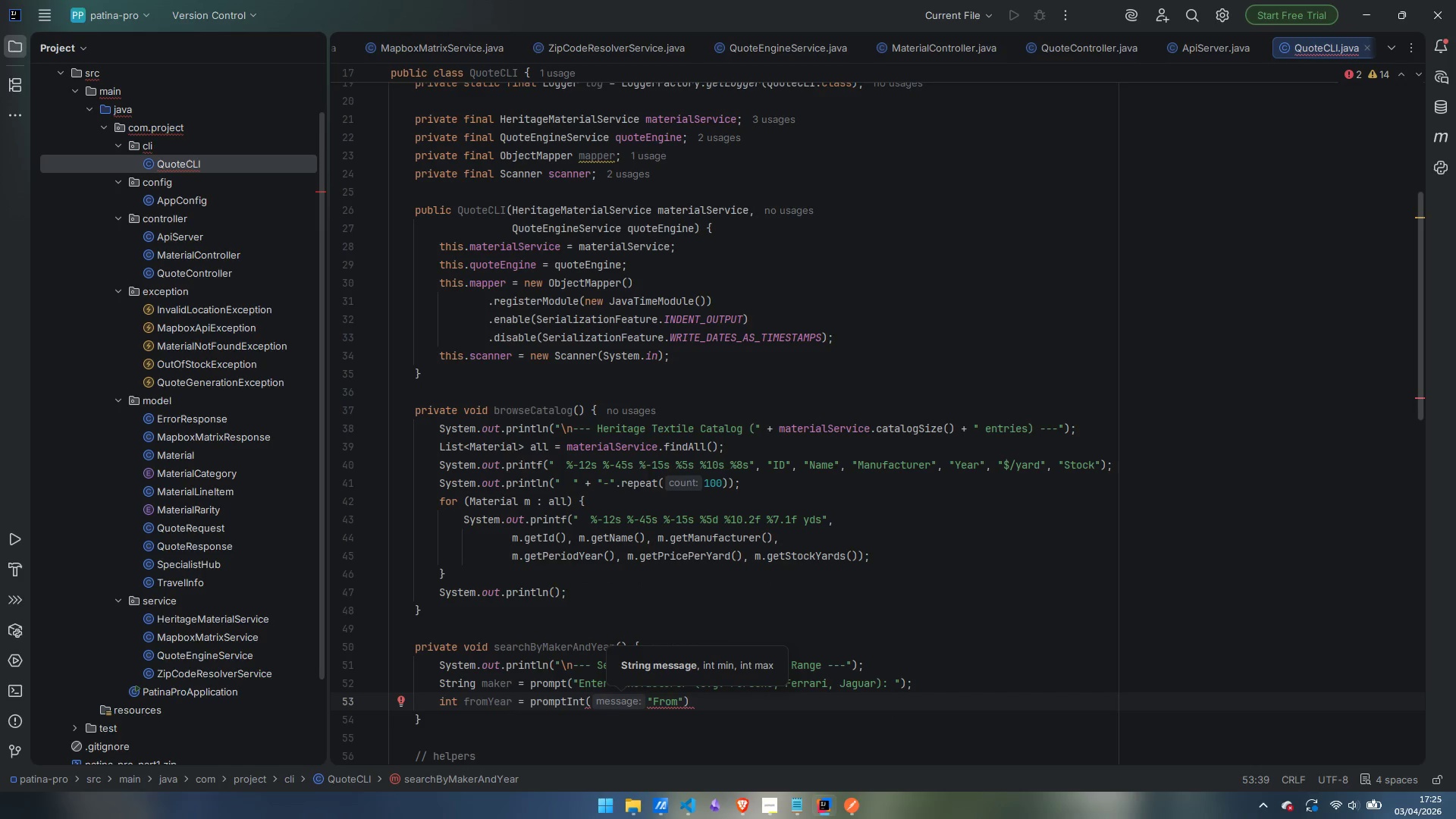 
type( Year)
 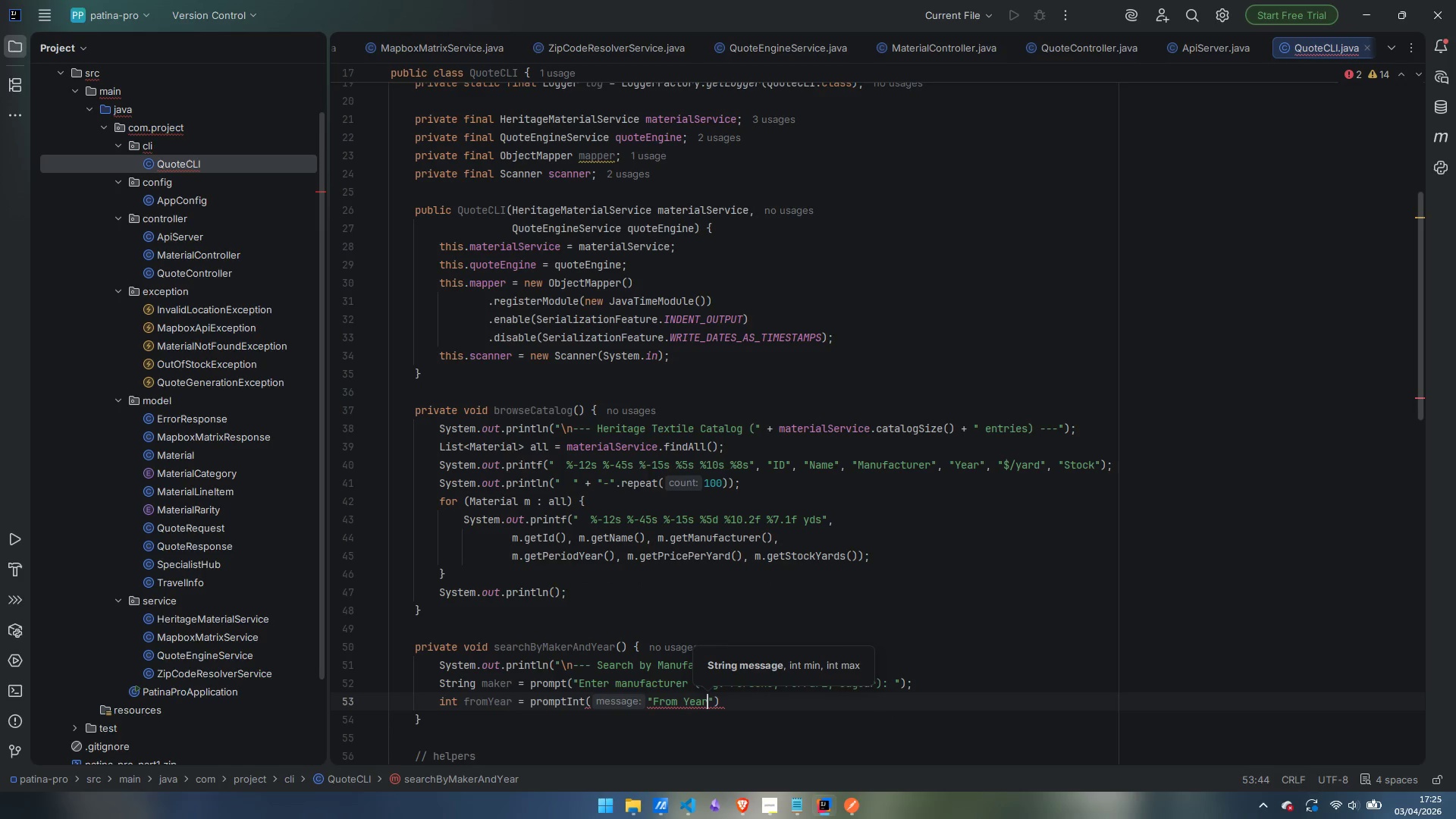 
key(Control+ControlLeft)
 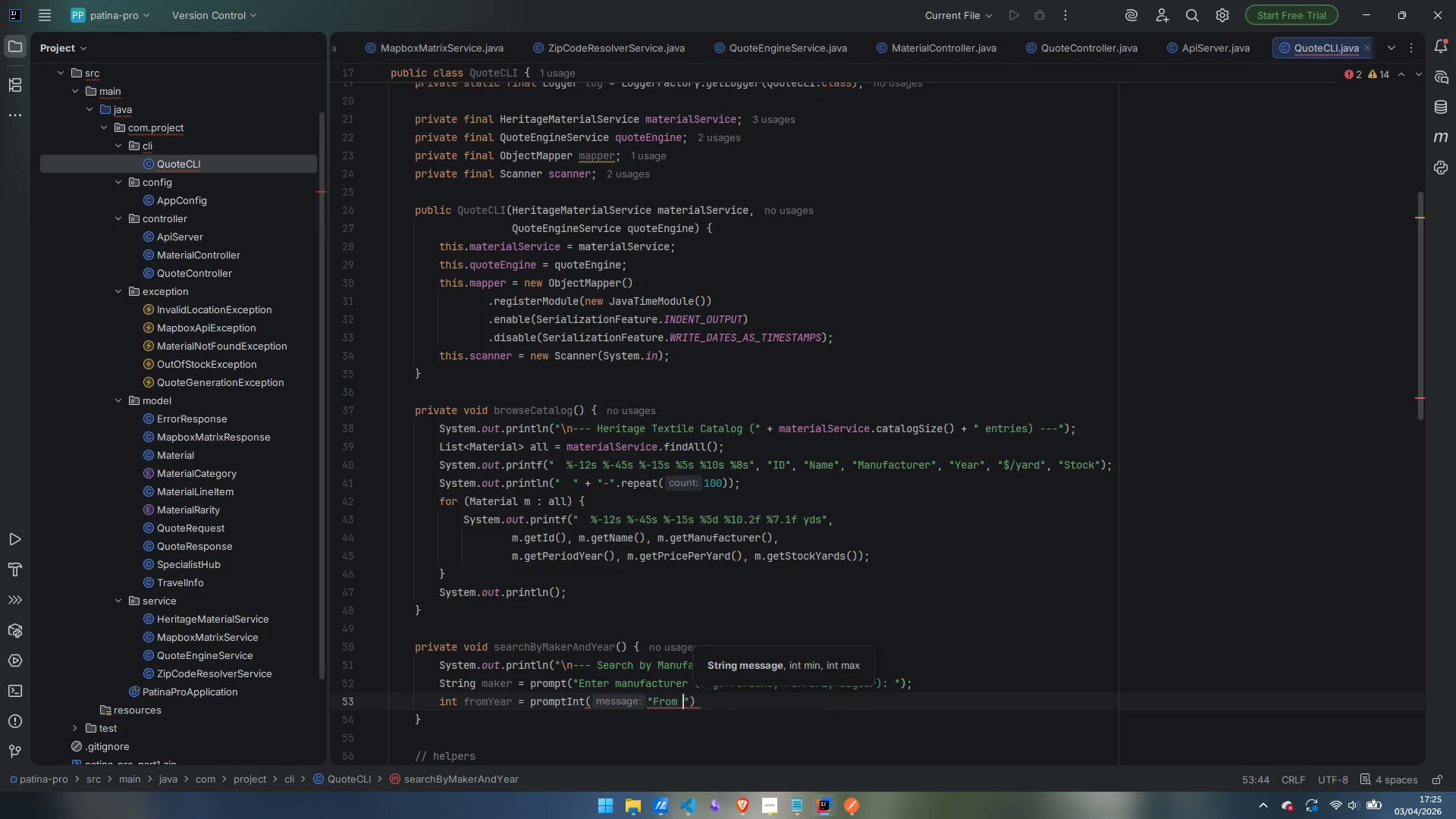 
key(Control+Backspace)
 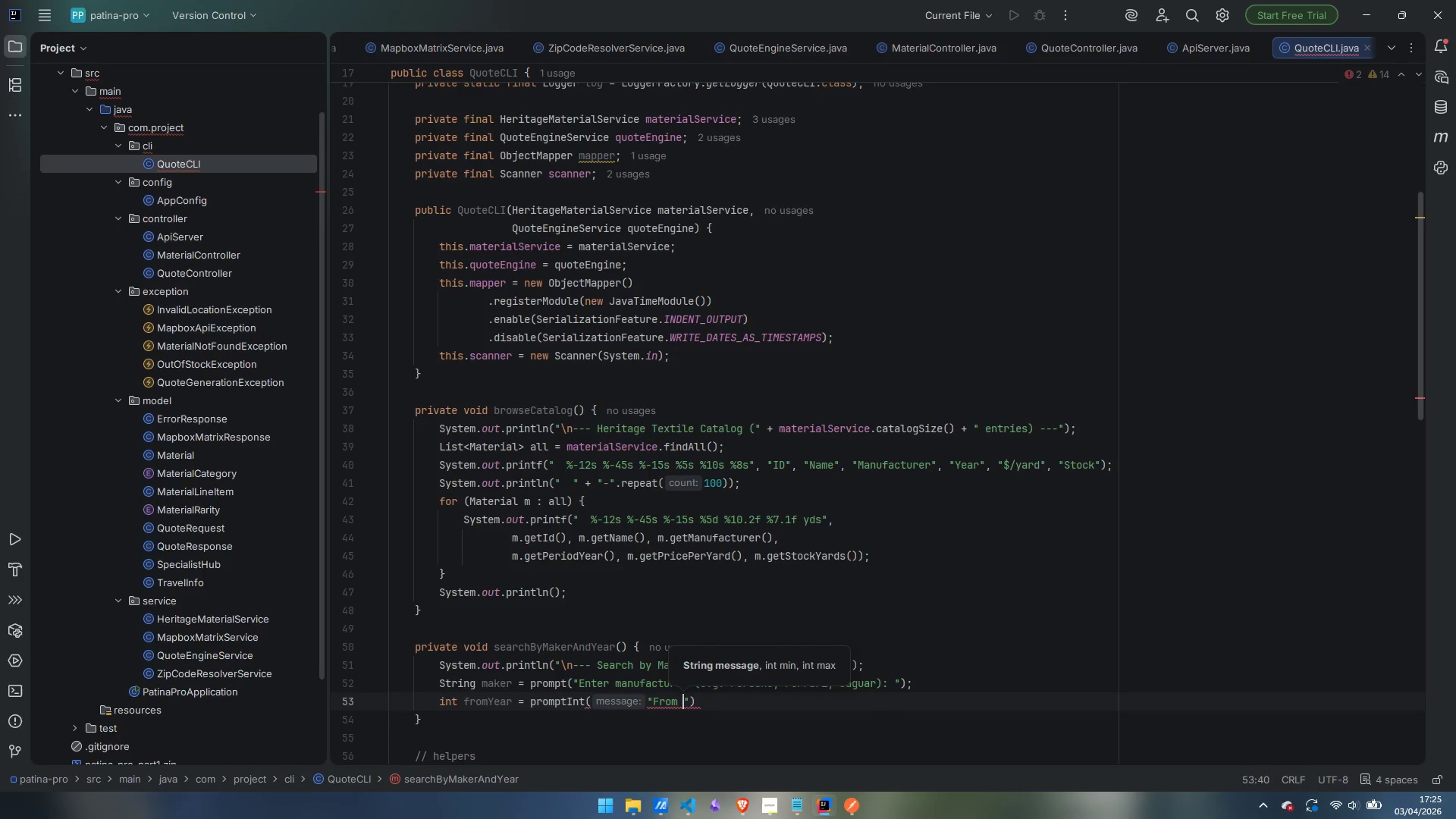 
type(year: )
 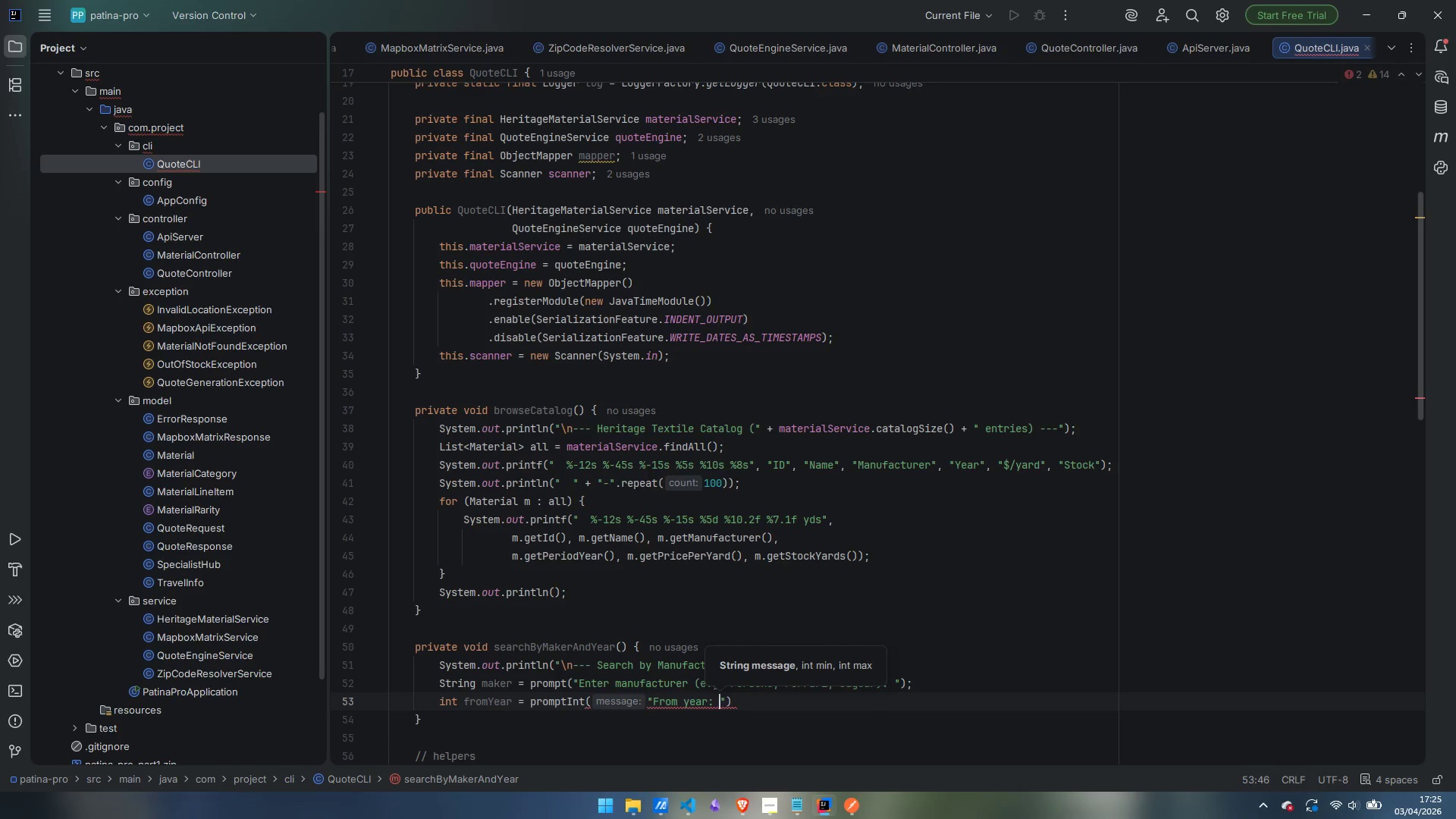 
key(ArrowRight)
 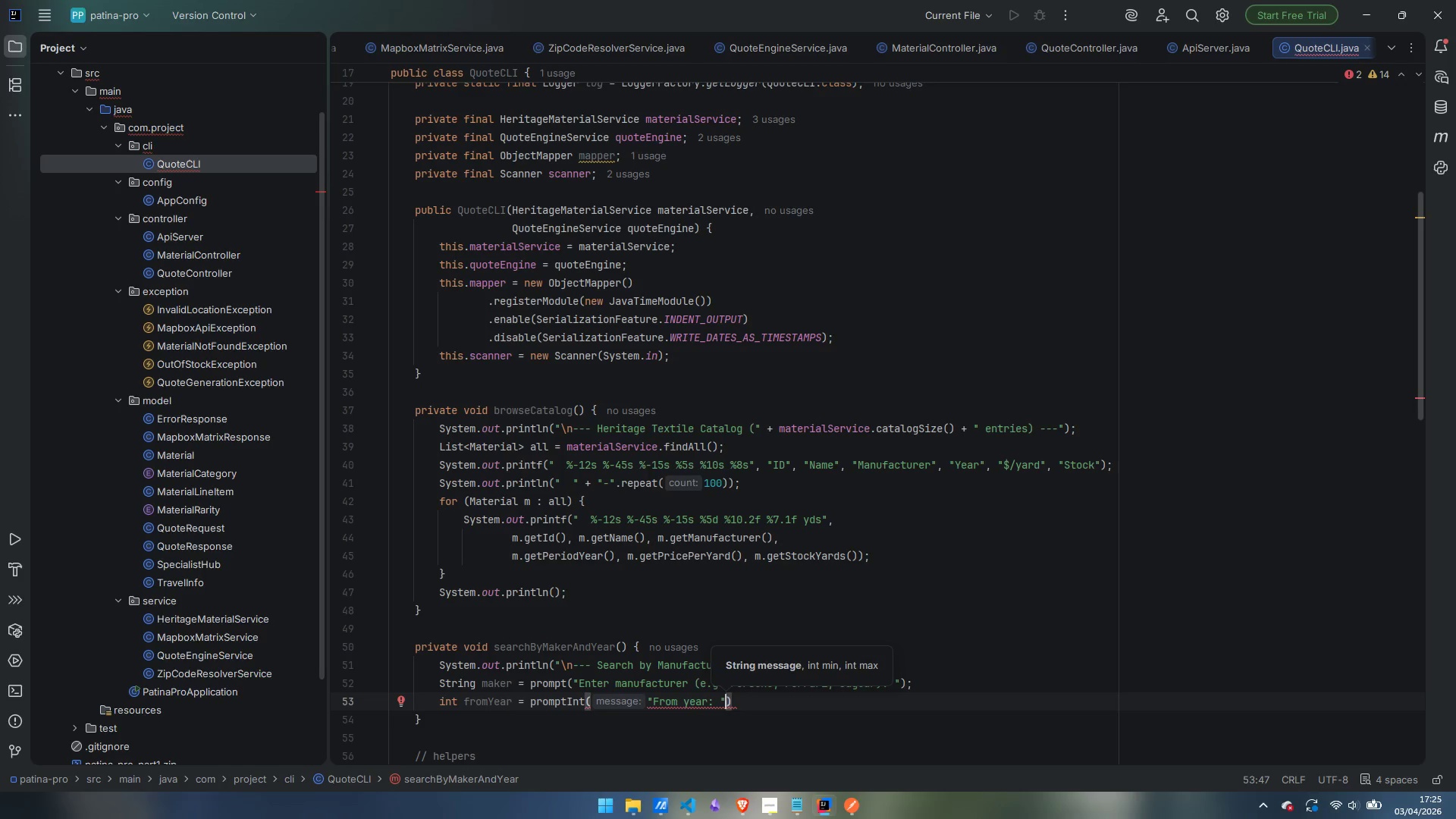 
type(, 1900, 2025)
 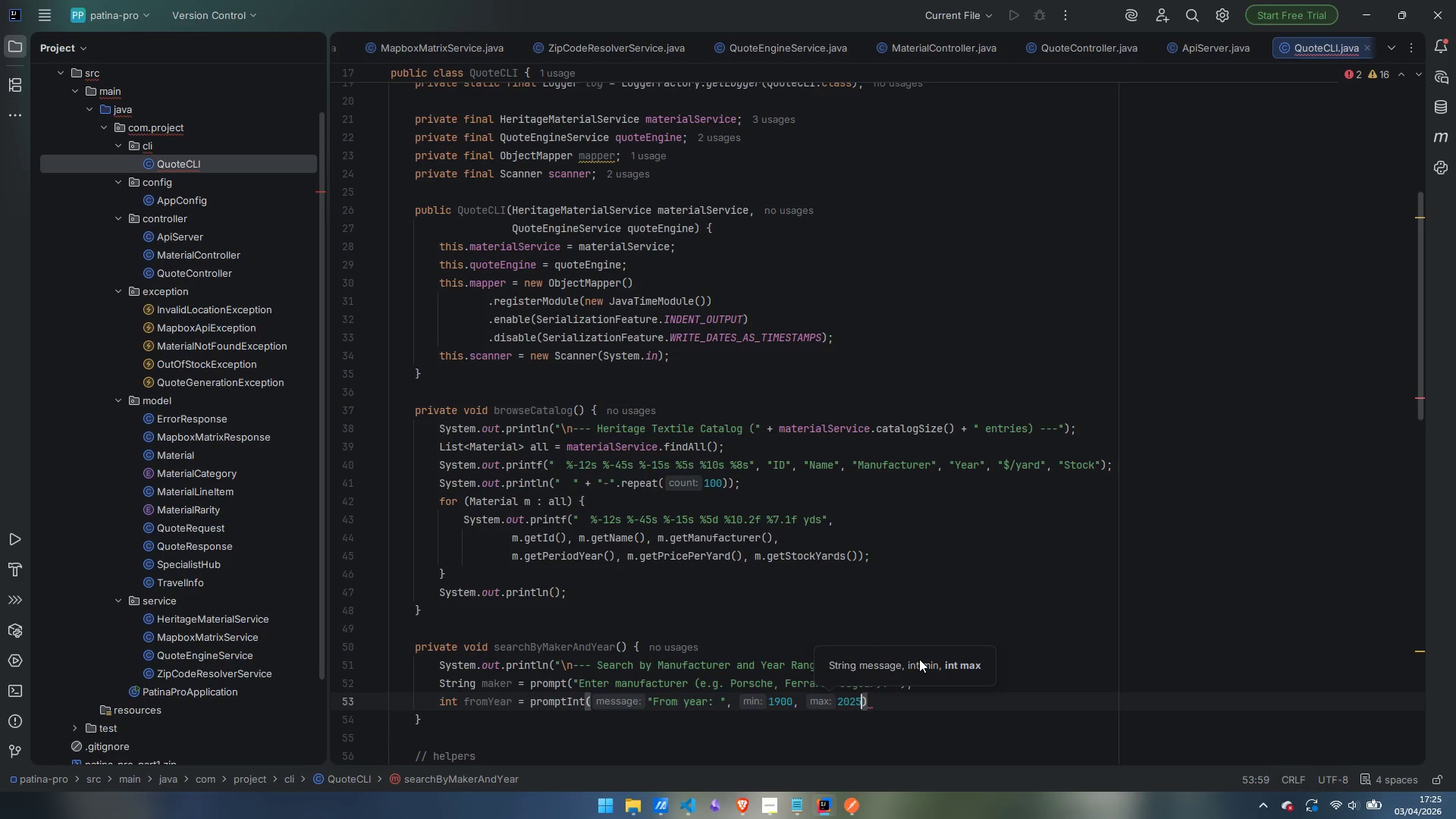 
key(ArrowRight)
 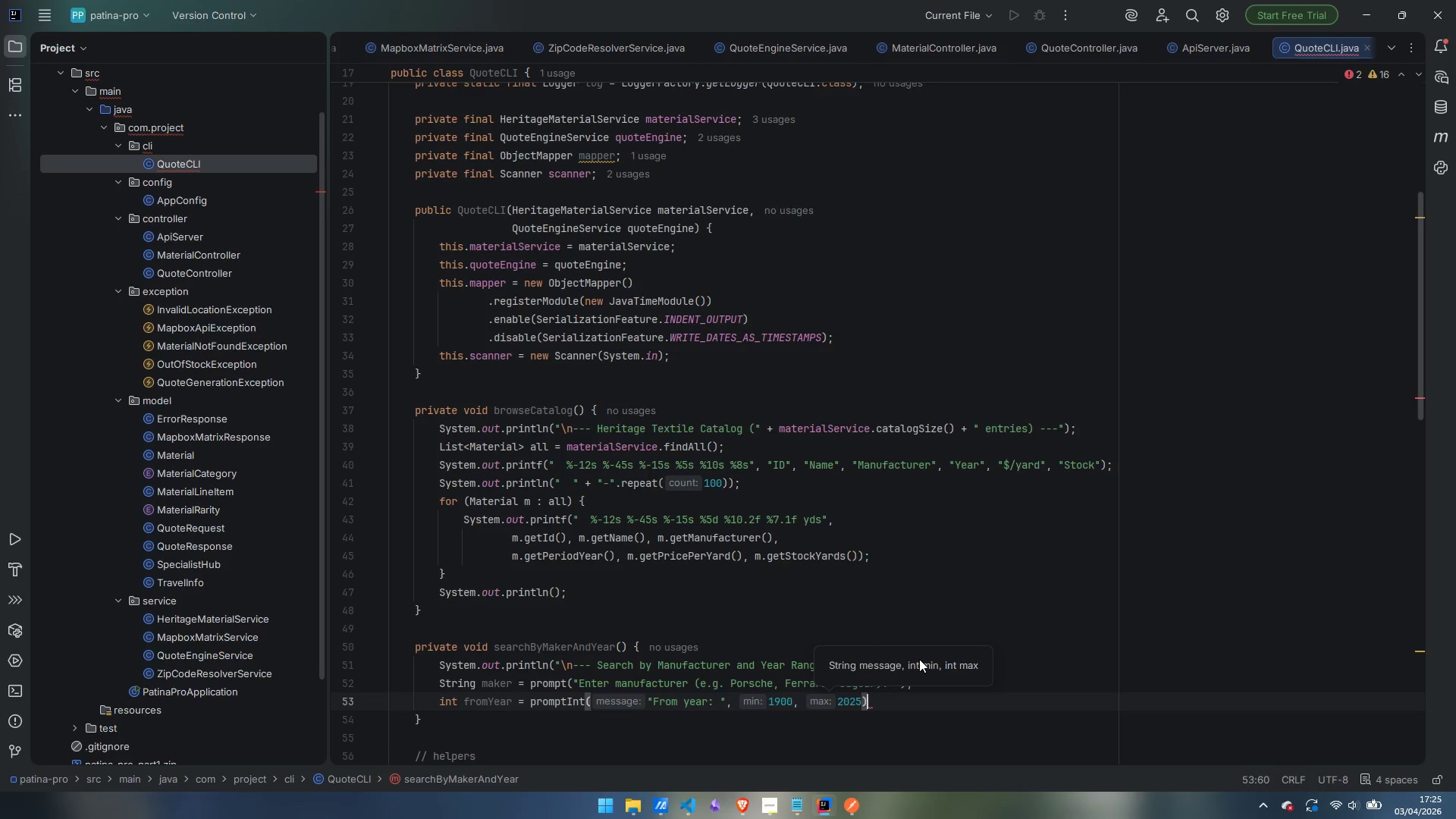 
key(Semicolon)
 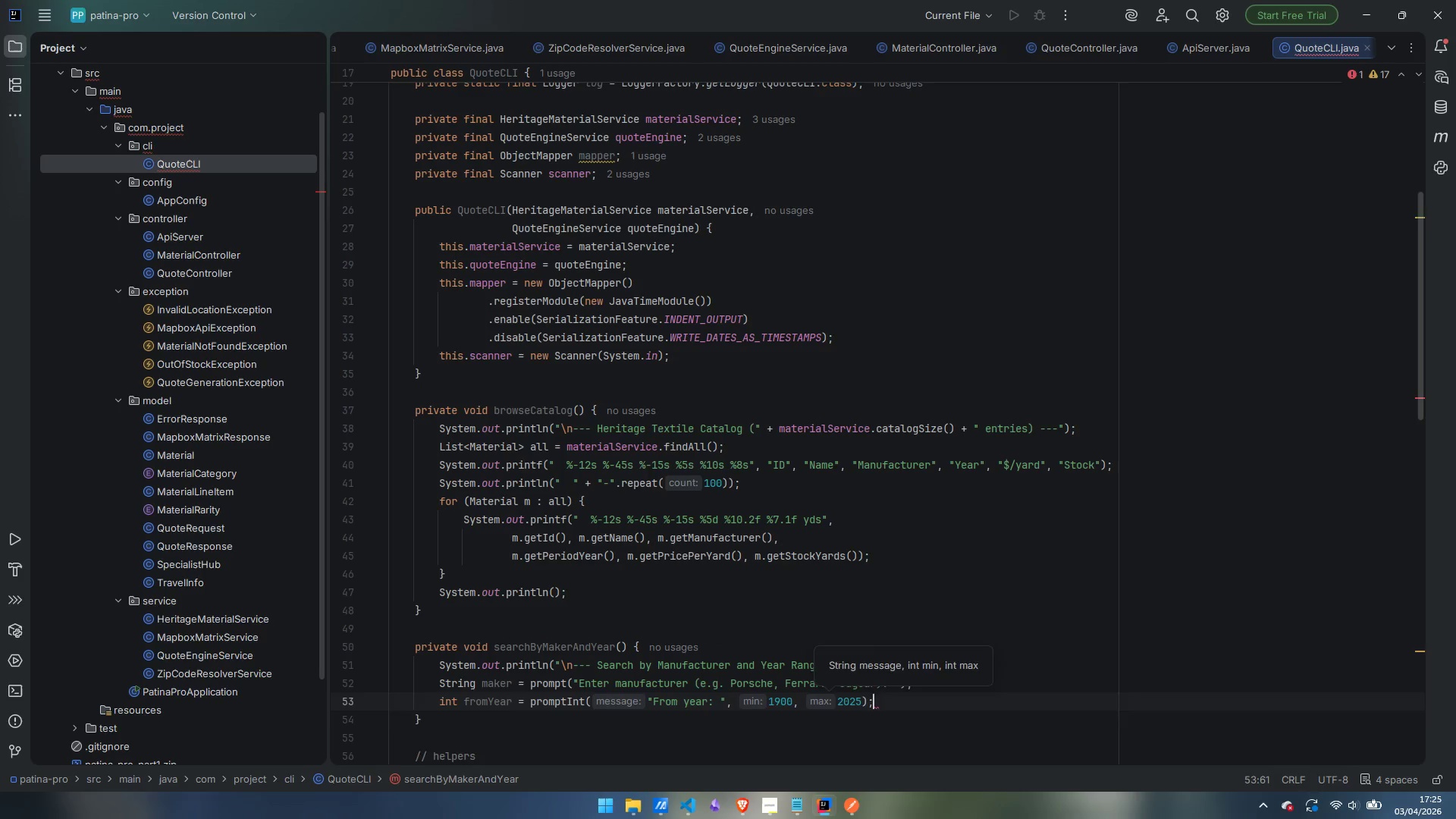 
key(Enter)
 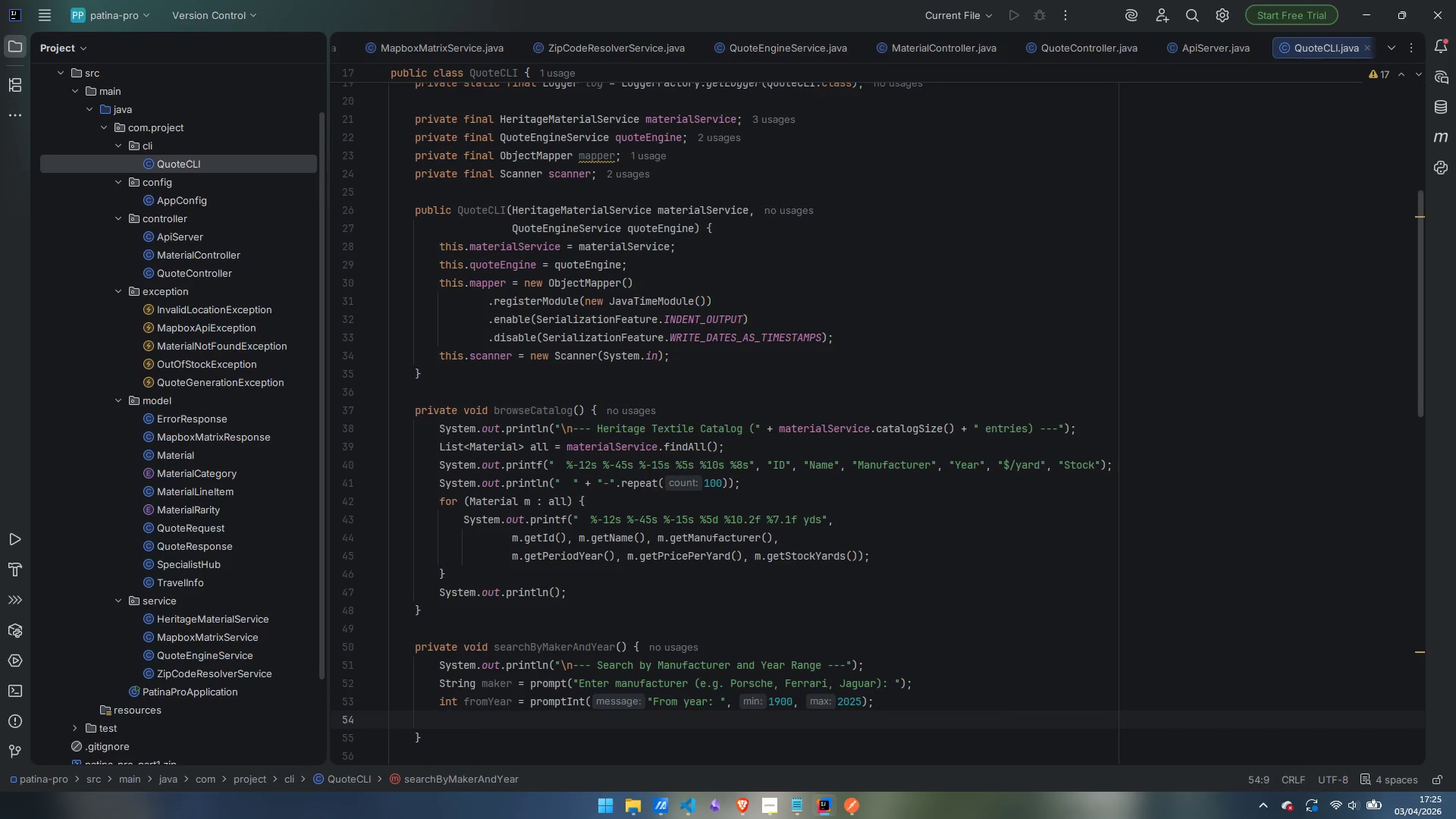 
type(int toYear = promptInt(")
 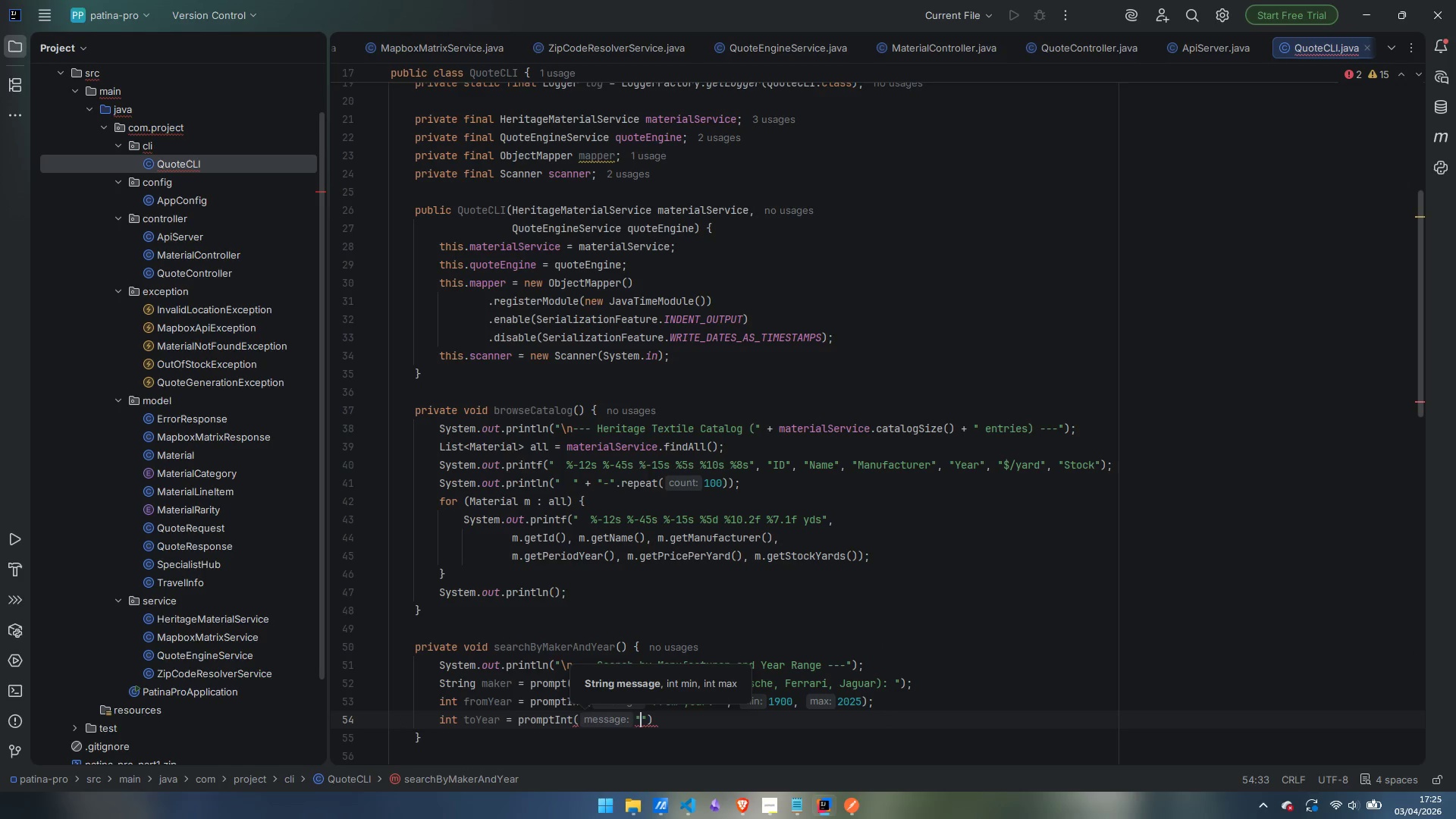 
wait(8.22)
 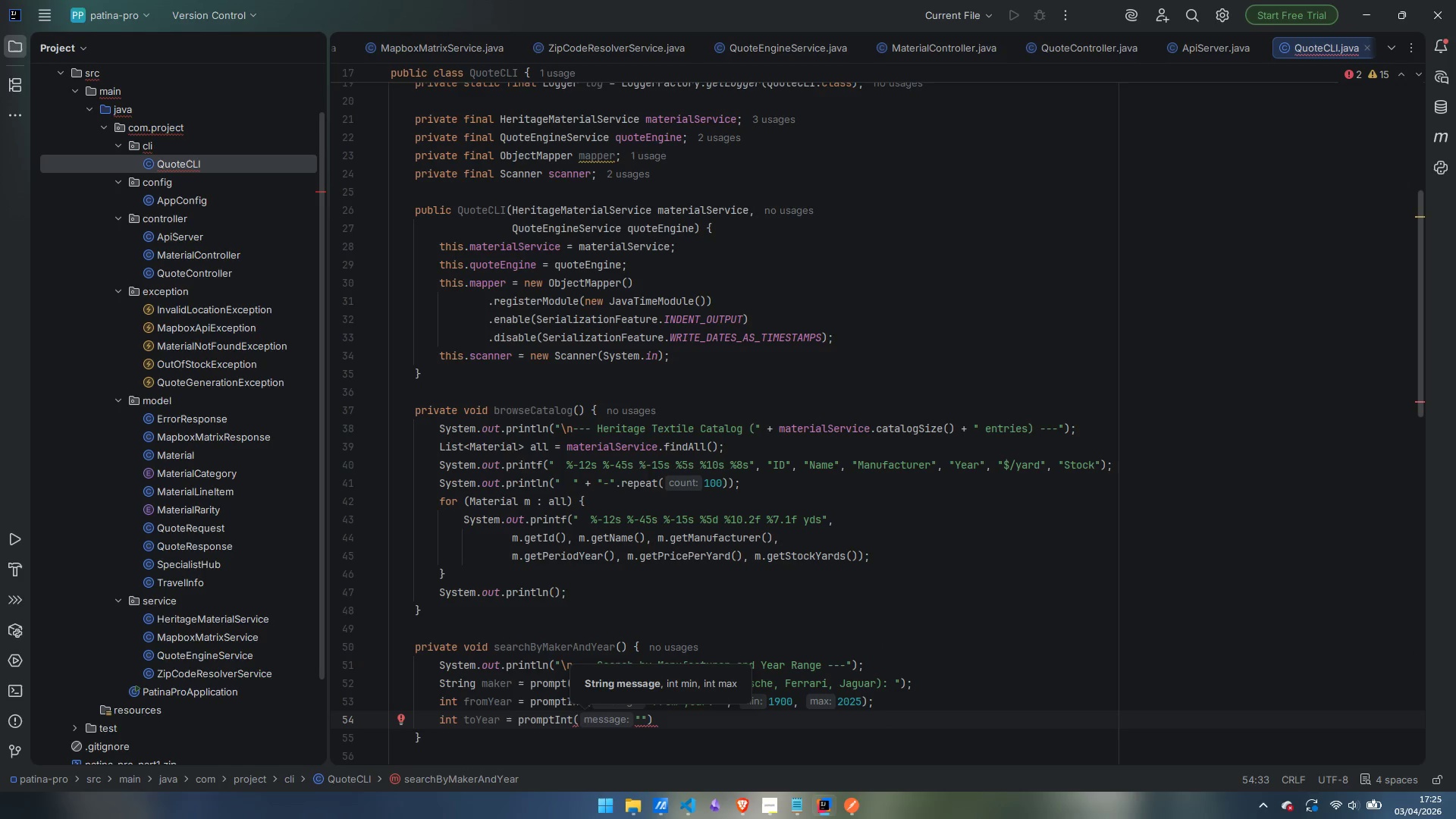 
type(to)
key(Backspace)
key(Backspace)
type(To year: )
 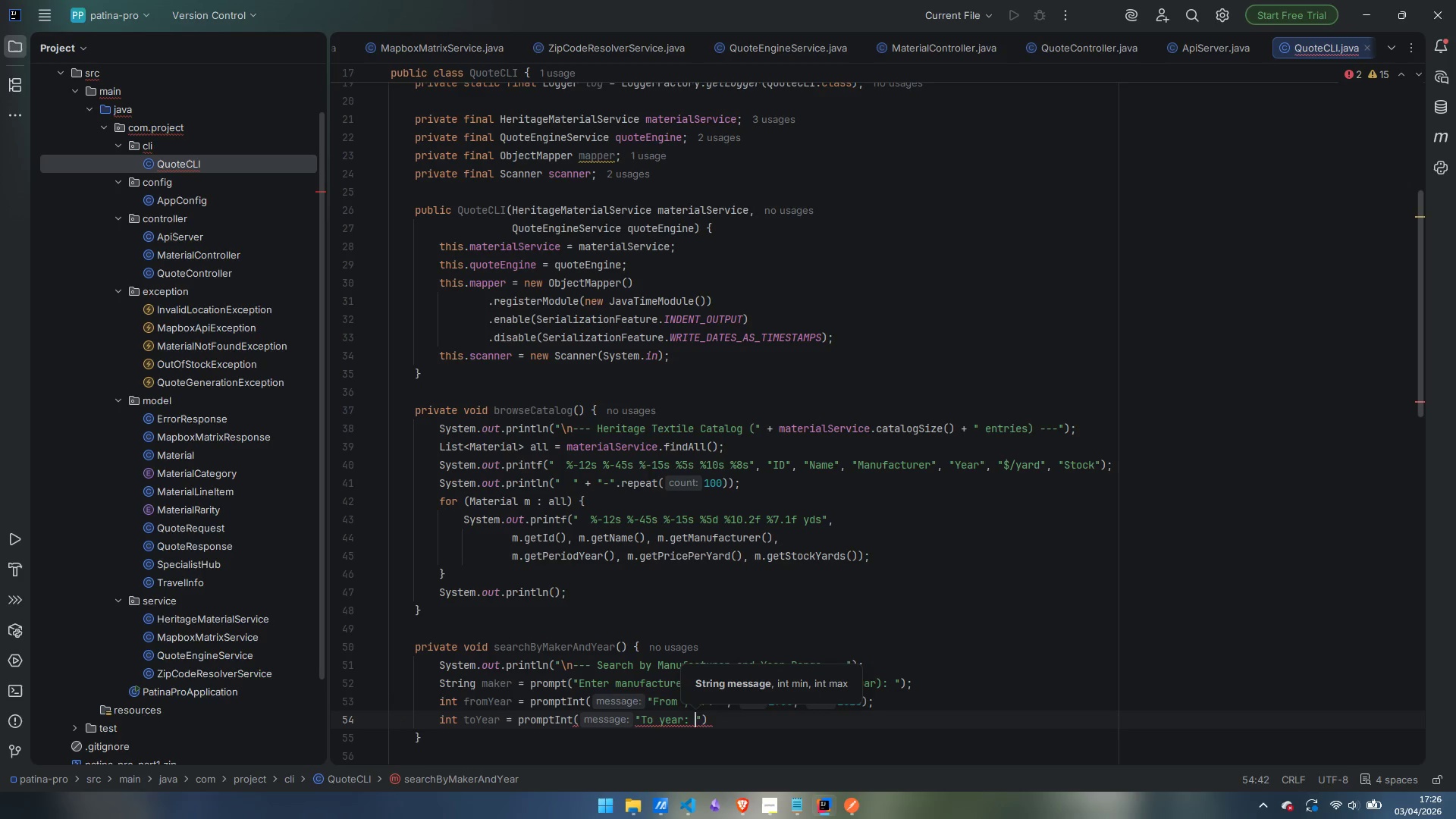 
key(ArrowRight)
 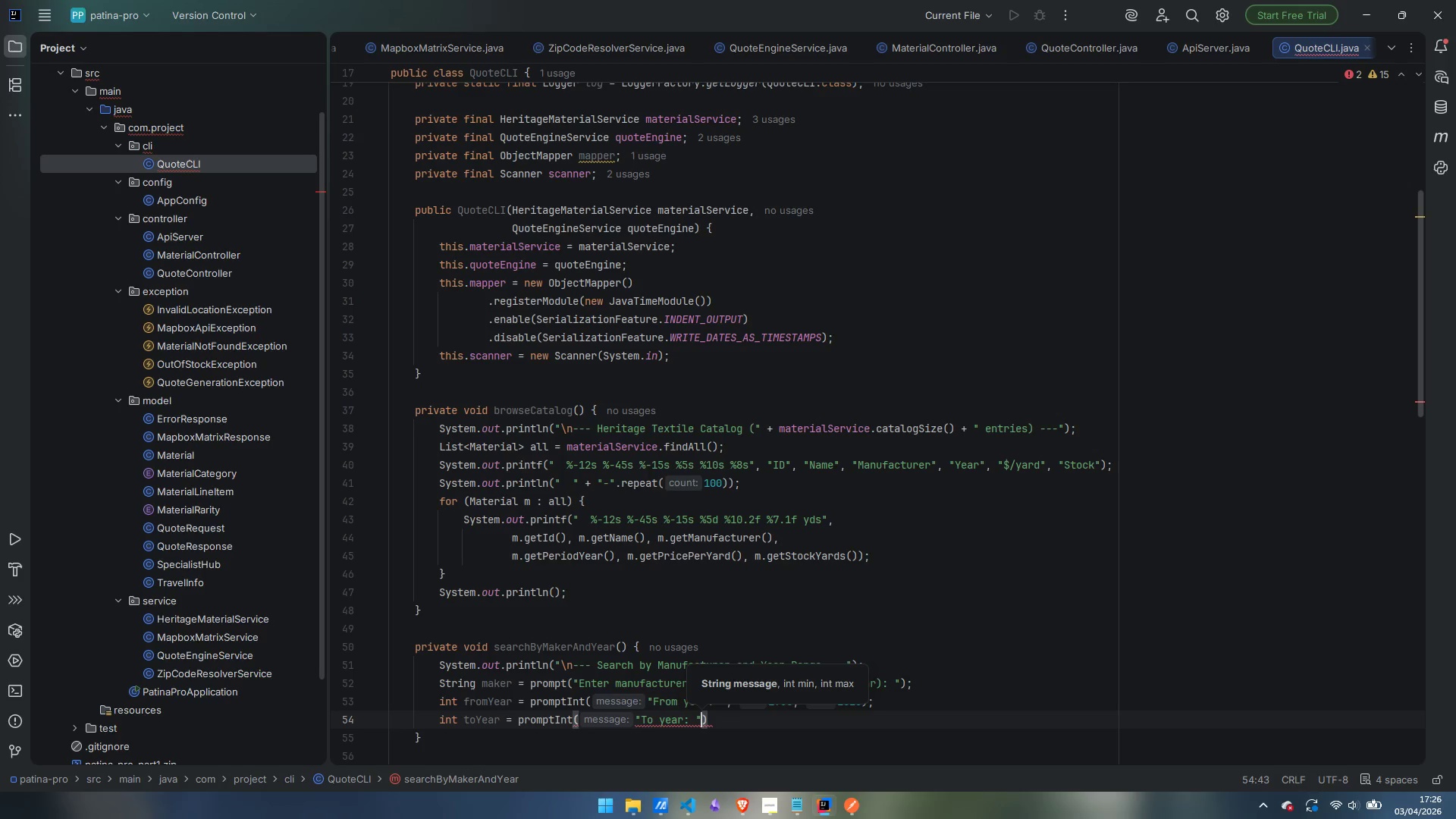 
type(, fromYear, 2025)
 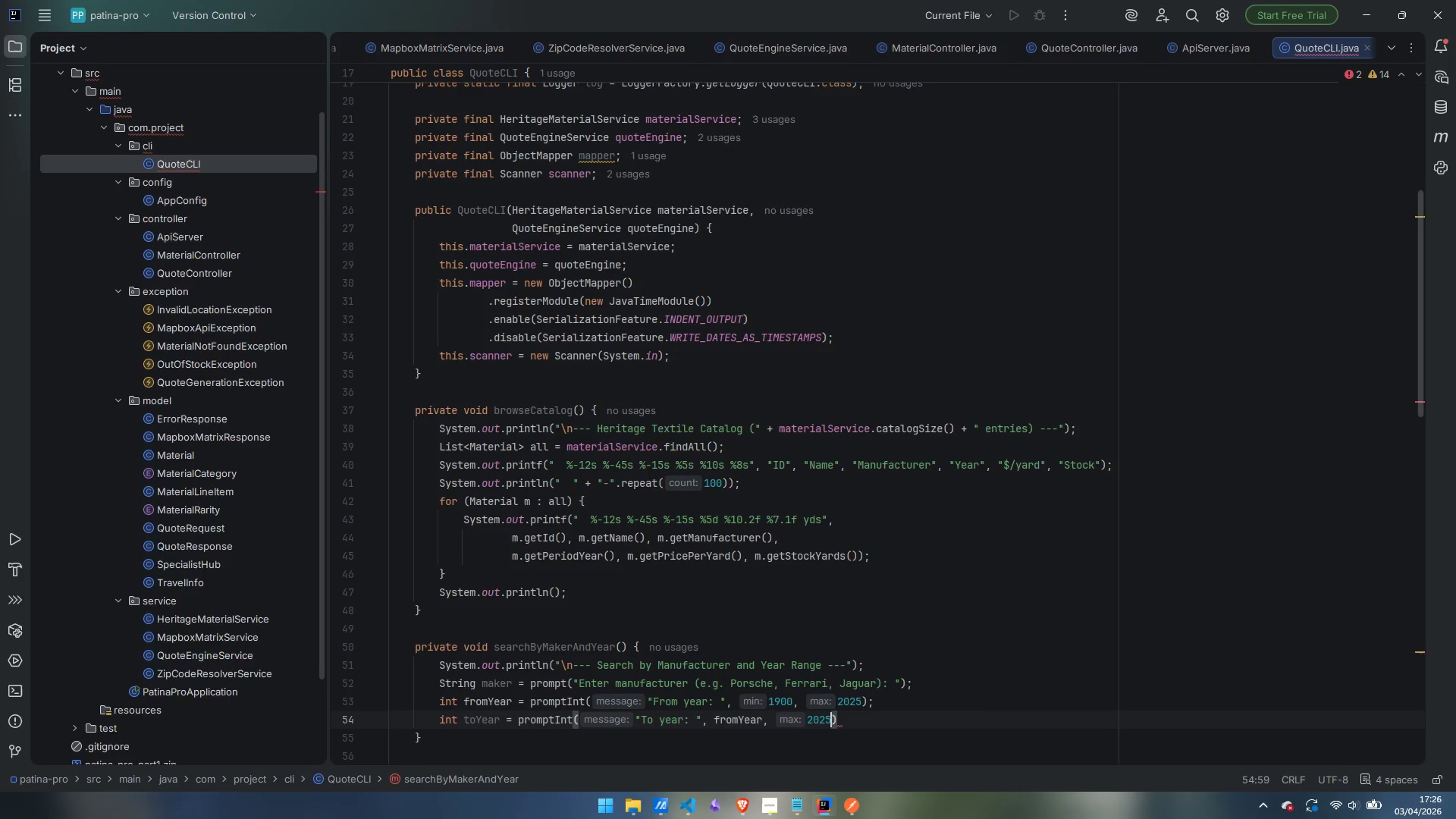 
key(ArrowRight)
 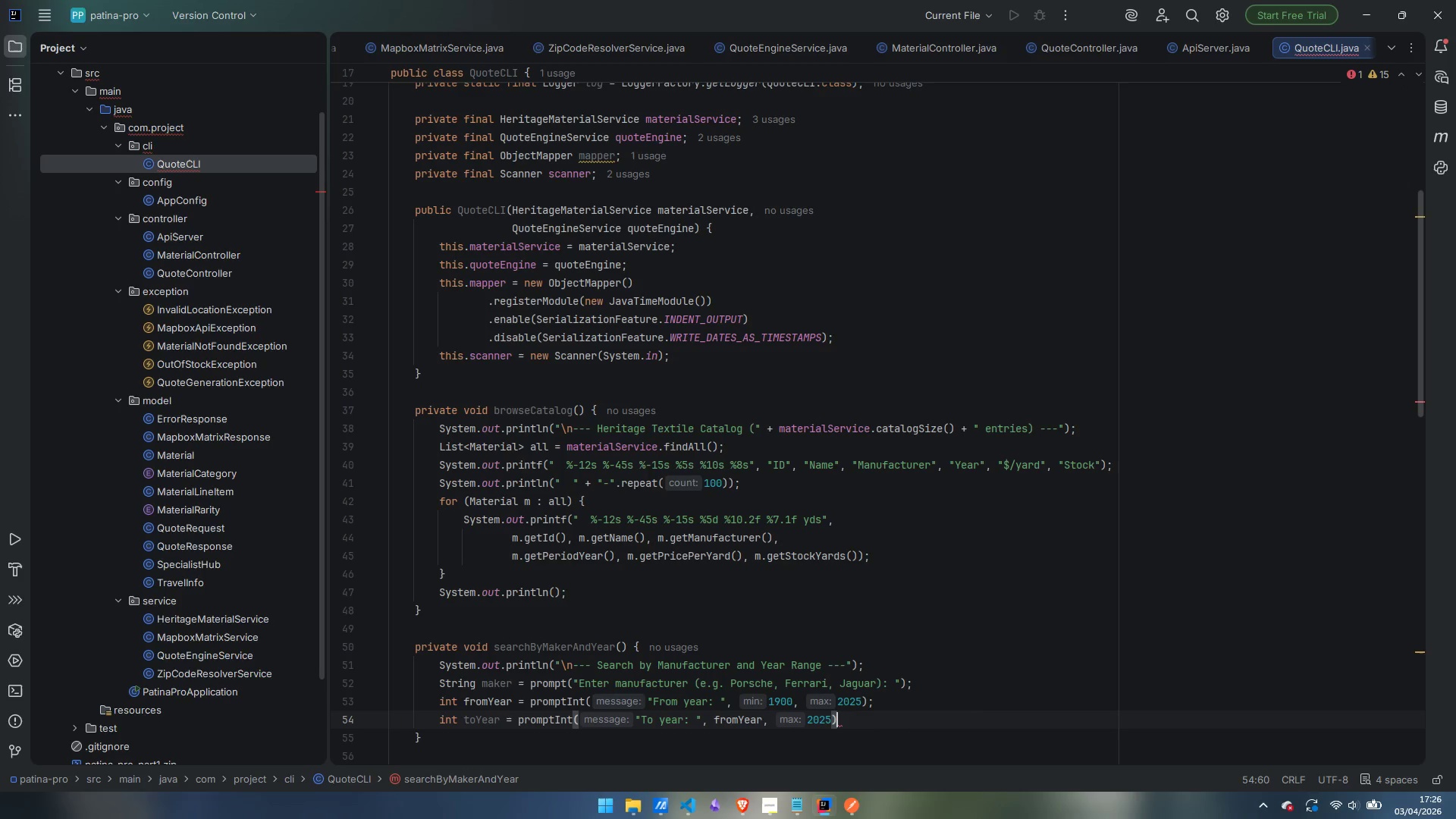 
key(Semicolon)
 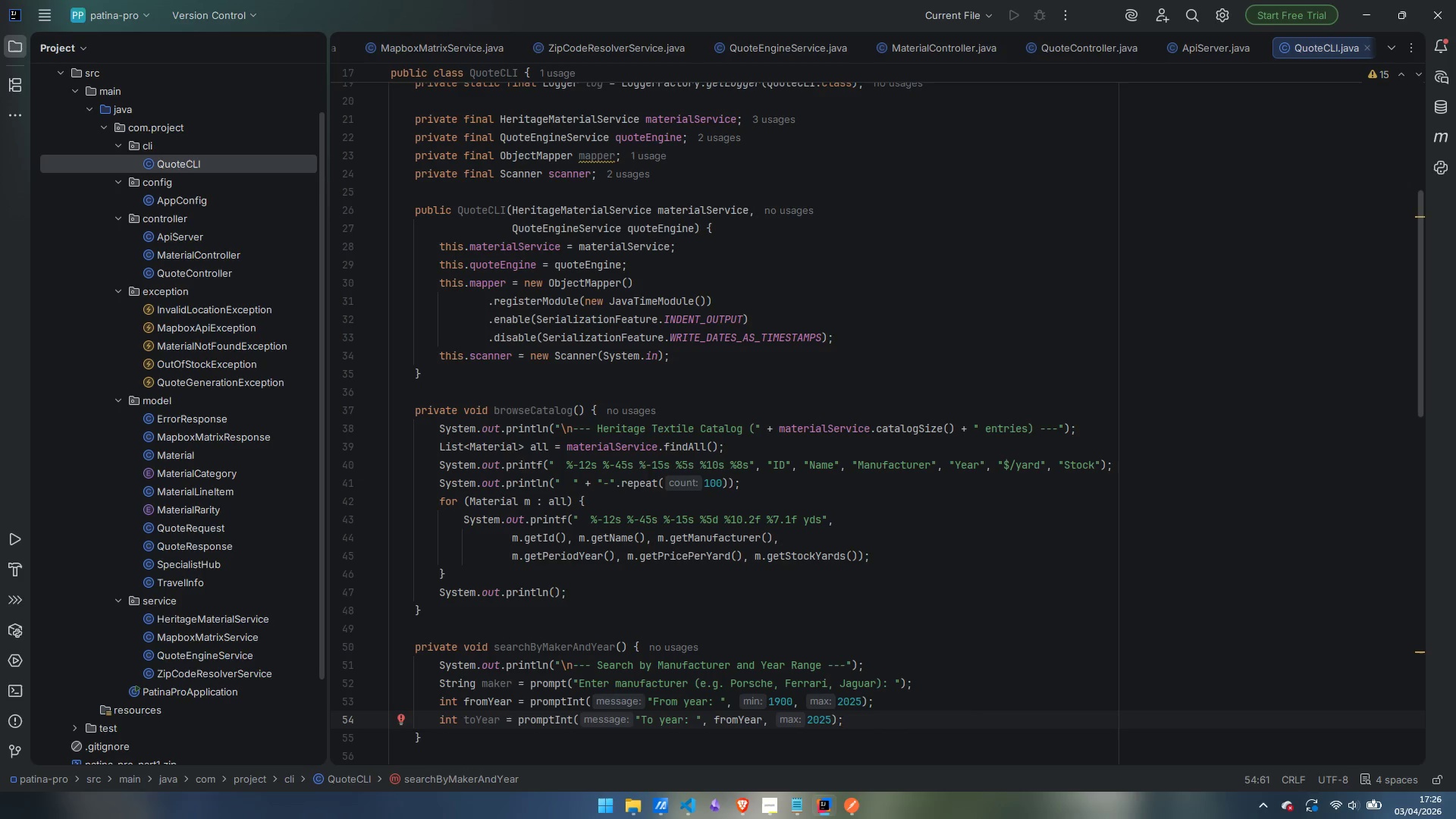 
key(Enter)
 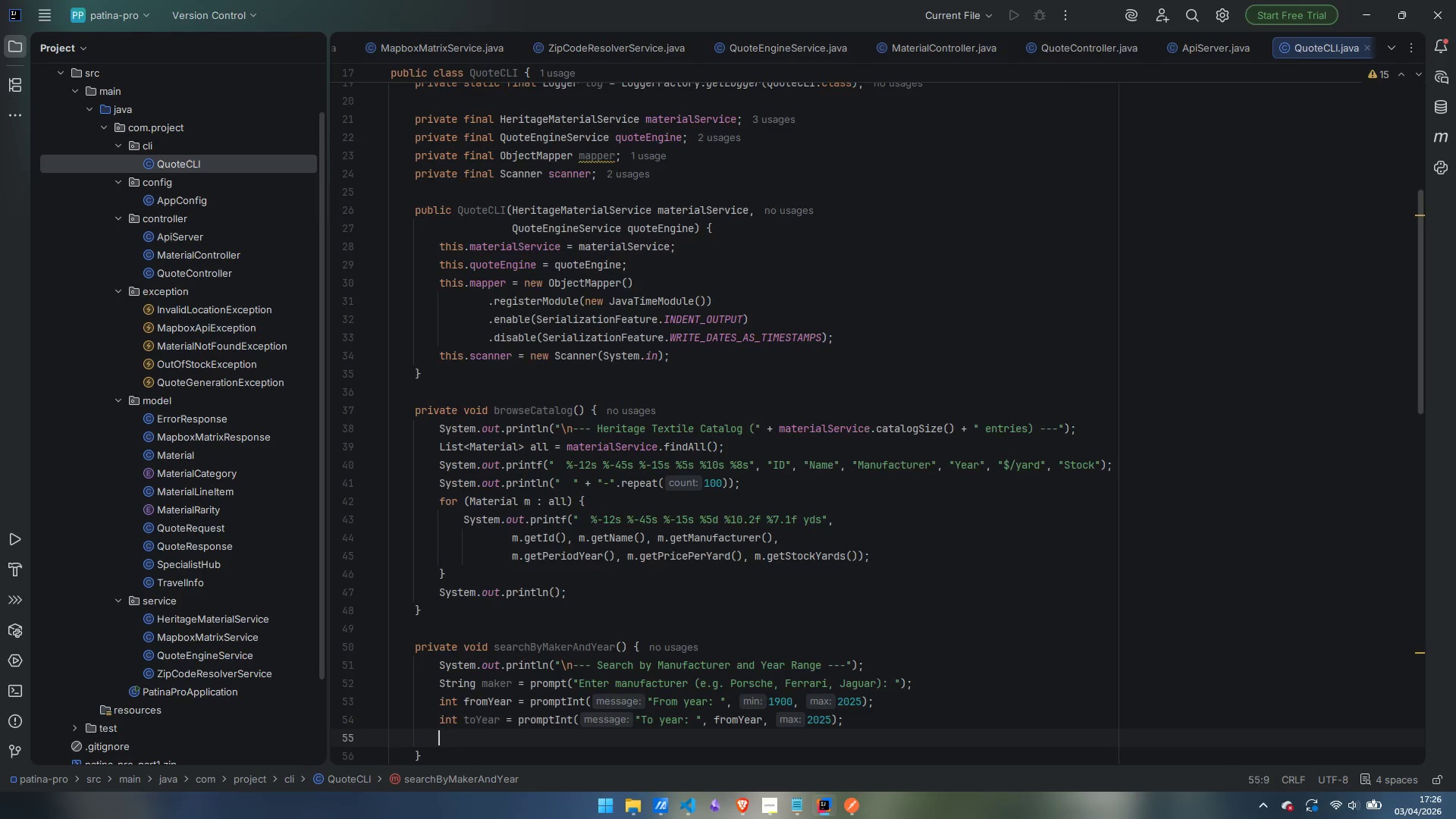 
key(Enter)
 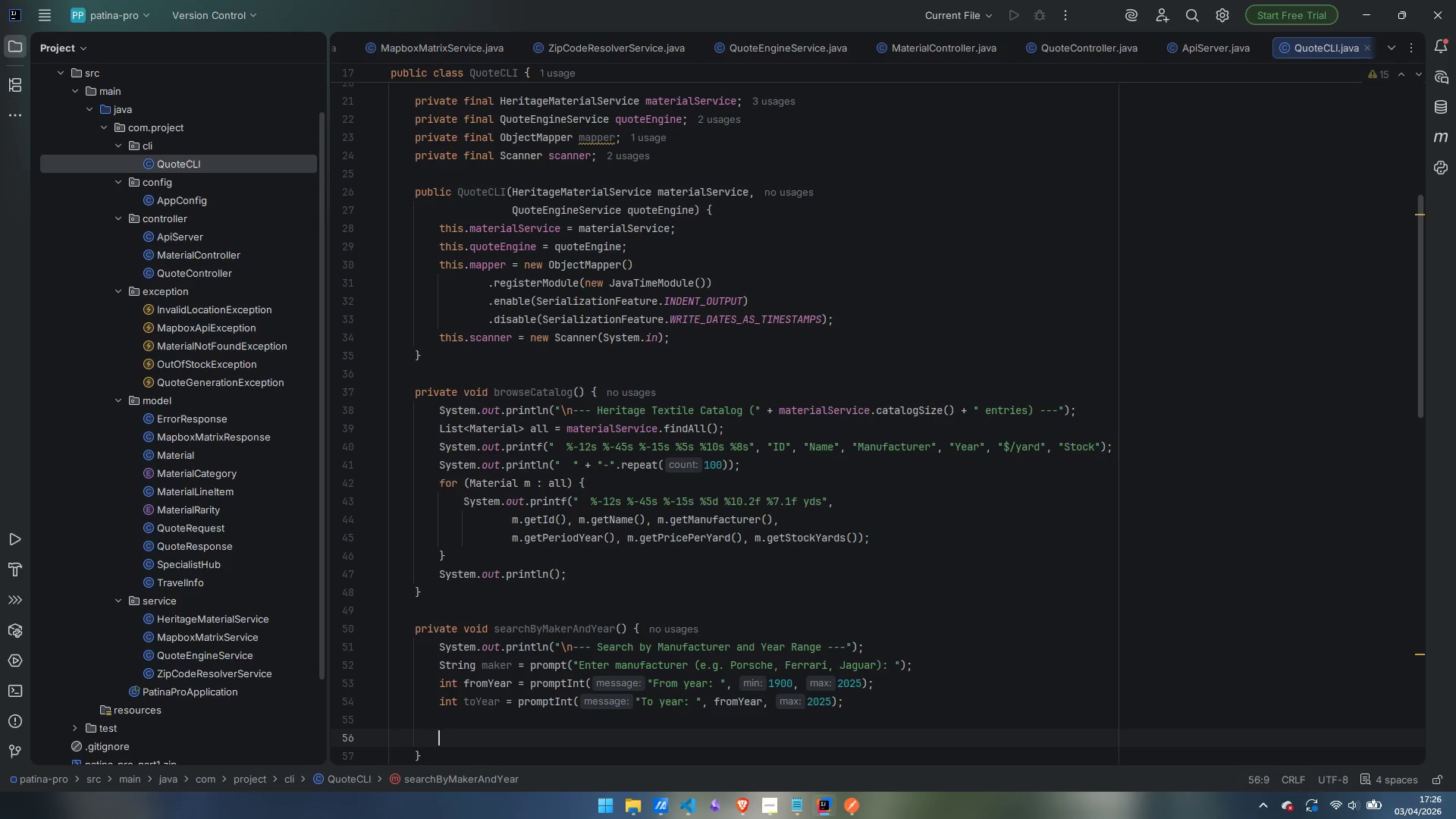 
type(ListM<)
key(Backspace)
key(Backspace)
type(<Material)
 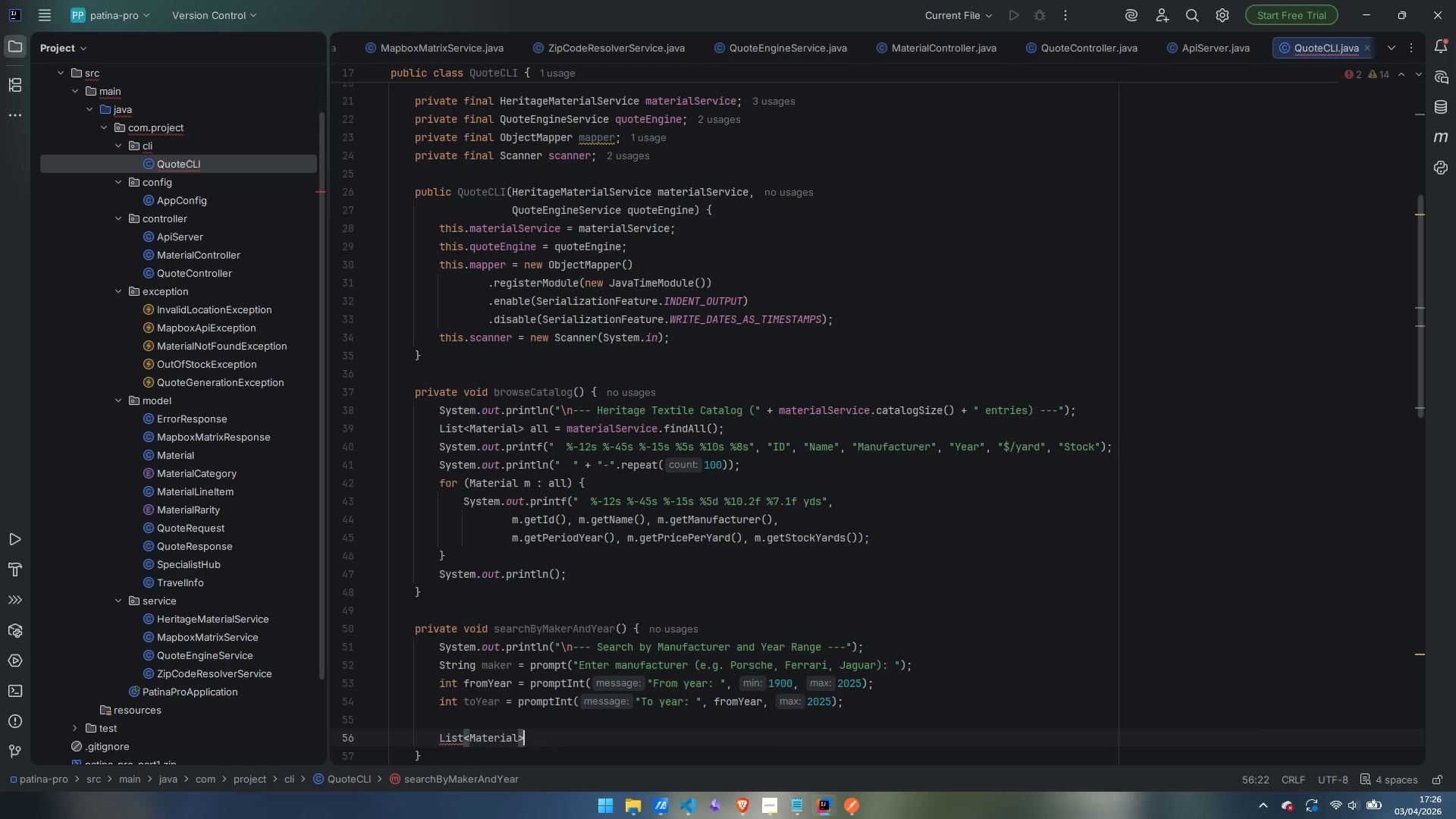 
key(ArrowRight)
 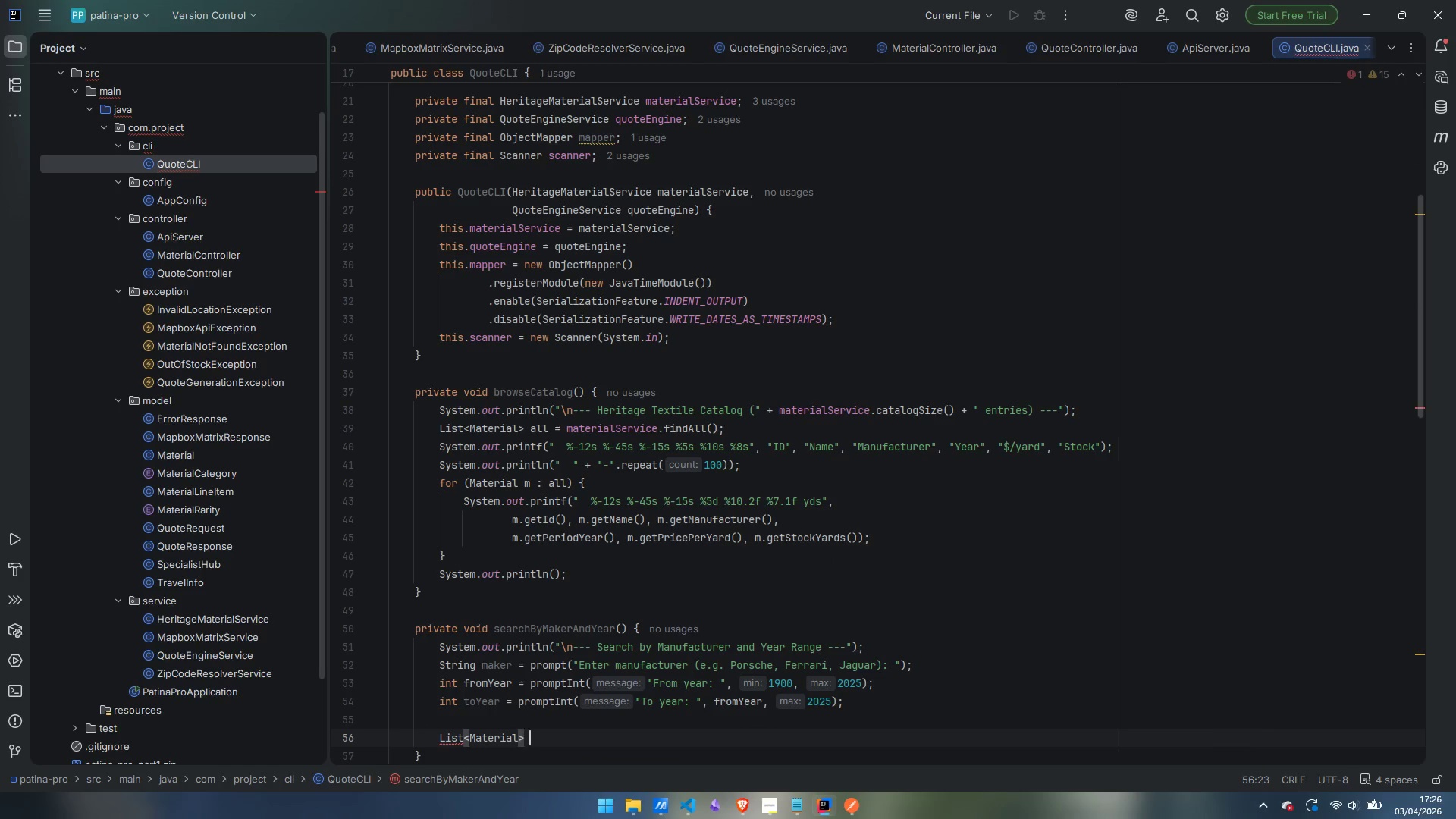 
type( results = materialService.findByManufat)
key(Backspace)
type(cturerAndYearrange)
 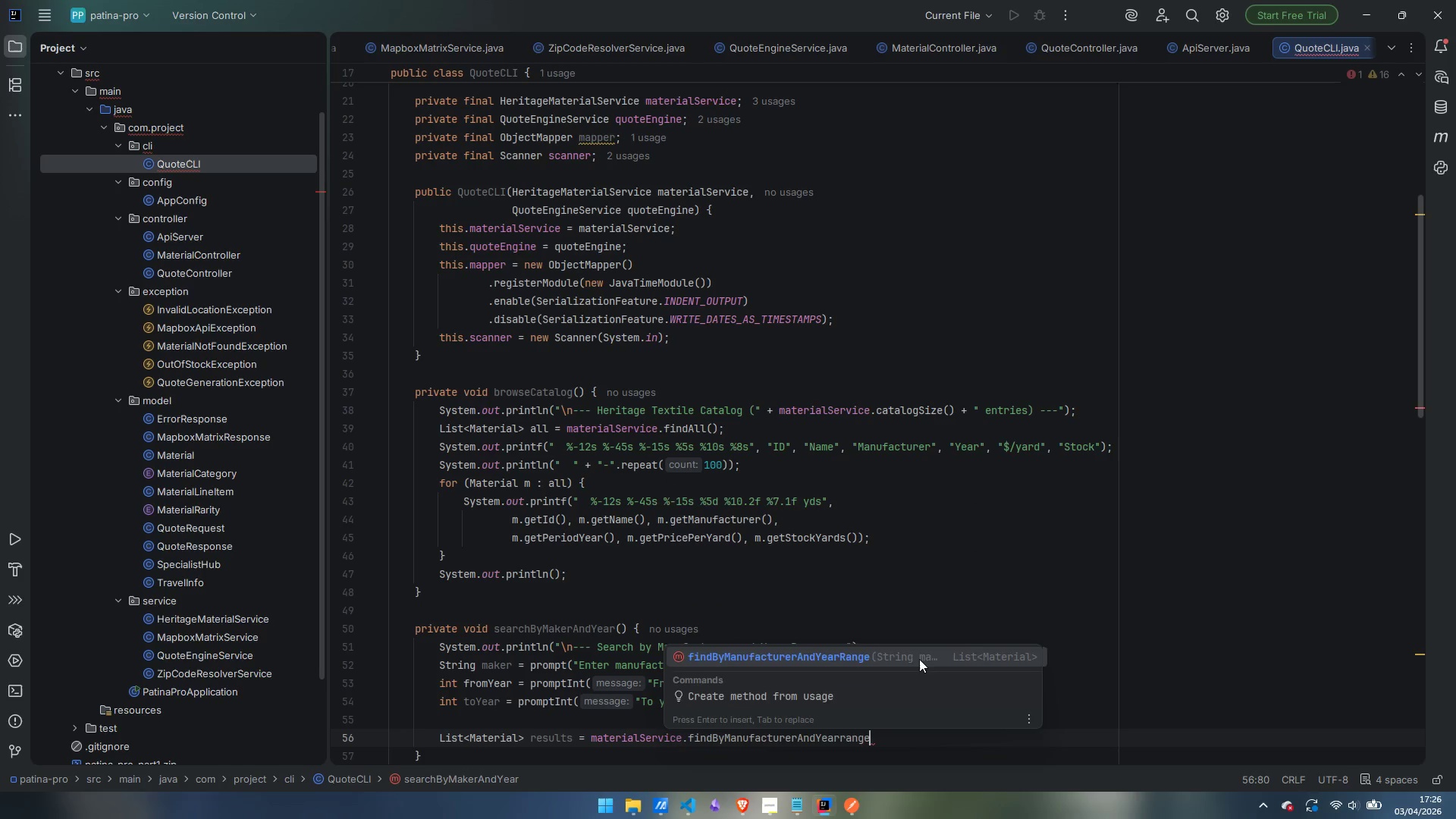 
key(Enter)
 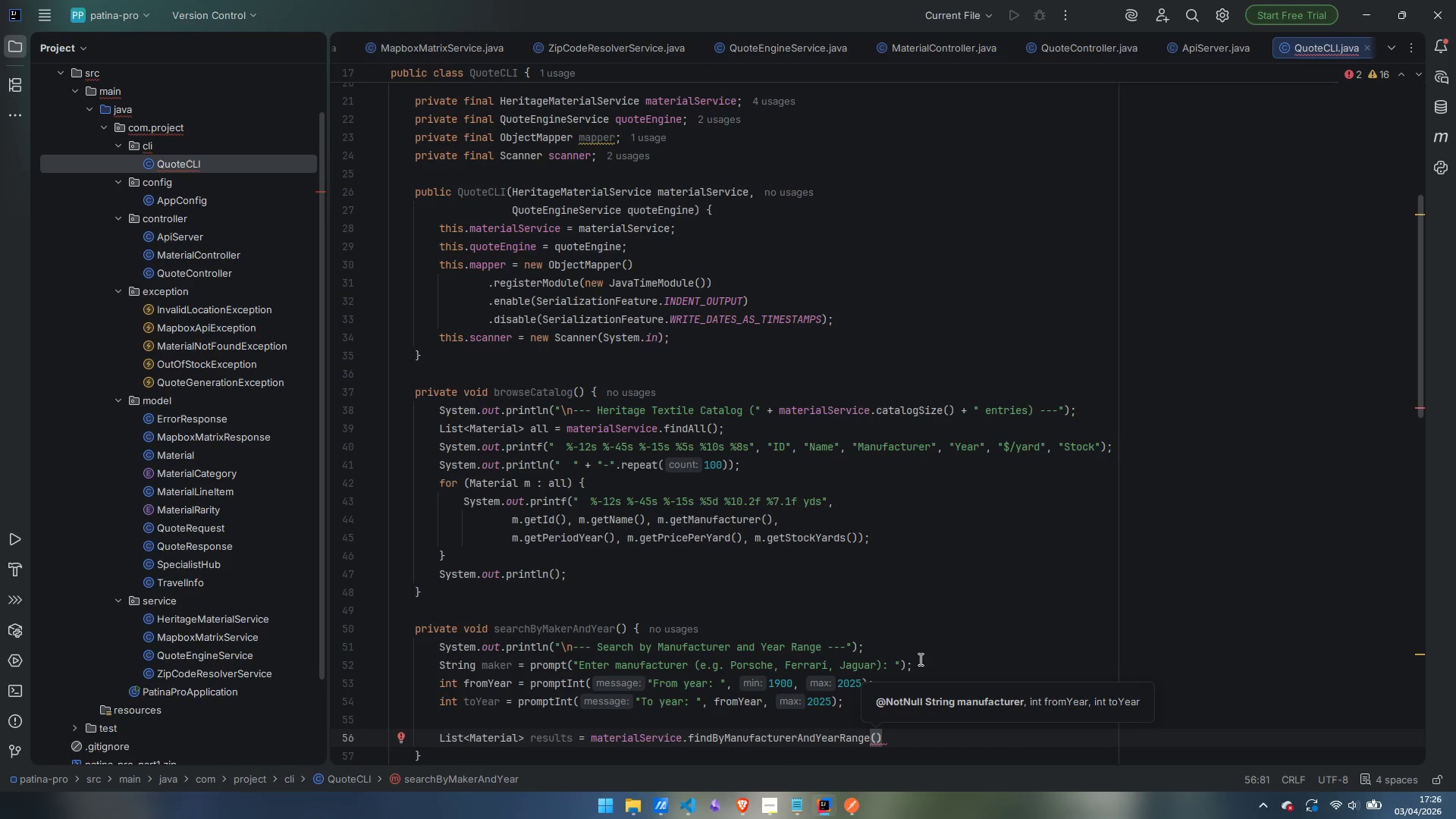 
type(maker, fromYear, tpo)
key(Backspace)
key(Backspace)
type(oYear)
 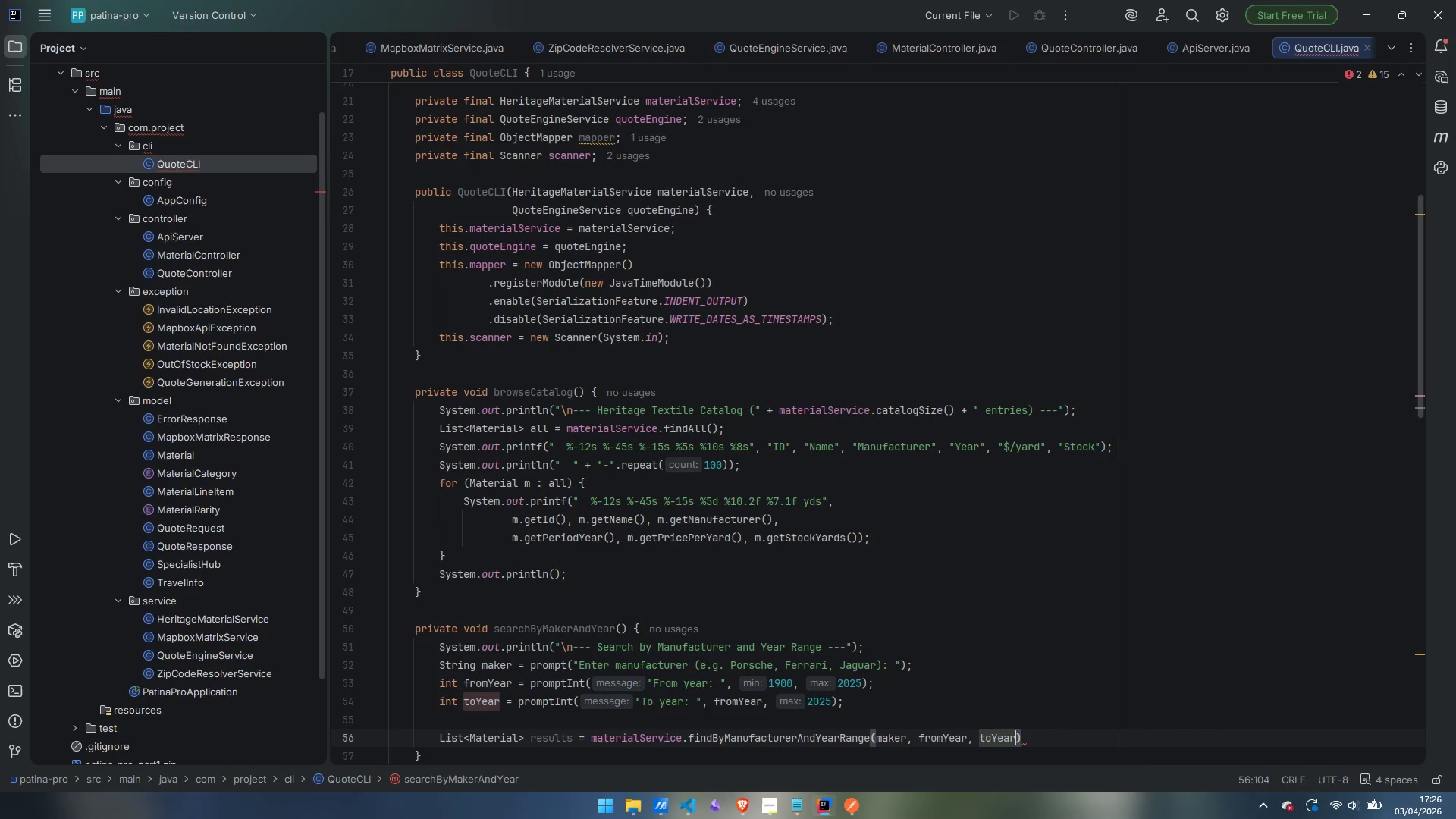 
key(ArrowRight)
 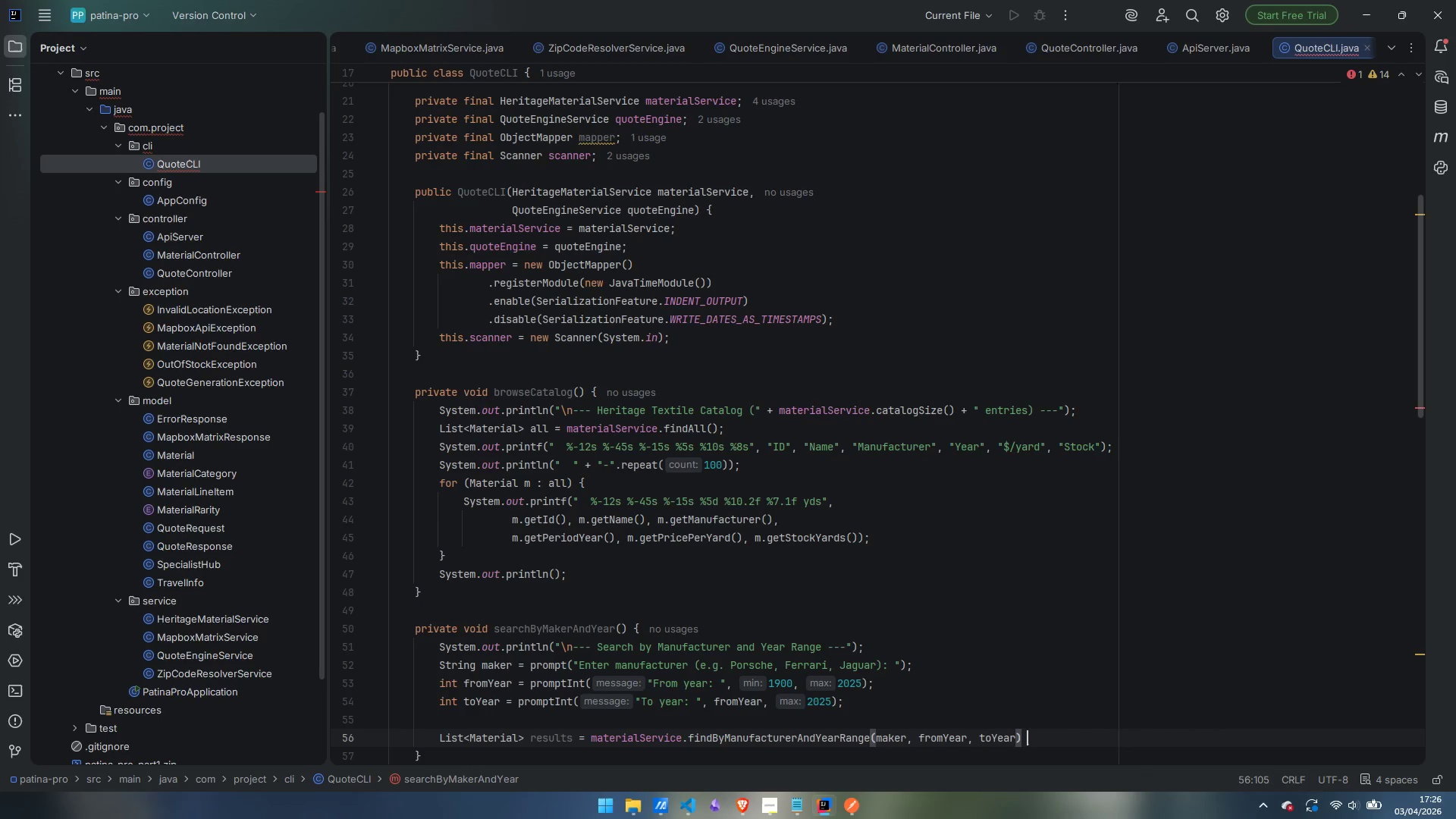 
key(Space)
 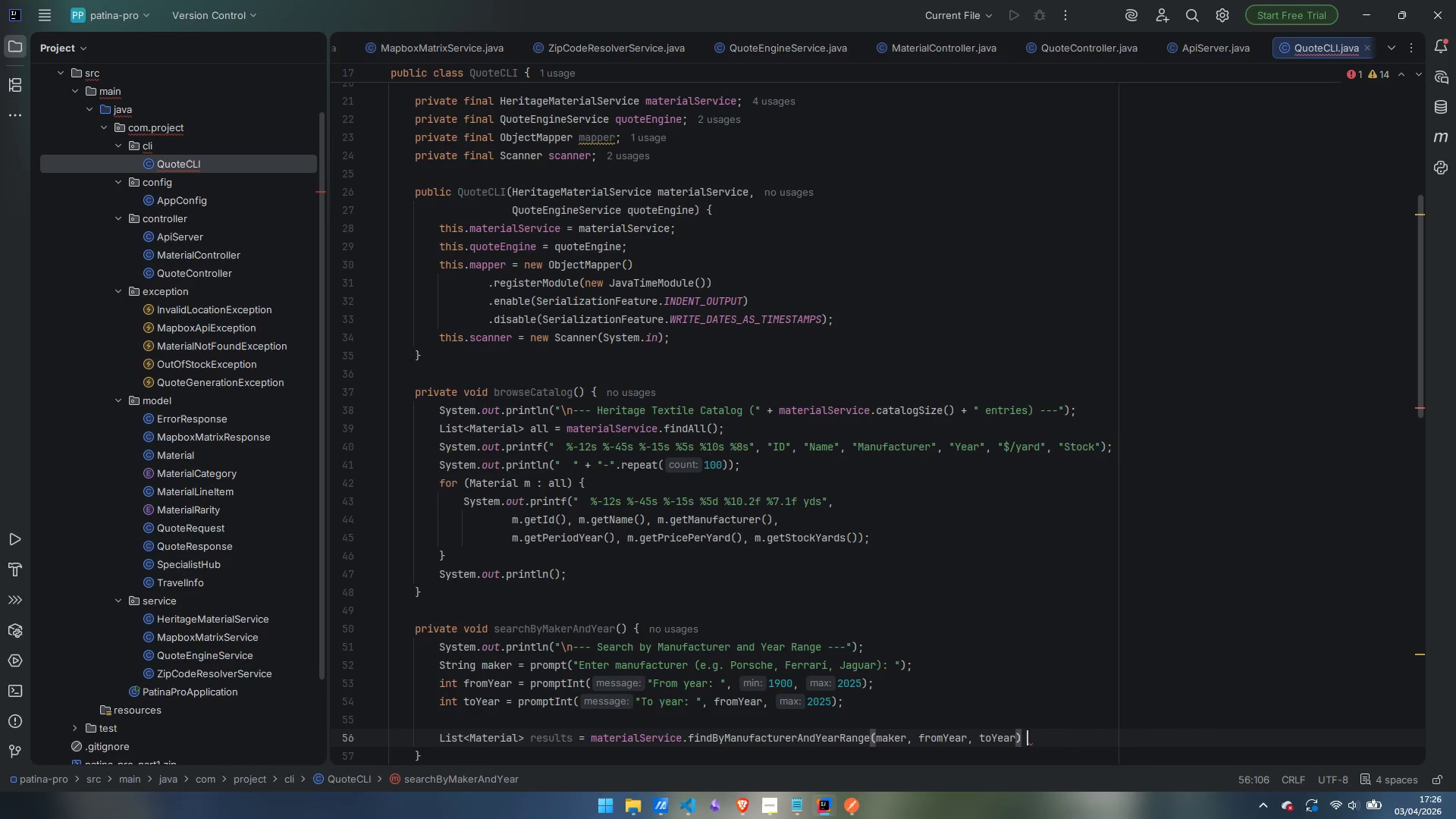 
key(Shift+BracketLeft)
 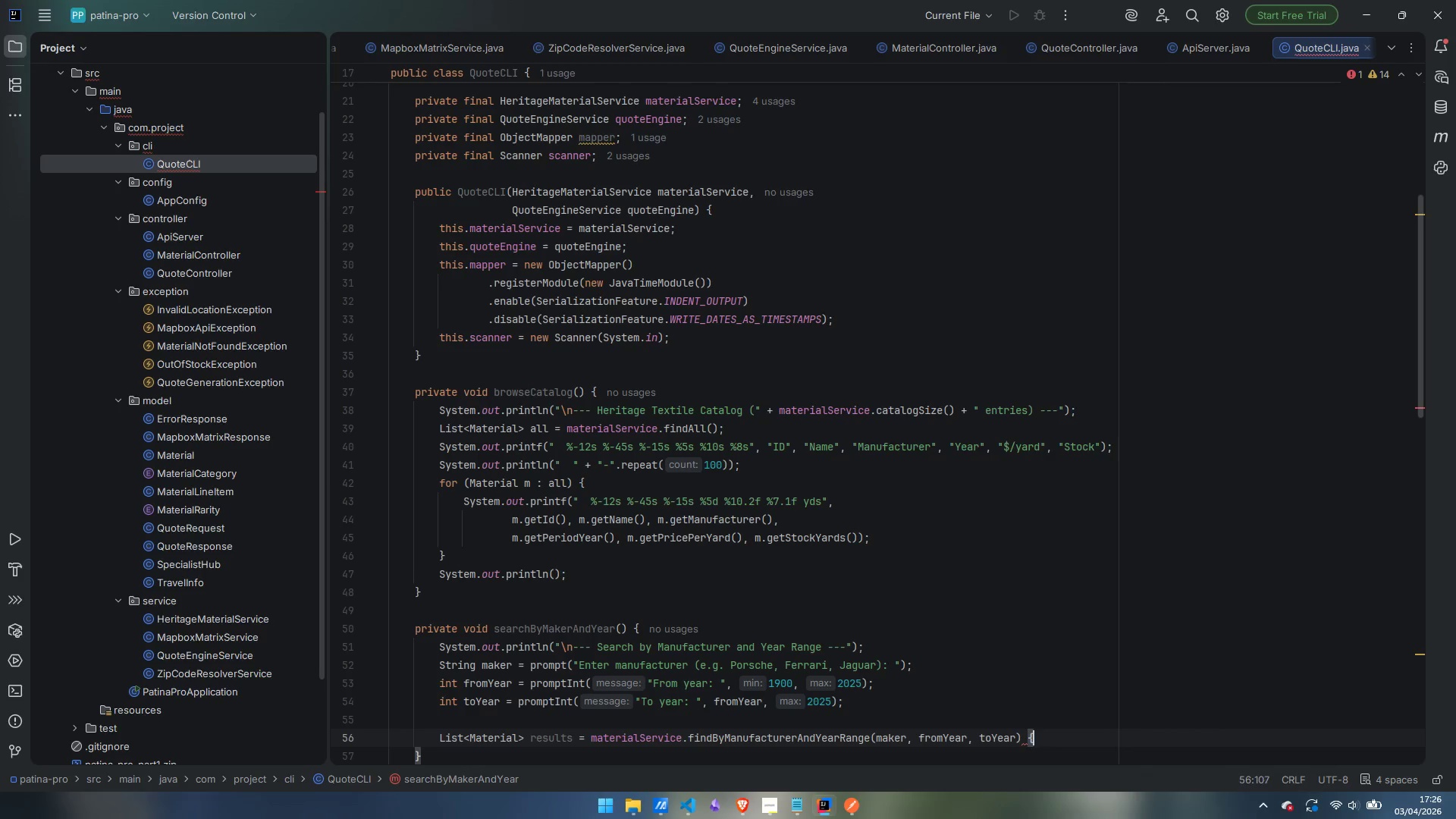 
key(Enter)
 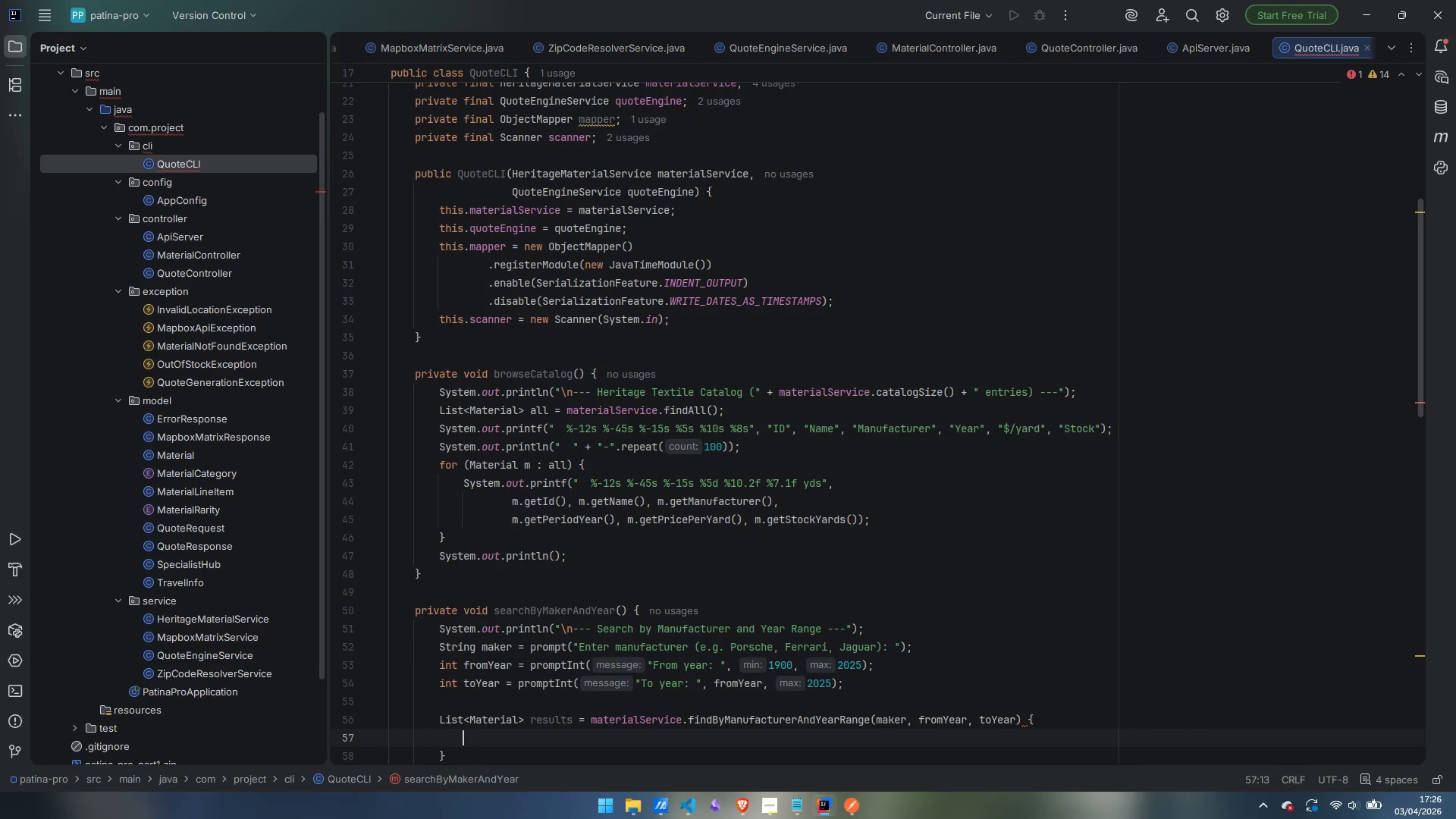 
key(Control+Z)
 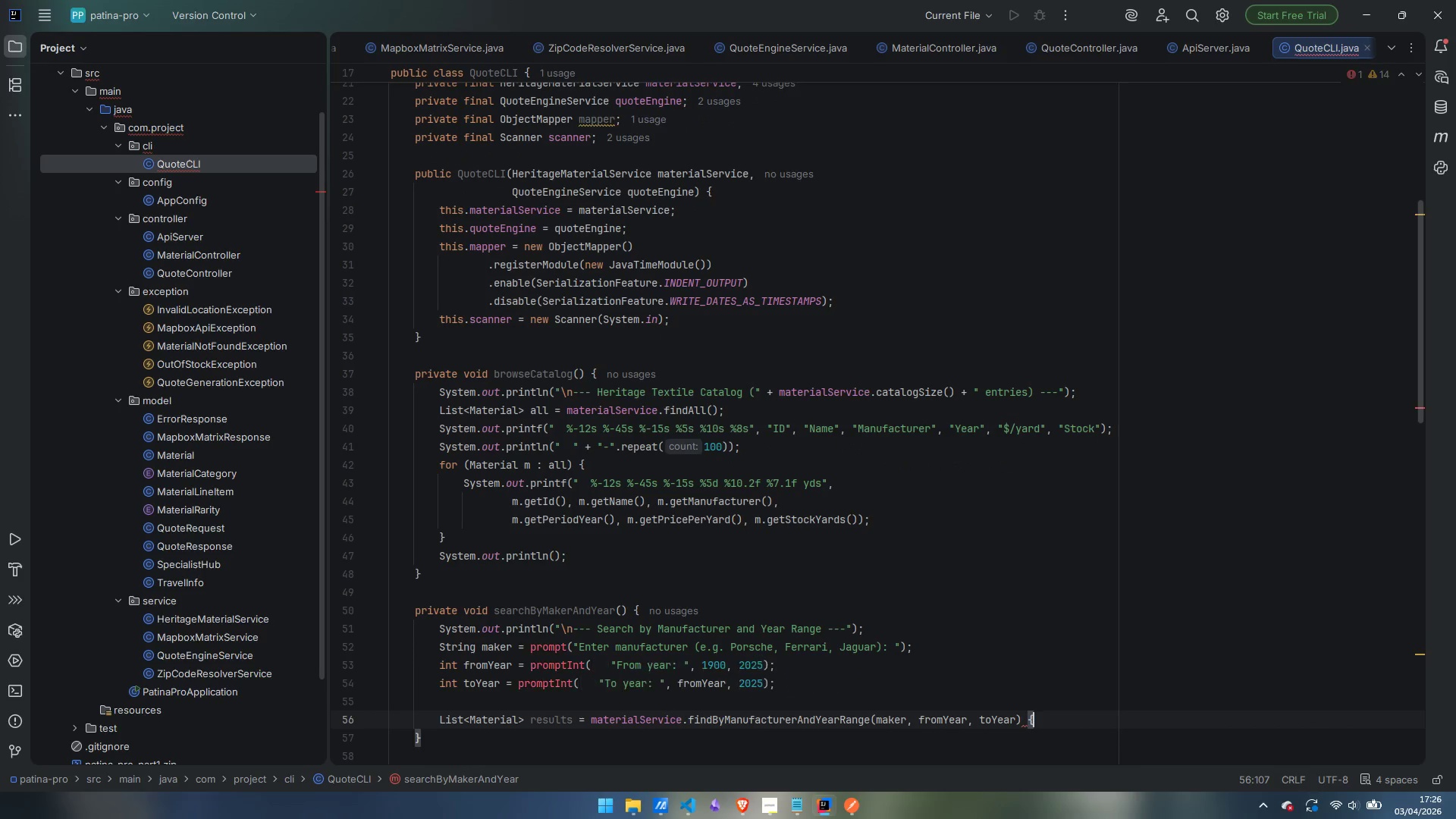 
key(Backspace)
 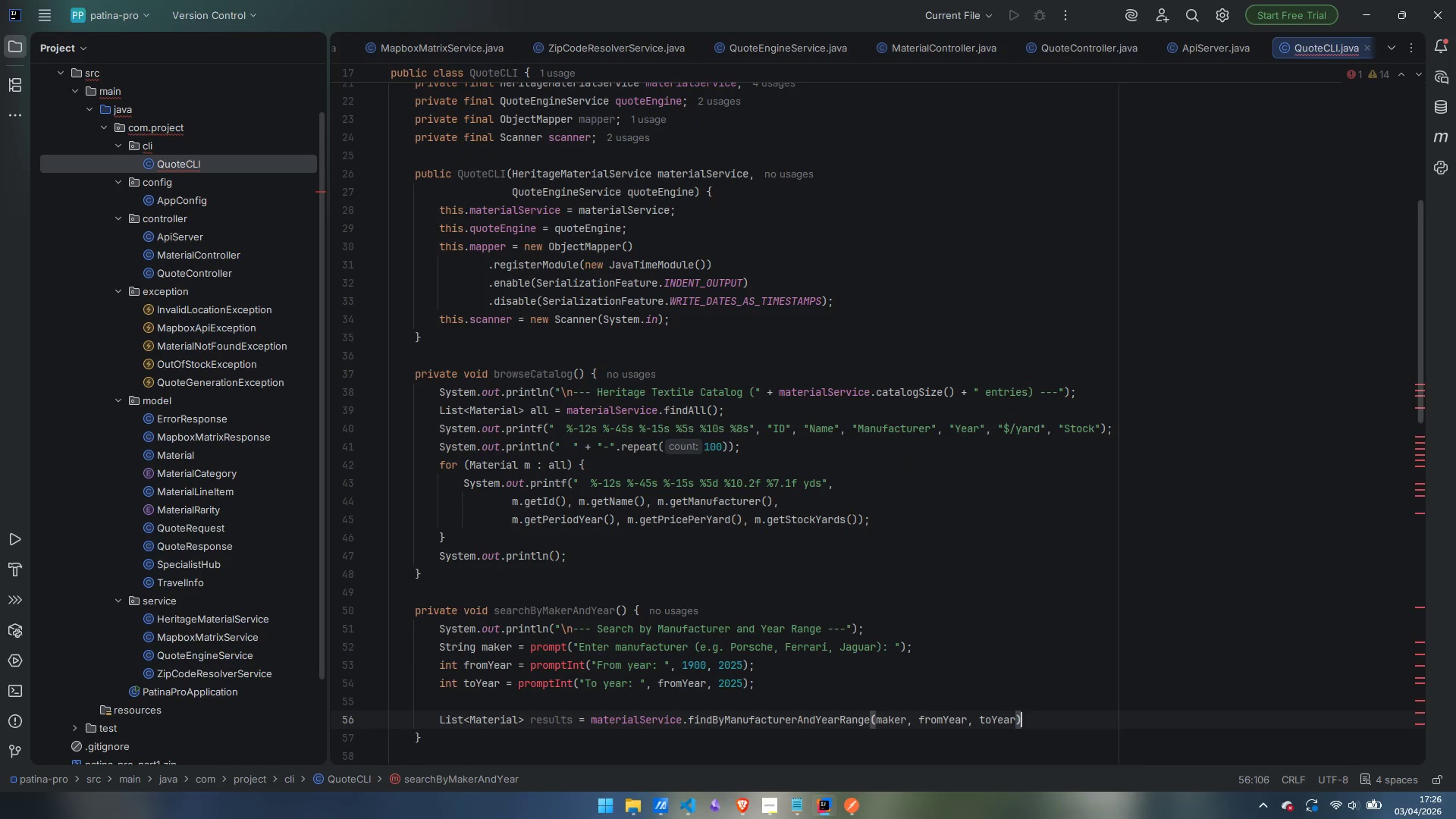 
key(Backspace)
 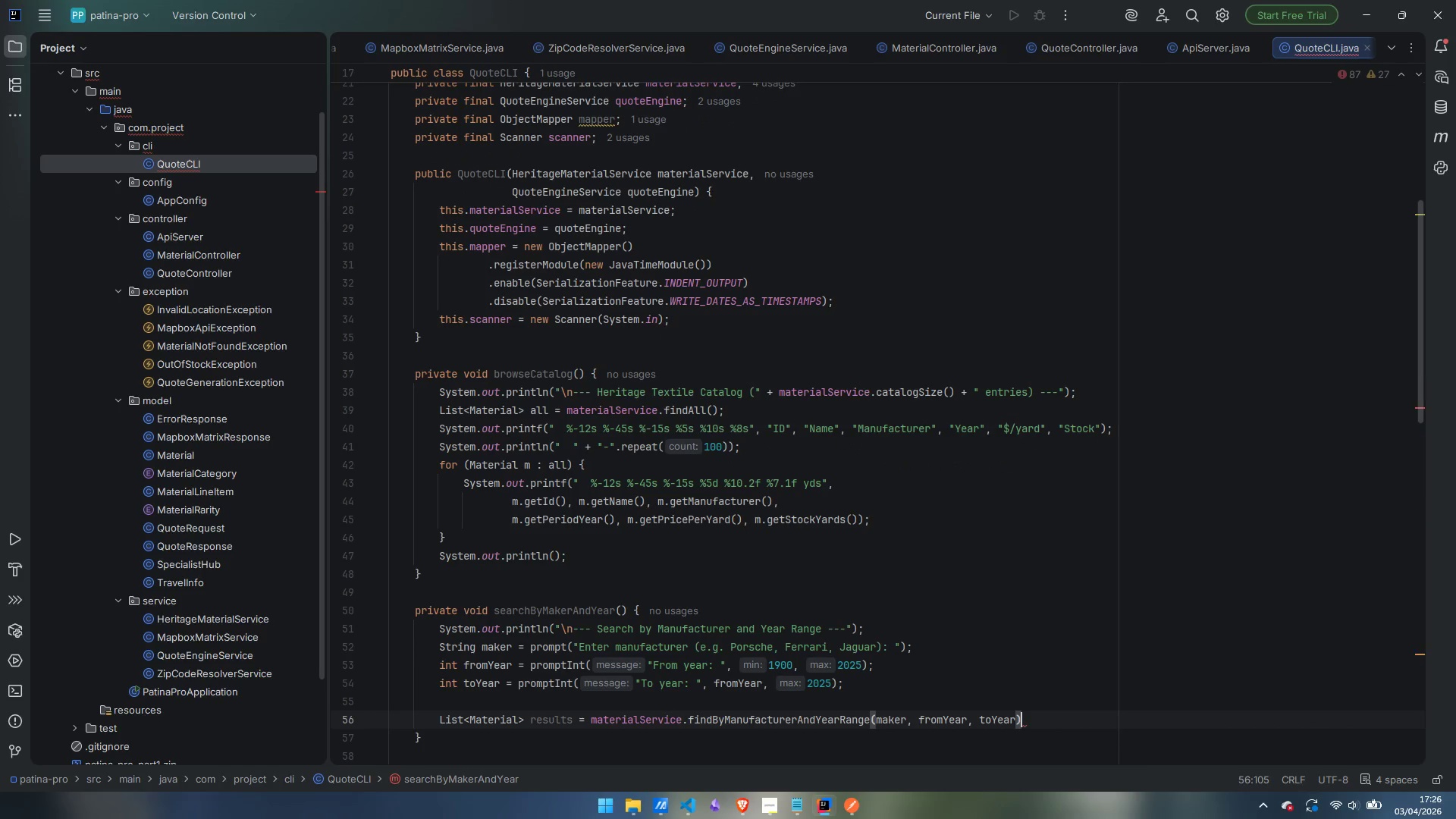 
key(Semicolon)
 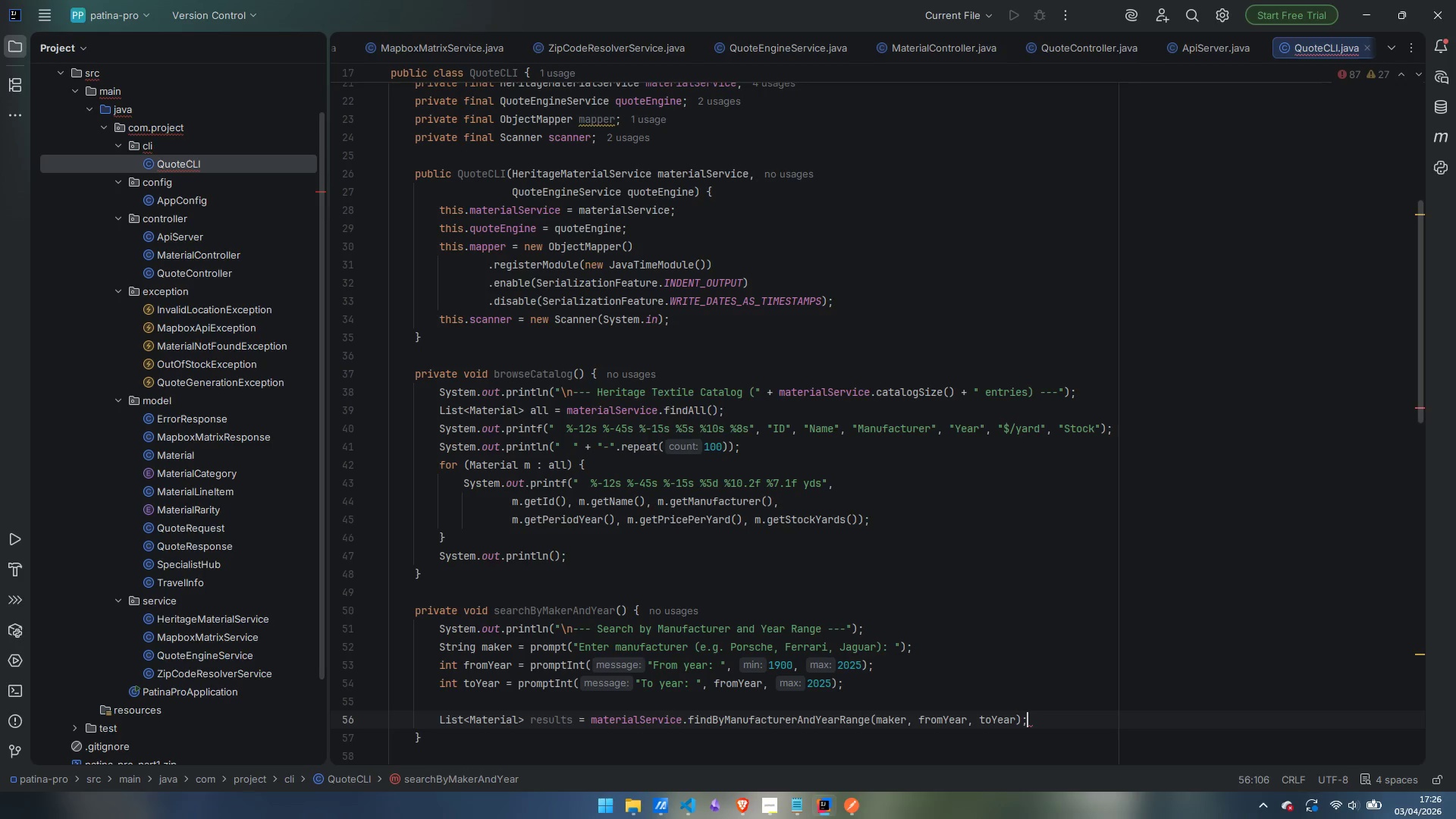 
key(Enter)
 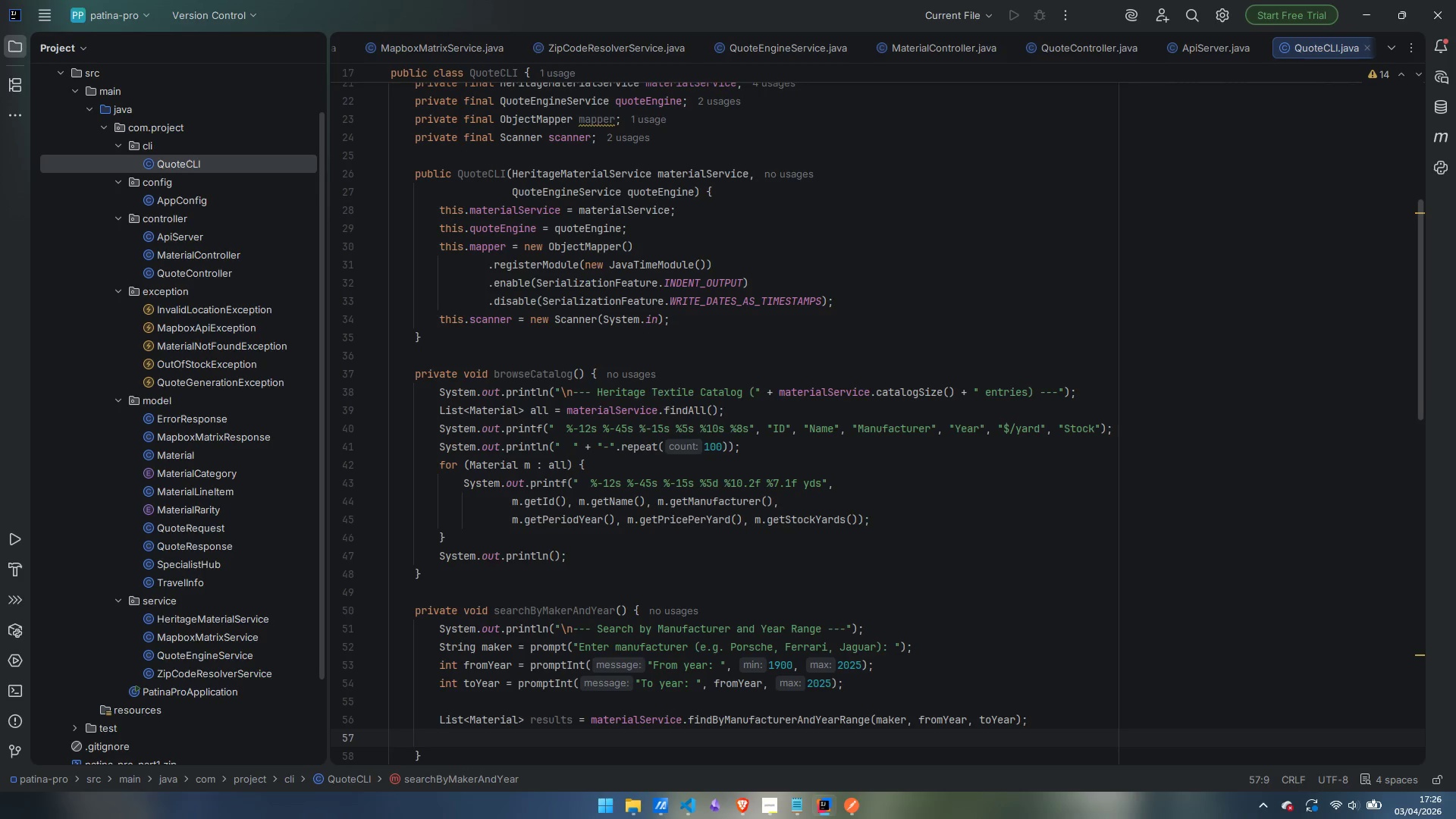 
type(if )()
 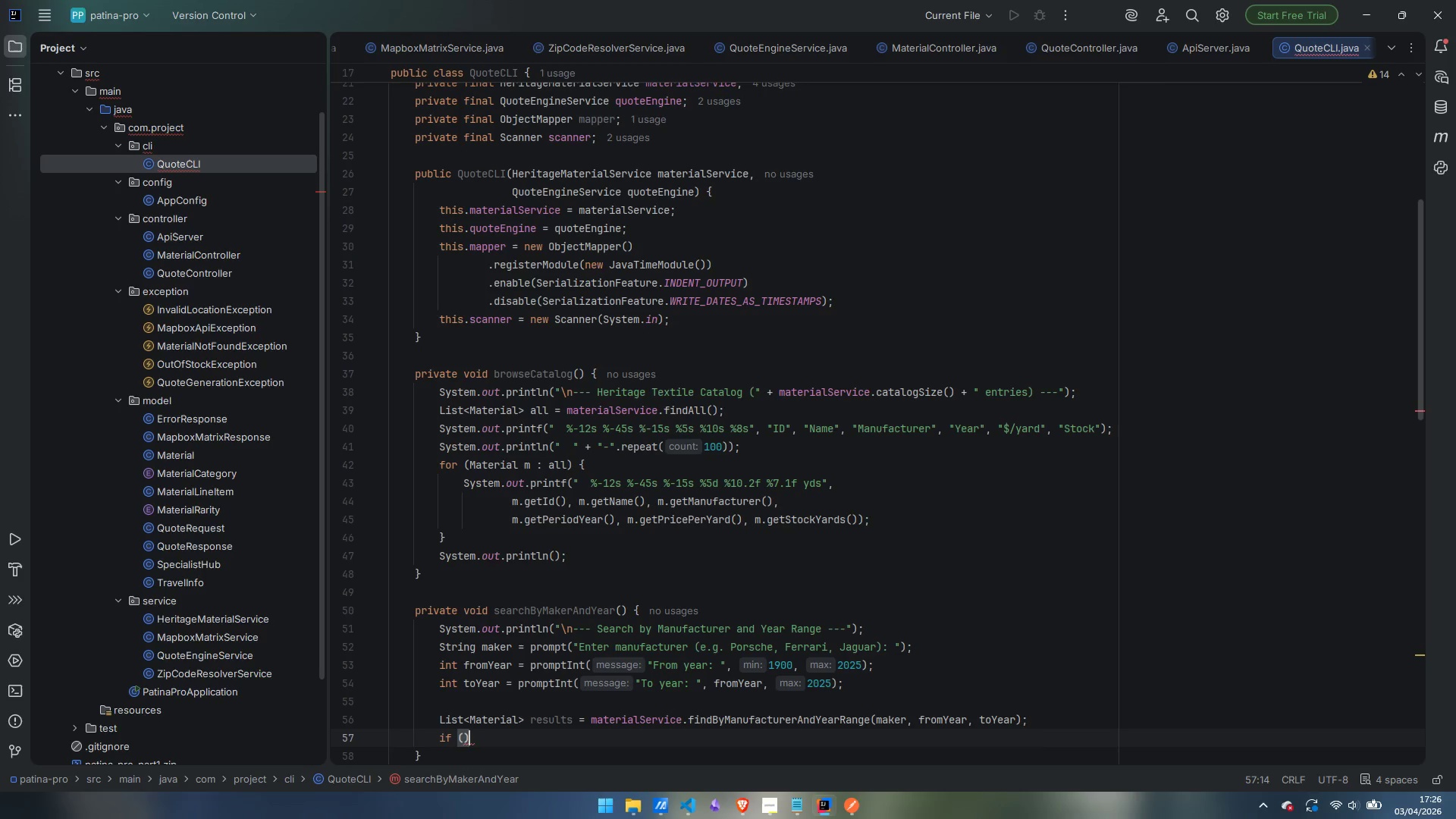 
key(ArrowLeft)
 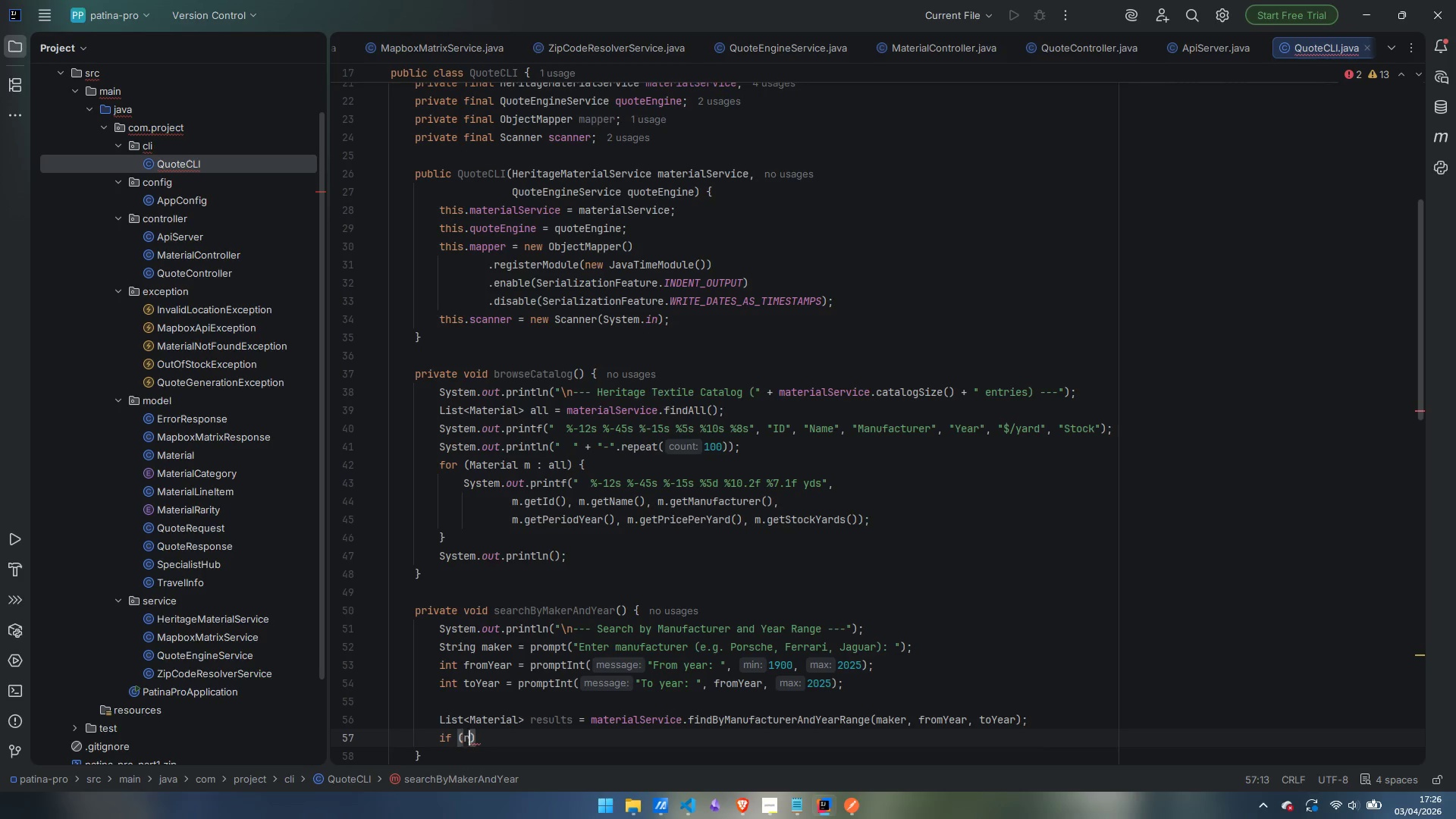 
type(resultr)
key(Backspace)
type(s.isEmpty)
 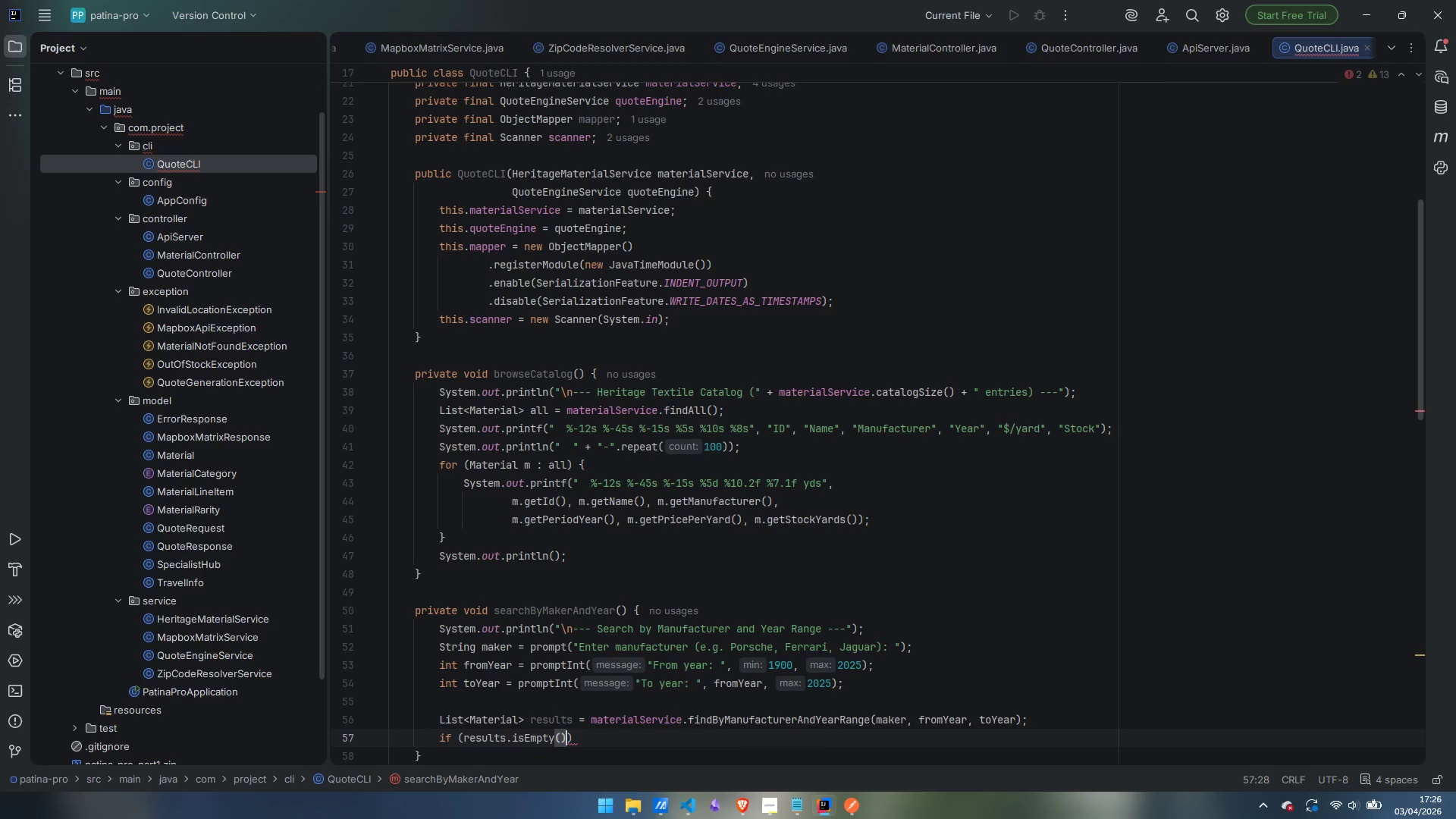 
key(Enter)
 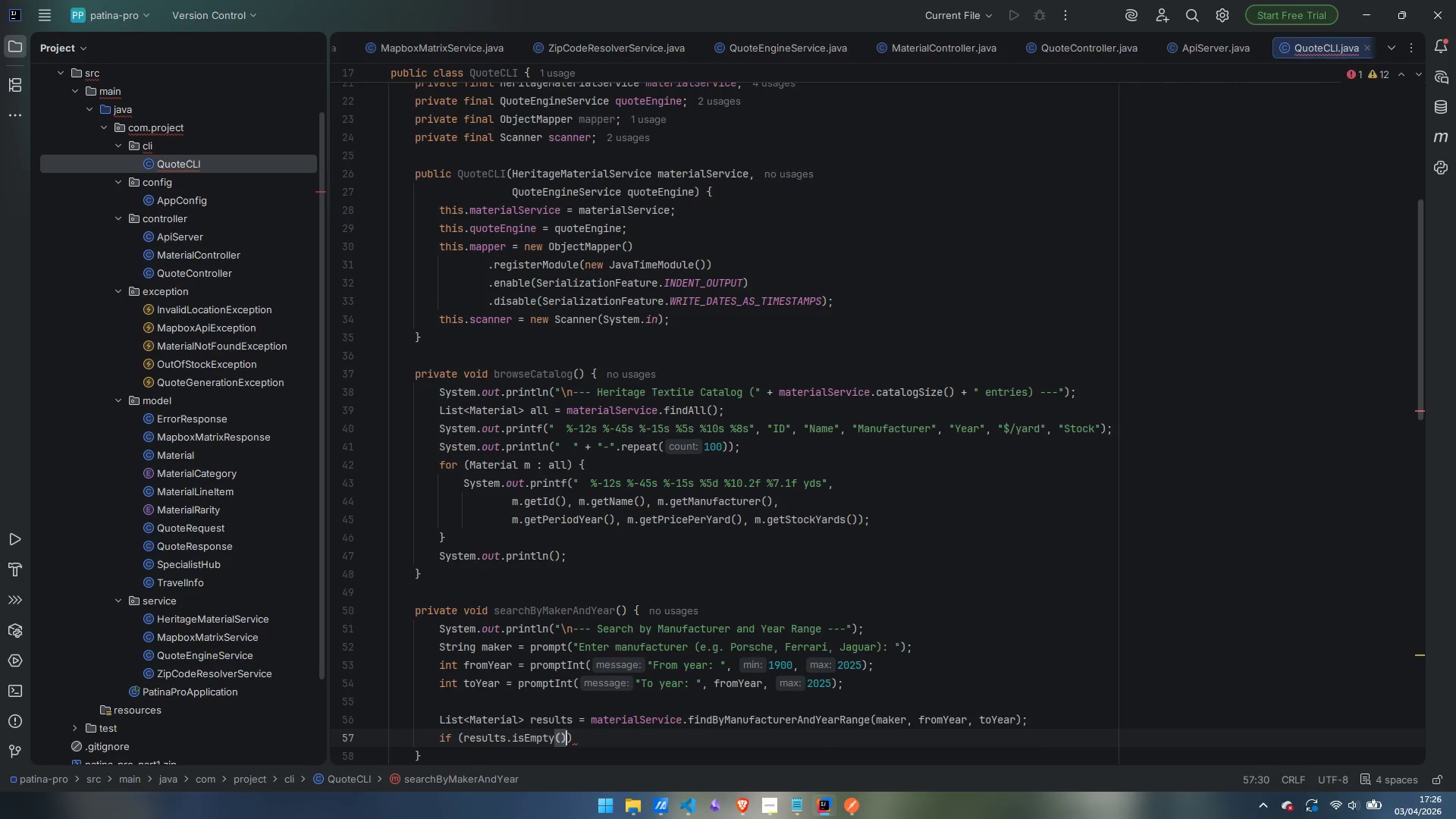 
key(ArrowRight)
 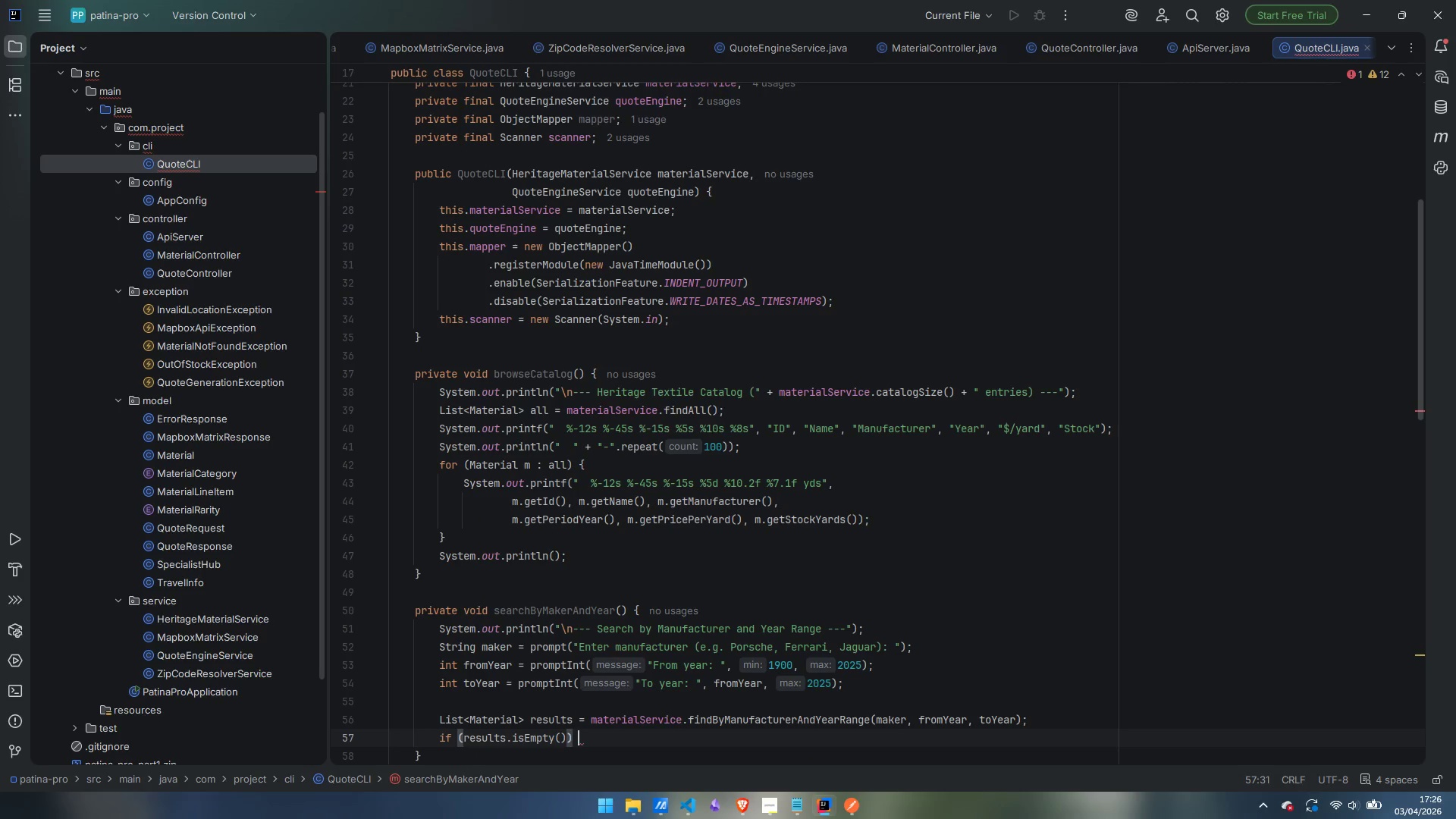 
key(Space)
 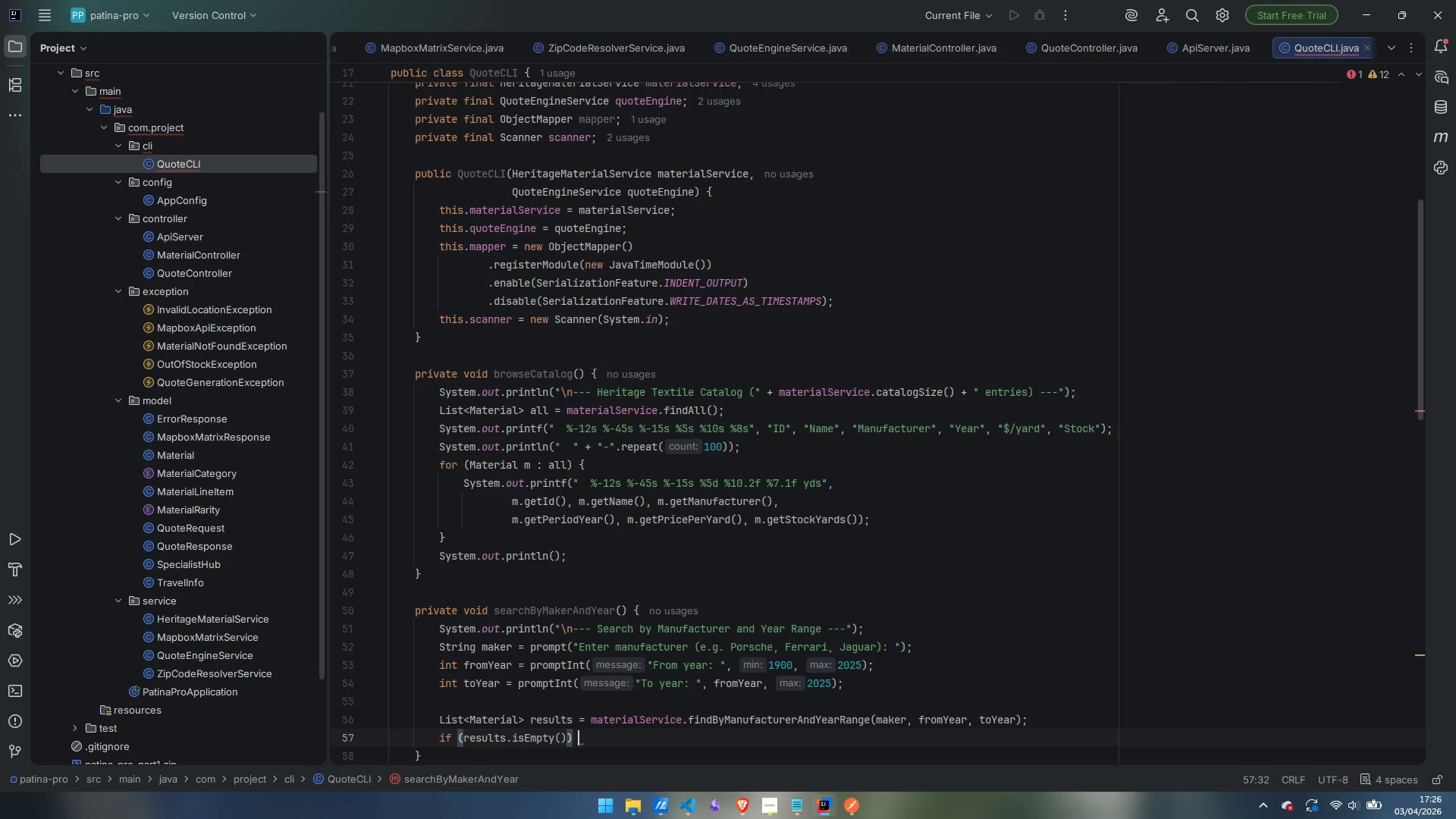 
key(Shift+BracketLeft)
 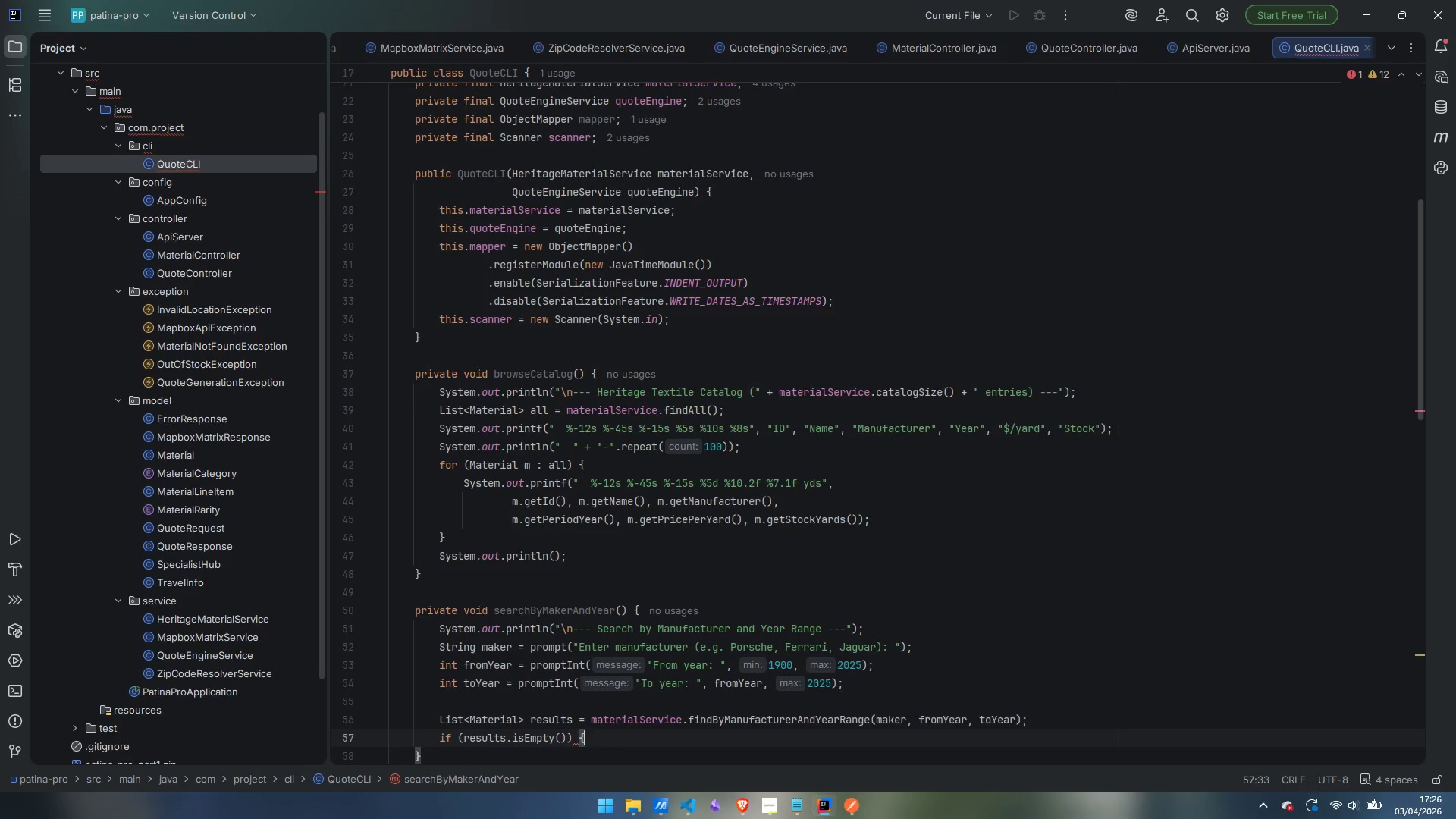 
key(Shift+Enter)
 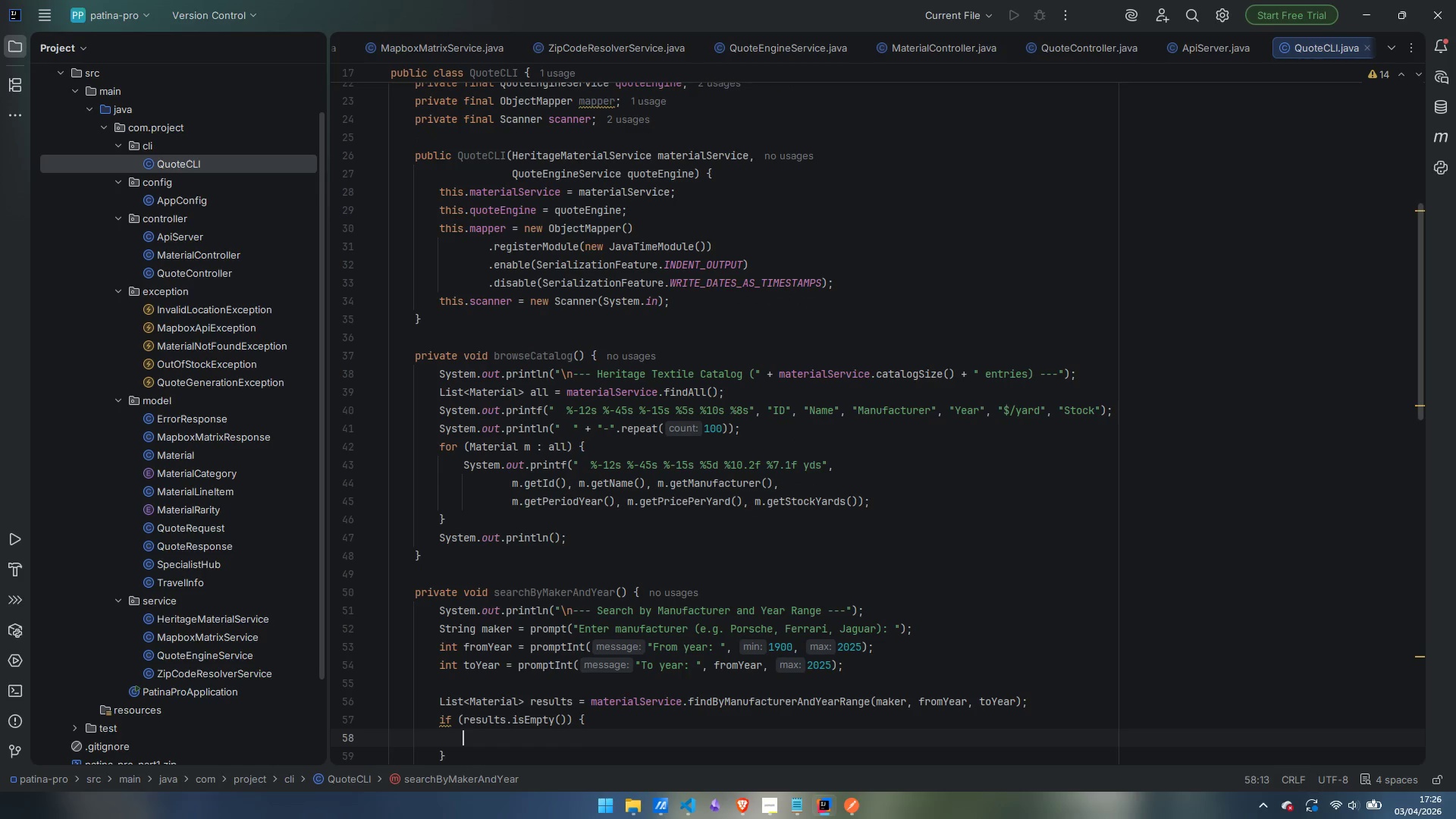 
type(SOUT)
key(Tab)
type("No materials found matching those criterai)
key(Backspace)
key(Backspace)
type(ia)
 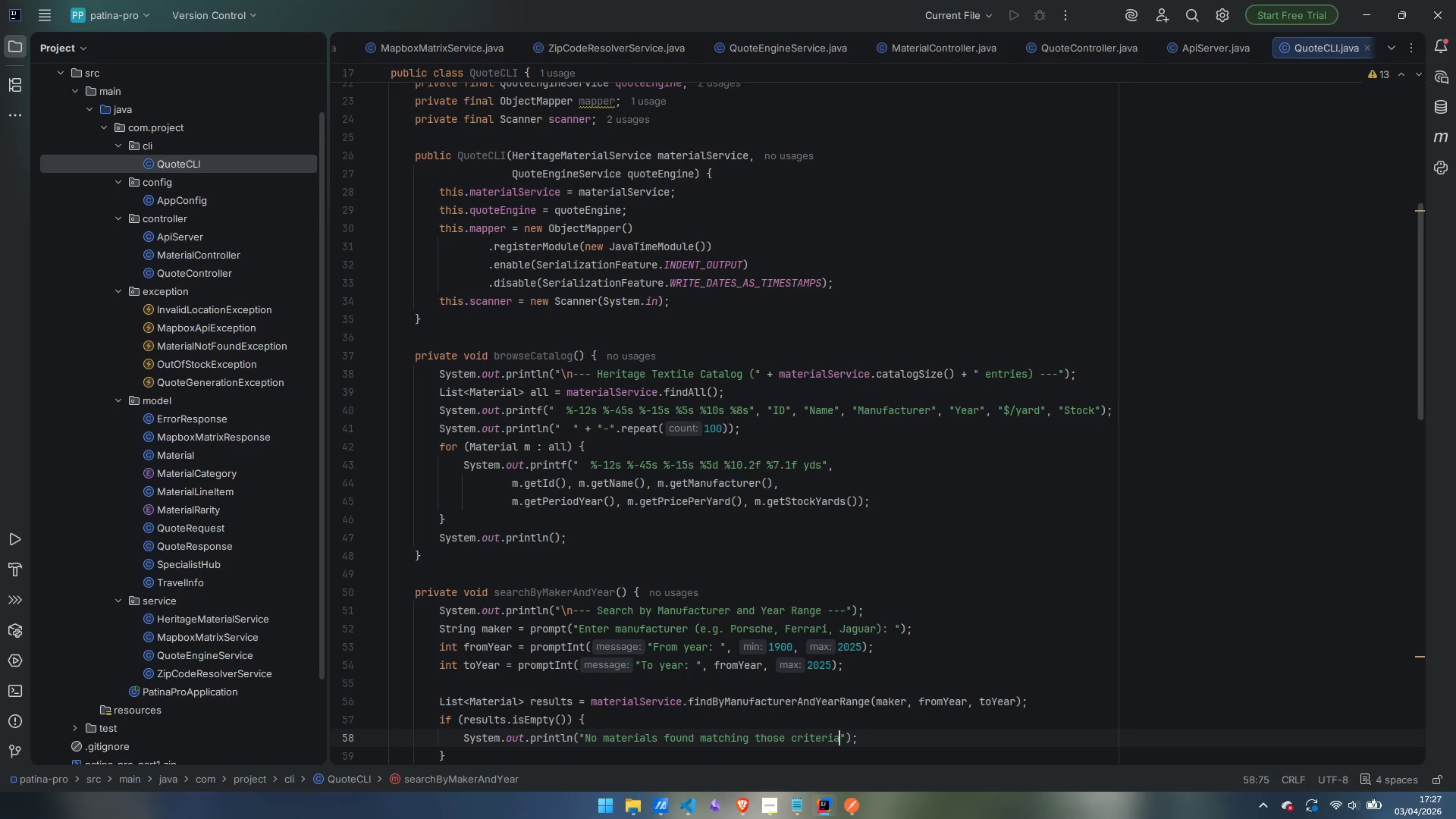 
key(ArrowRight)
 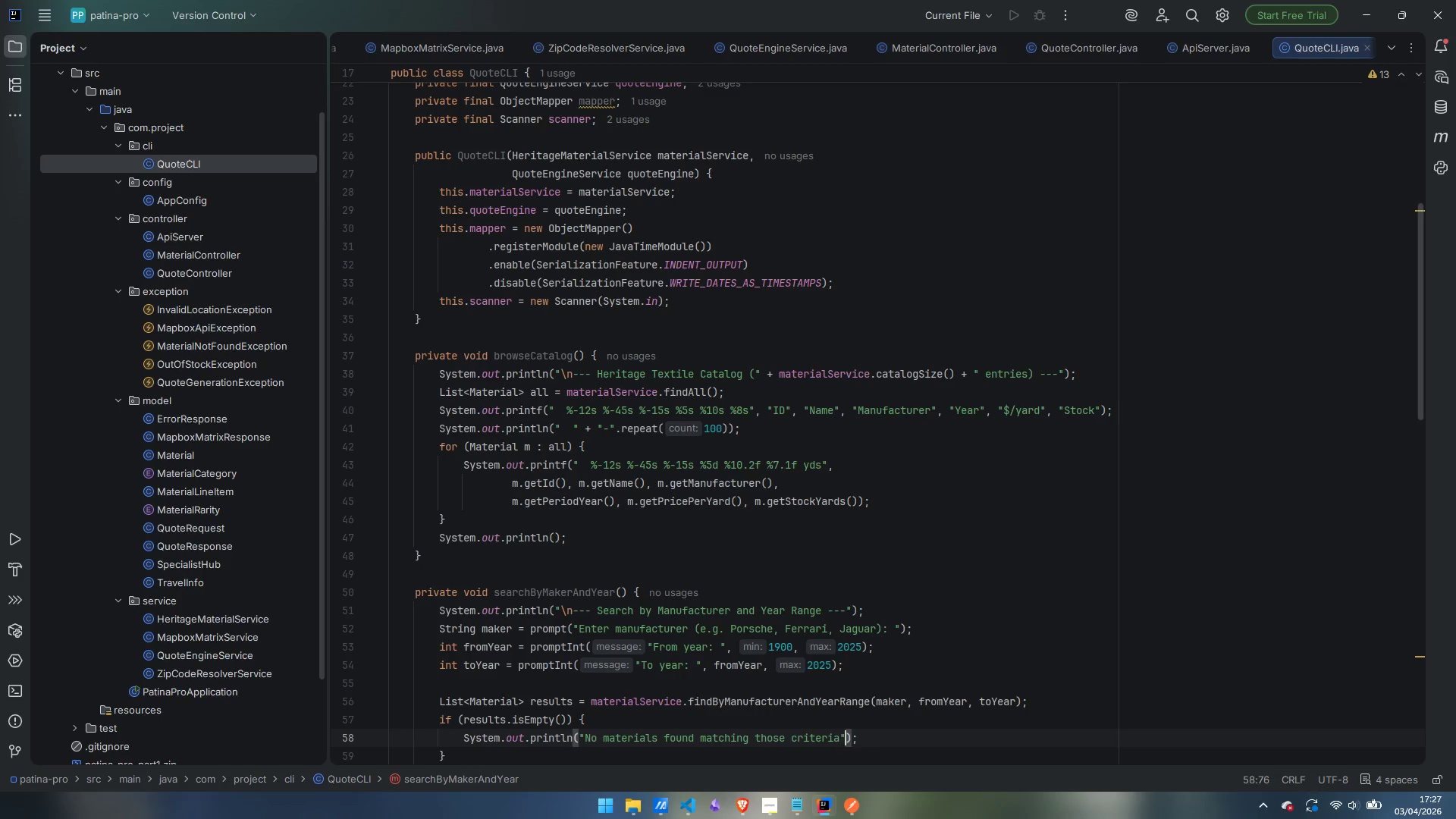 
key(ArrowRight)
 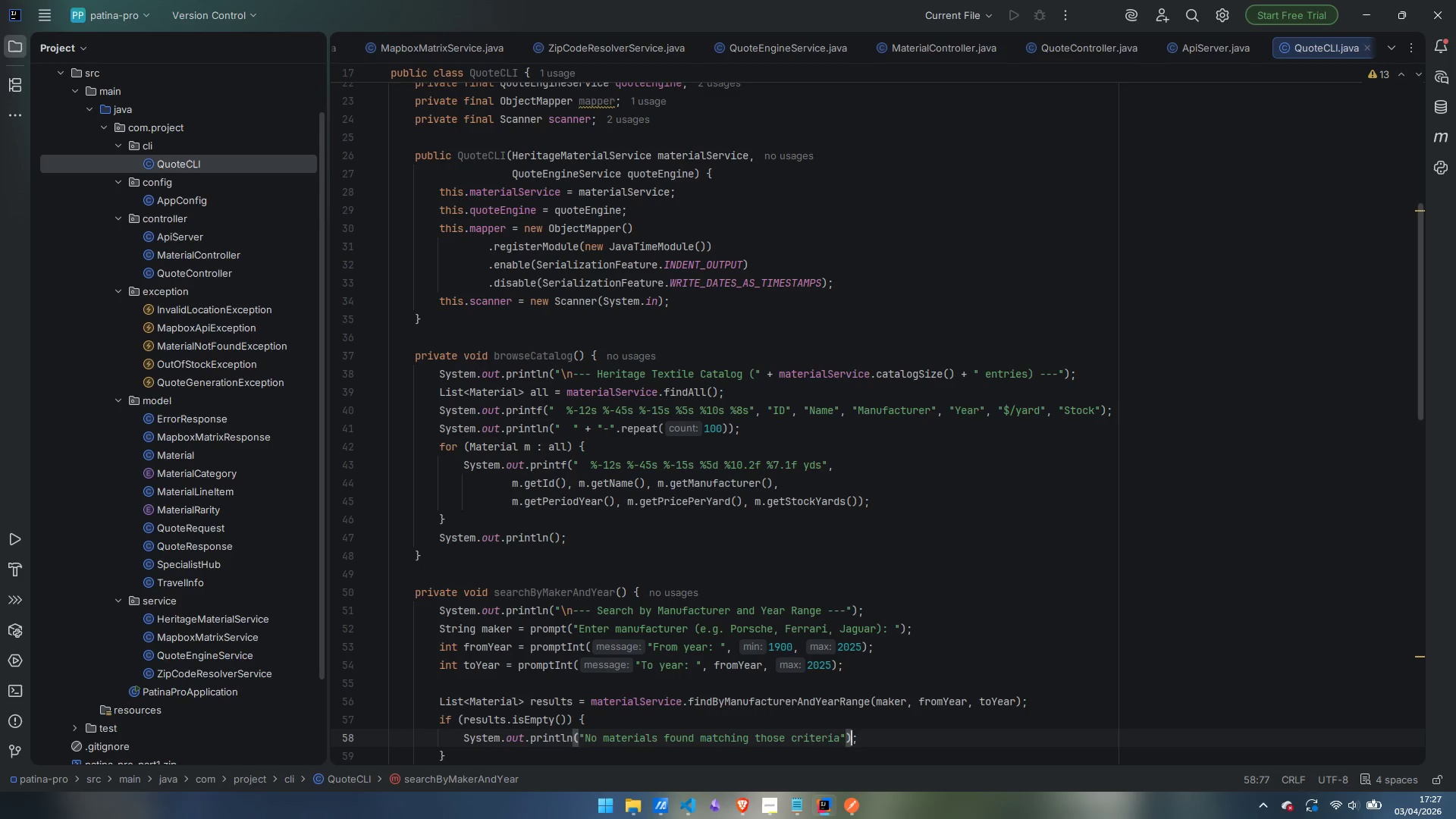 
key(ArrowRight)
 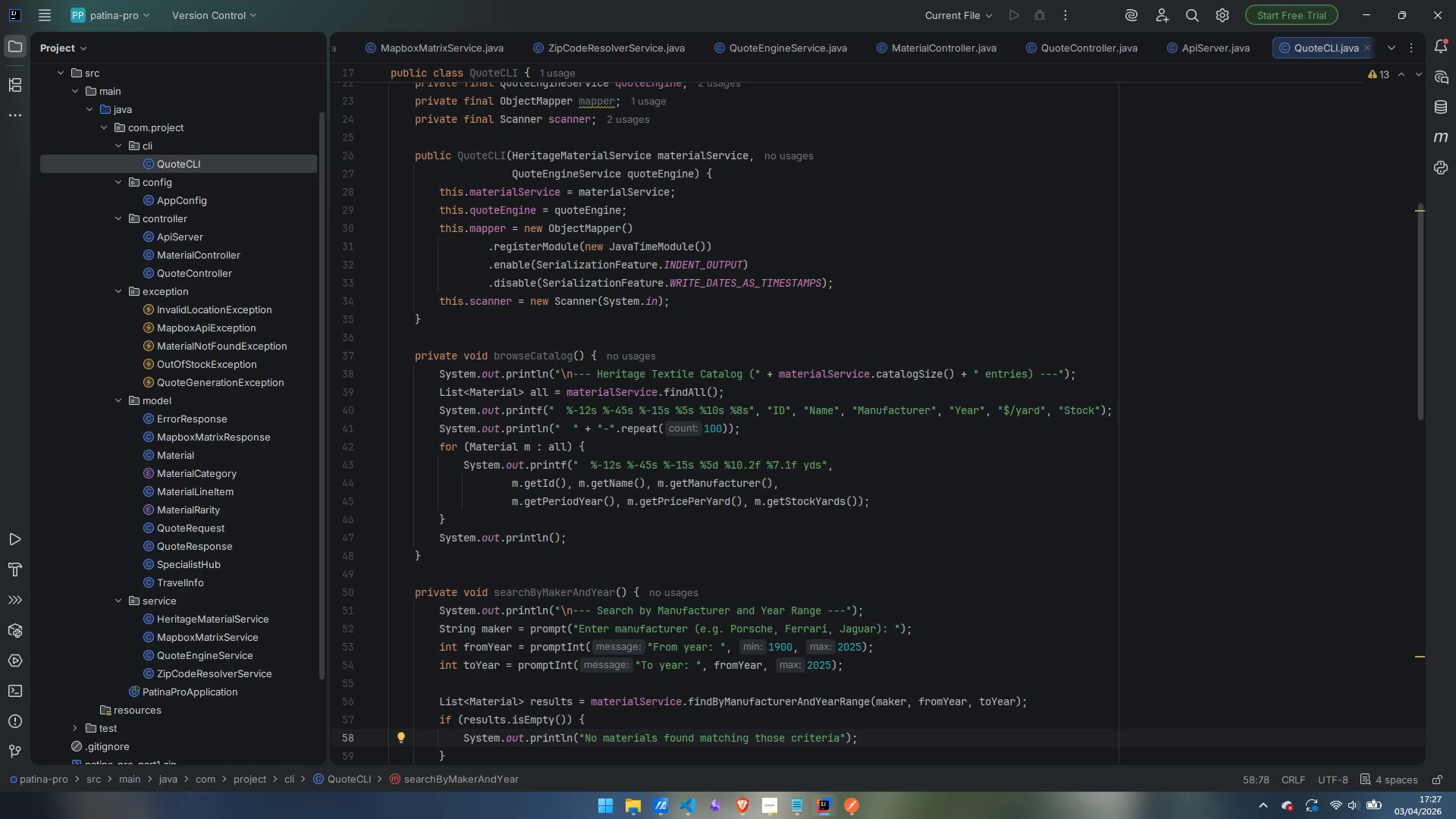 
key(Enter)
 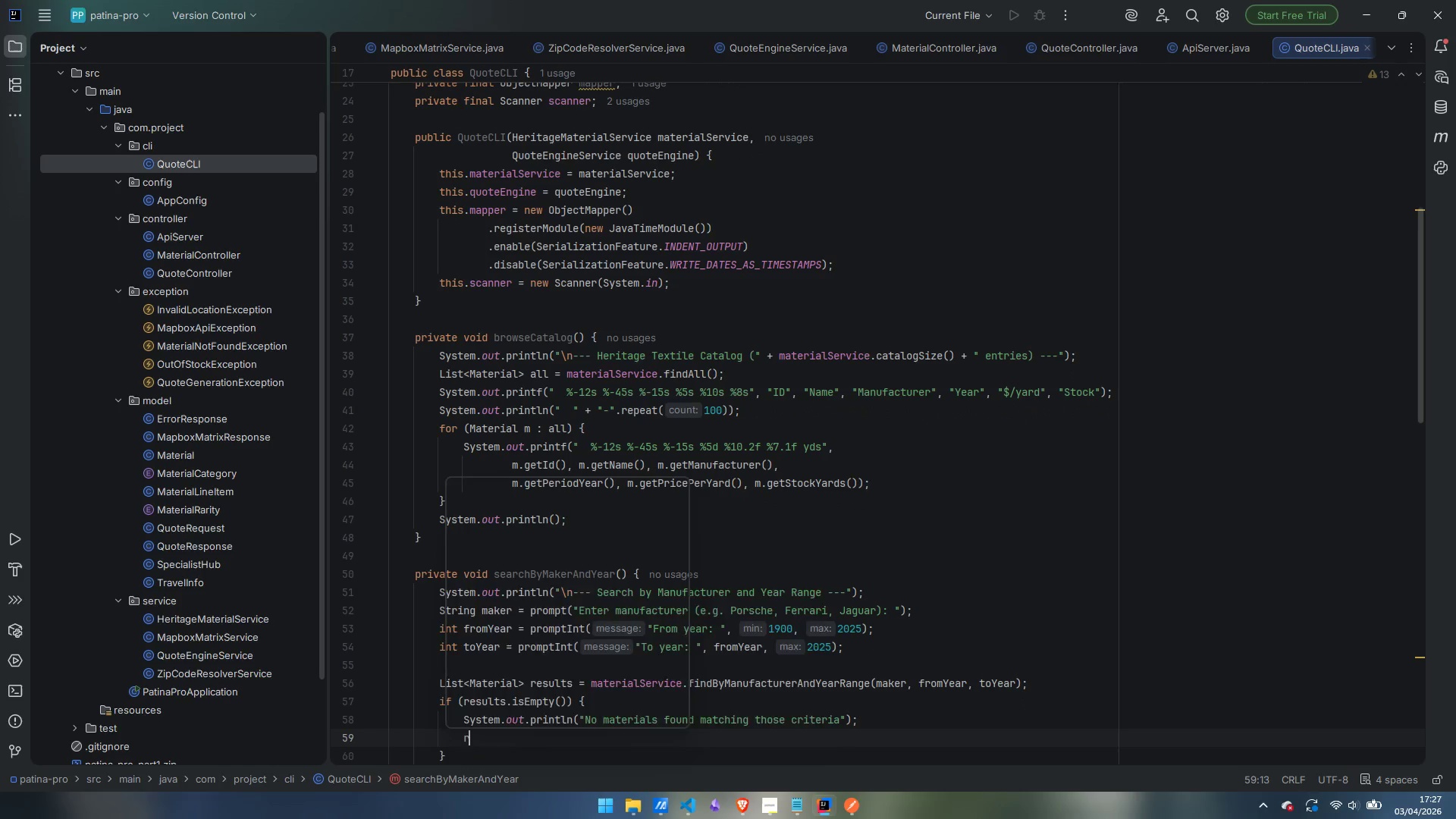 
type(return;)
 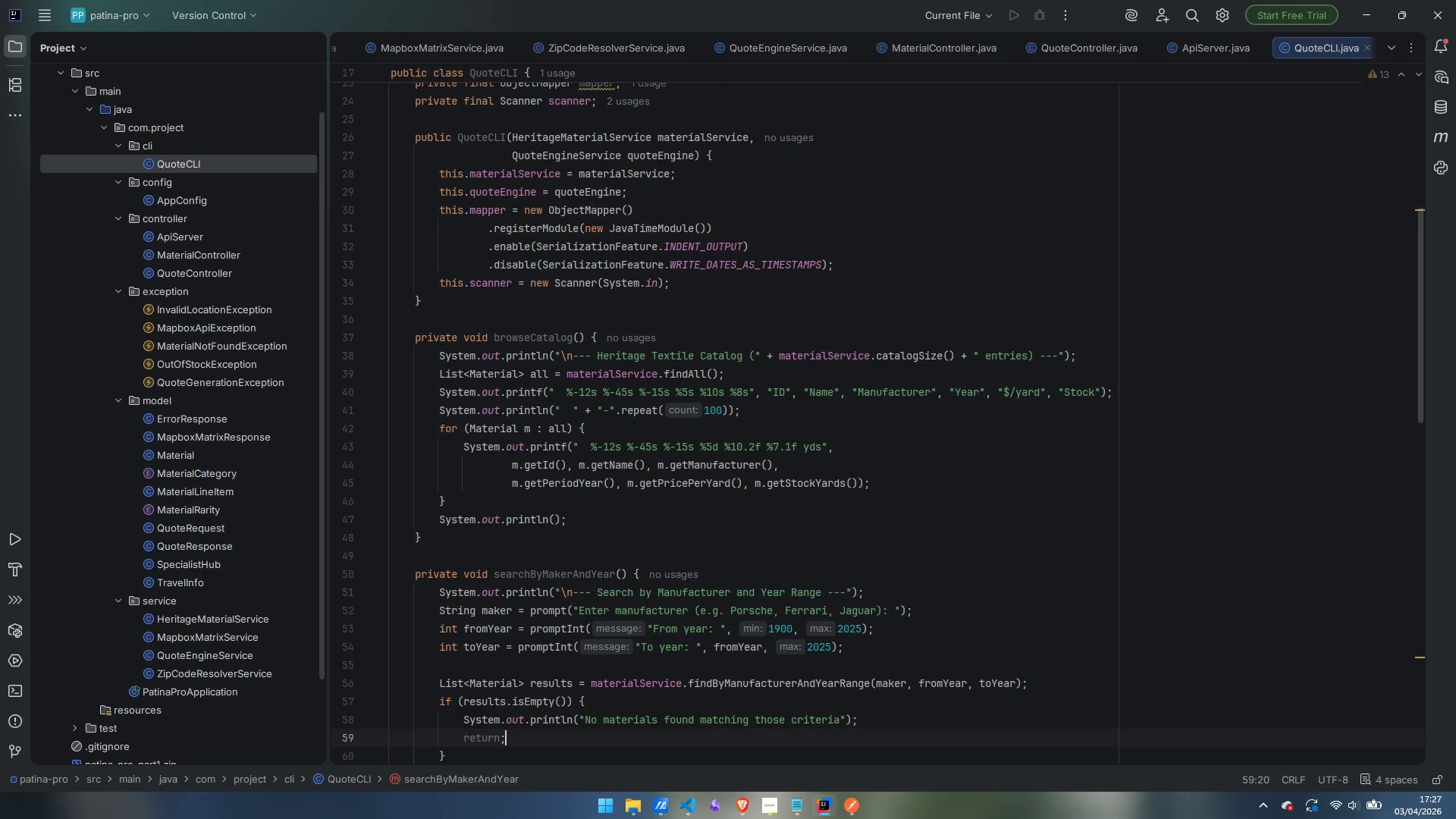 
key(ArrowDown)
 